 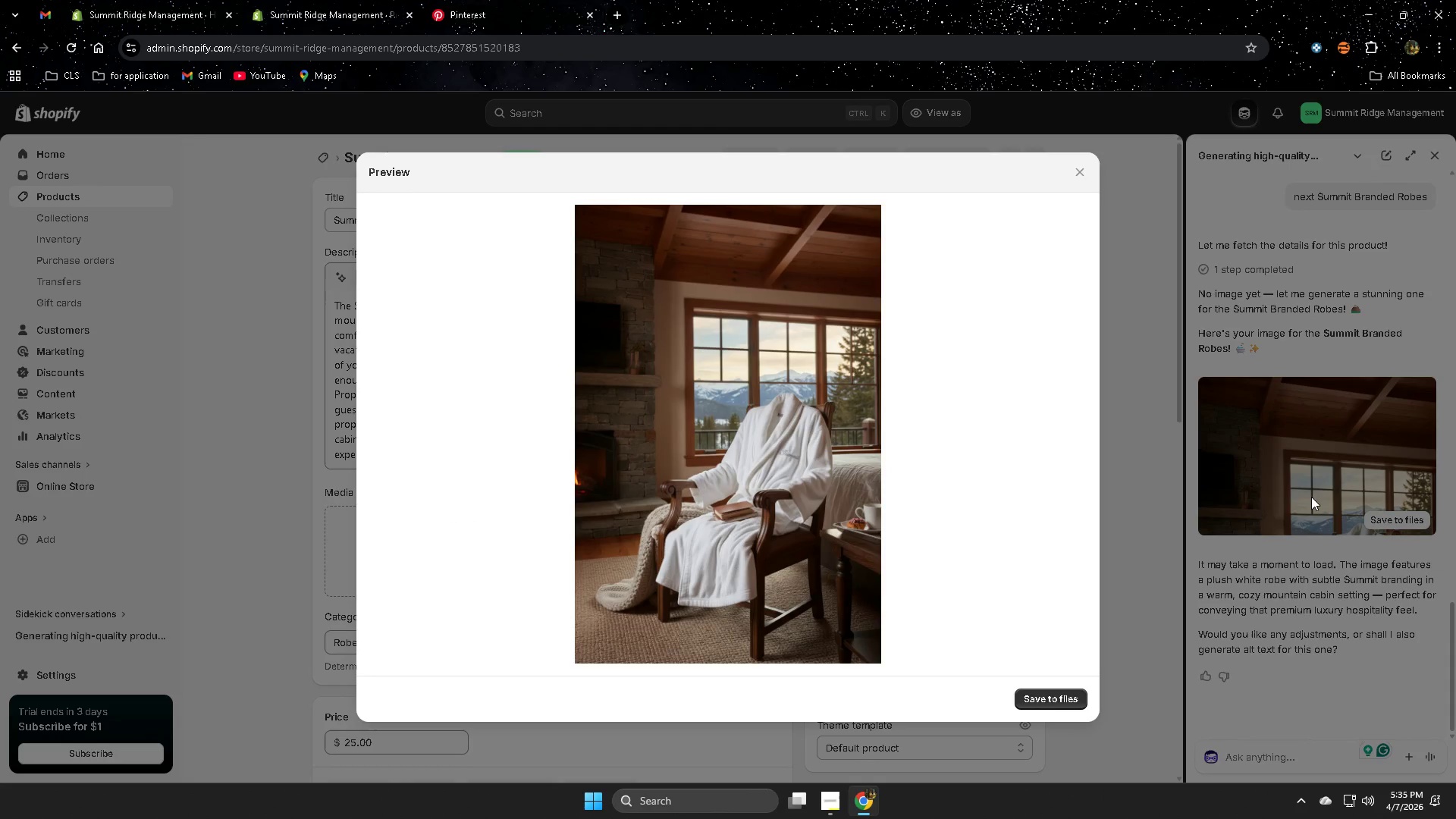 
left_click([1087, 173])
 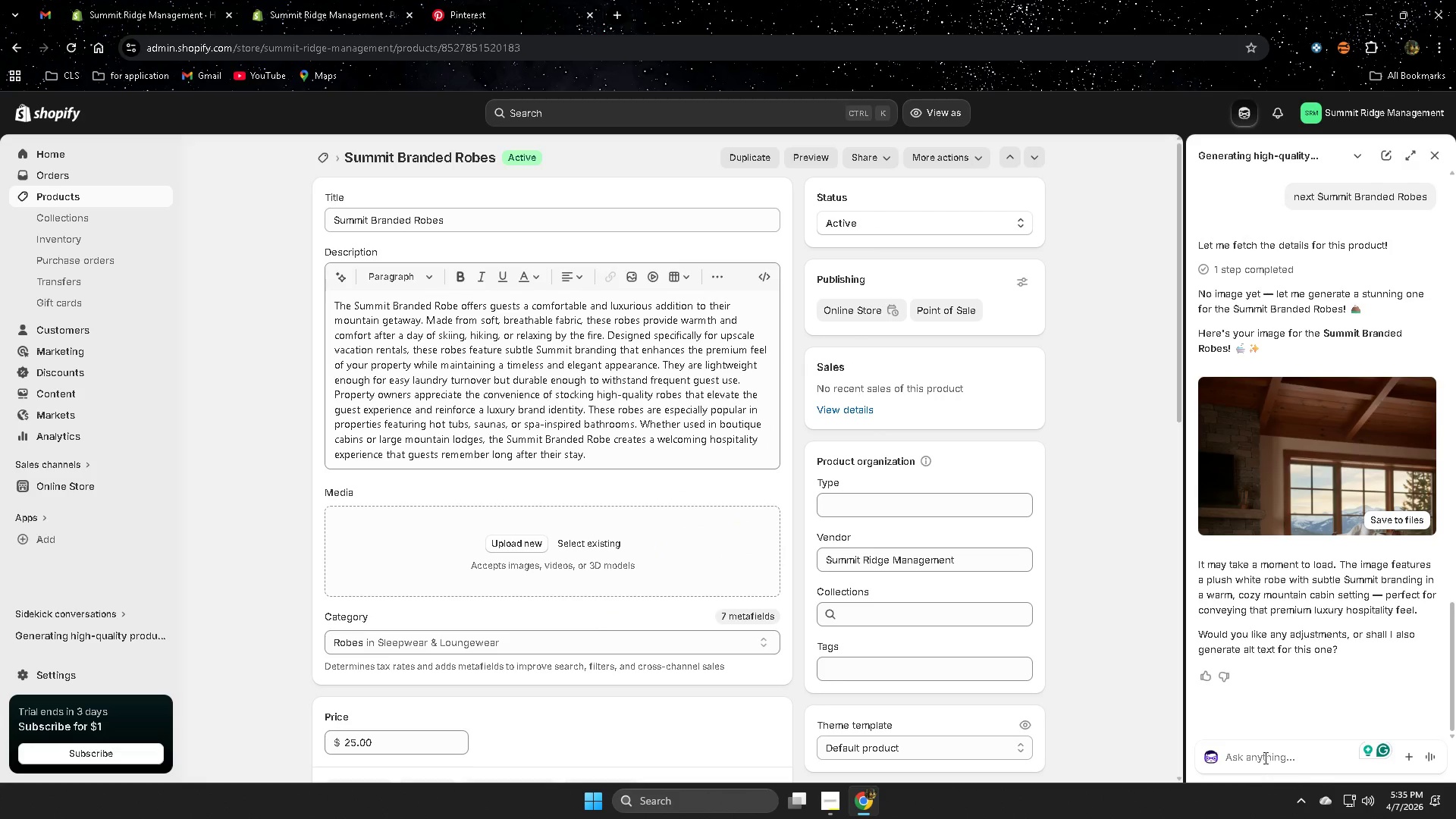 
scroll: coordinate [1338, 720], scroll_direction: down, amount: 2.0
 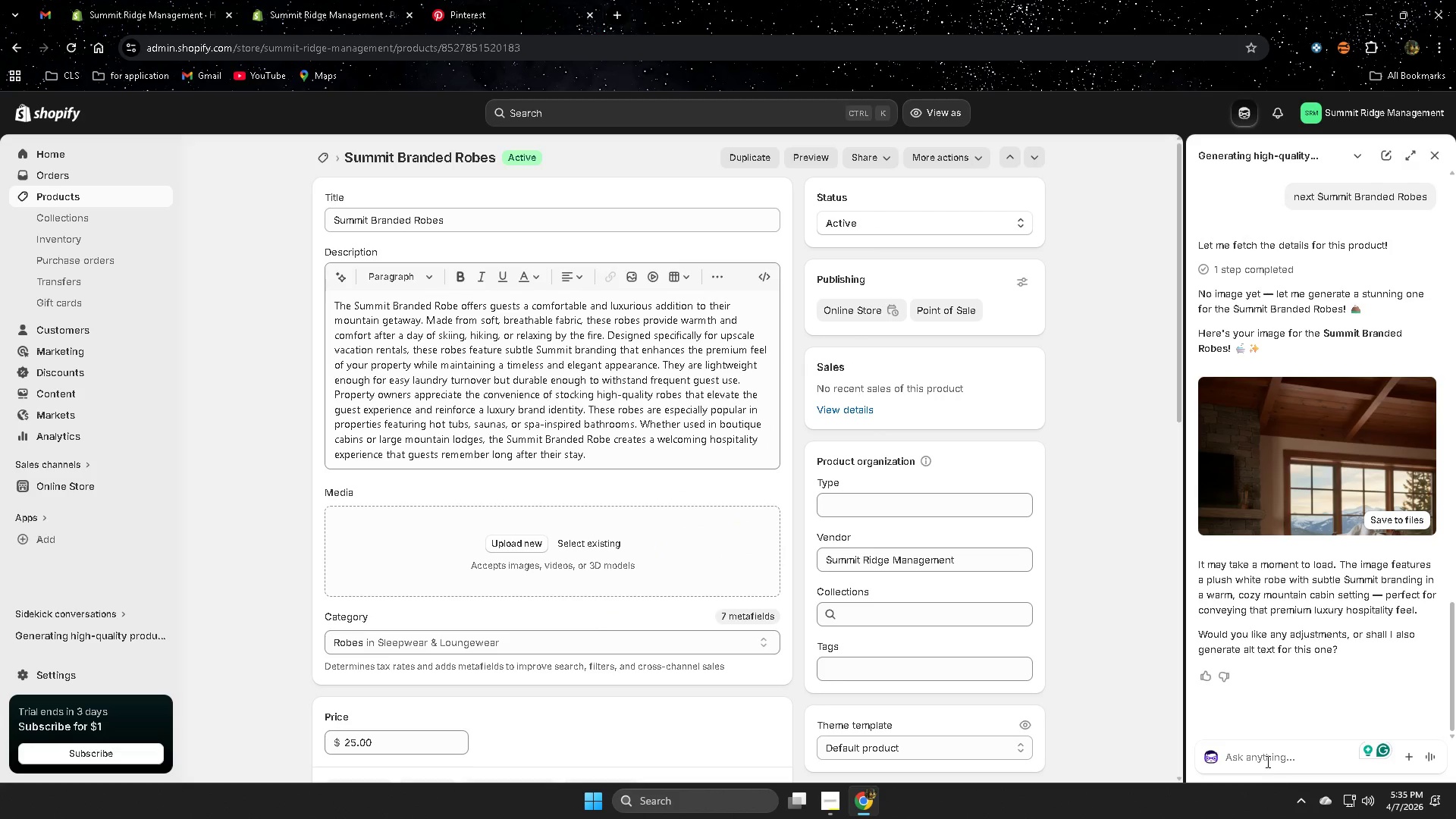 
left_click([1266, 759])
 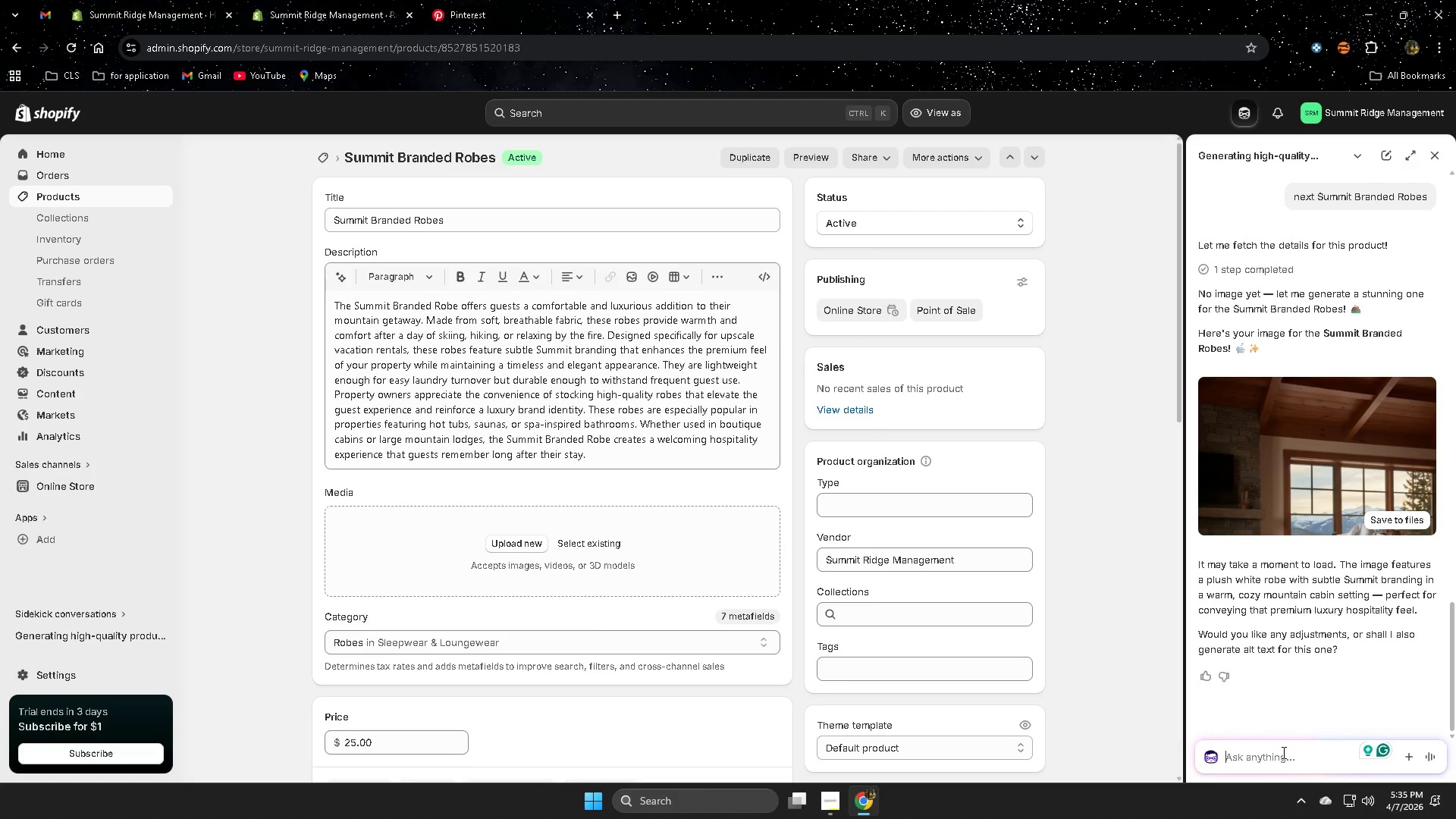 
type(canyou mak)
key(Backspace)
key(Backspace)
key(Backspace)
key(Backspace)
key(Backspace)
key(Backspace)
key(Backspace)
type( you make )
 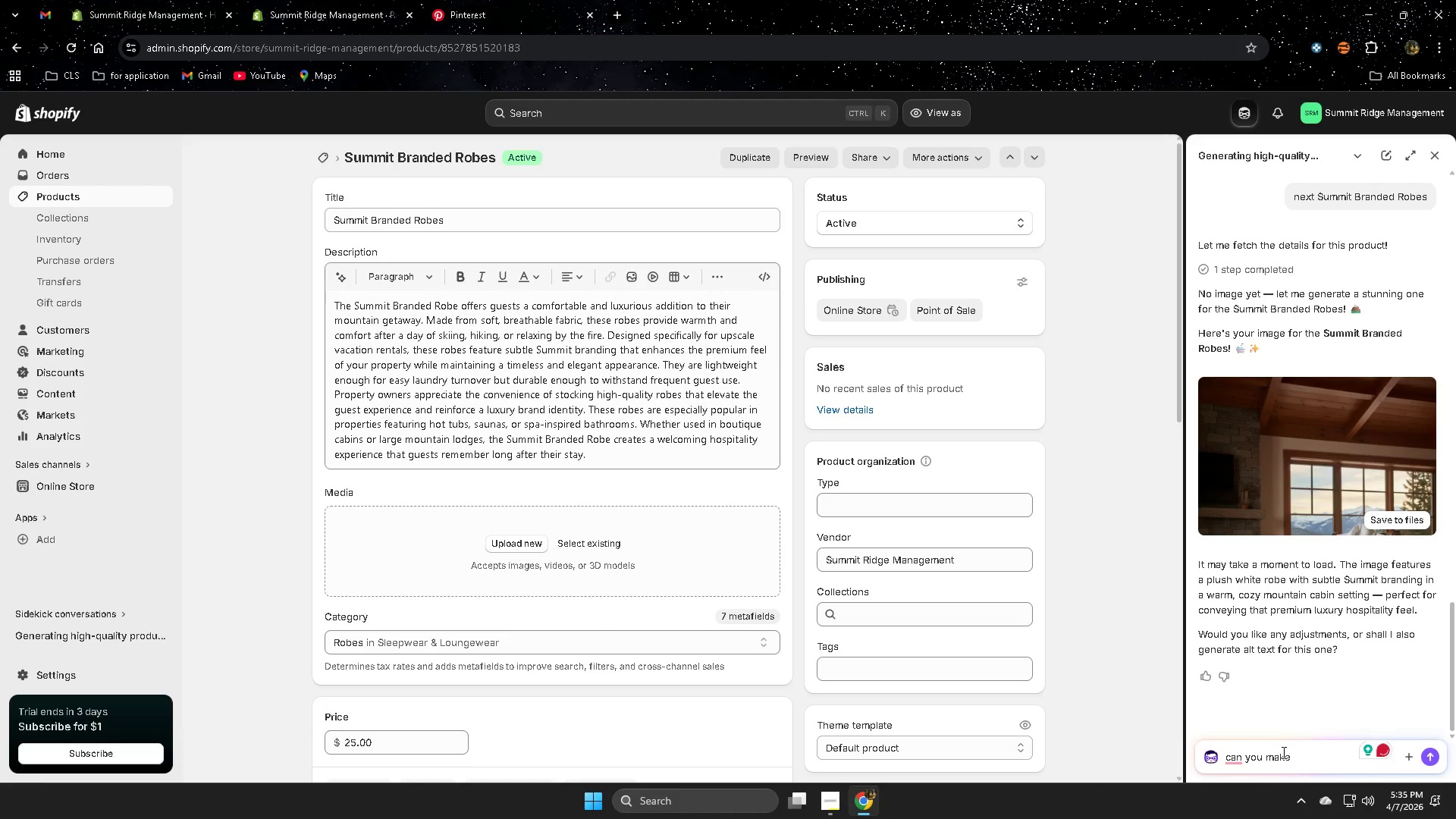 
type(ut )
key(Backspace)
key(Backspace)
key(Backspace)
type(it plain q)
key(Backspace)
type(q)
key(Backspace)
type(white back groi)
key(Backspace)
type(und)
 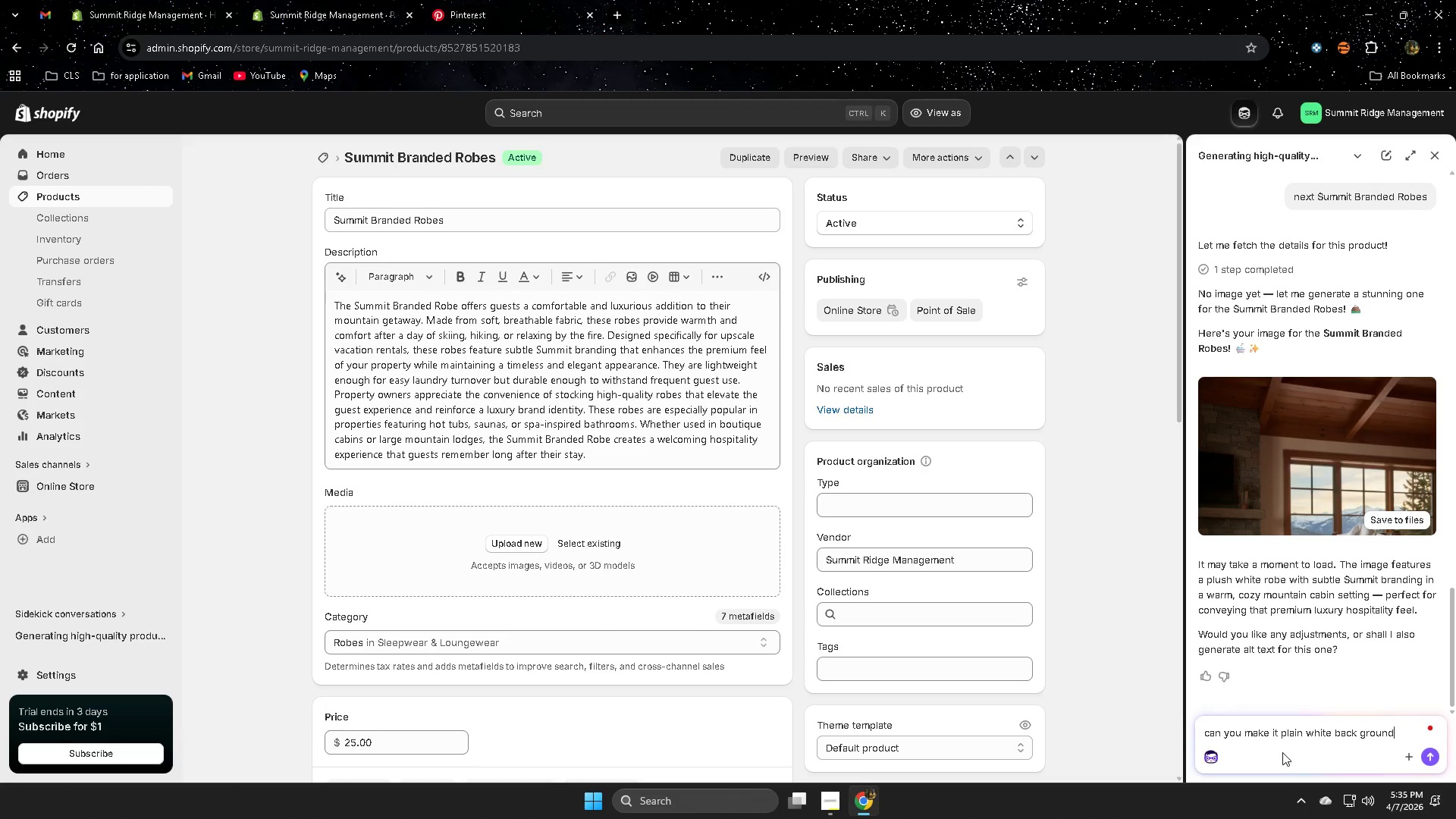 
key(Enter)
 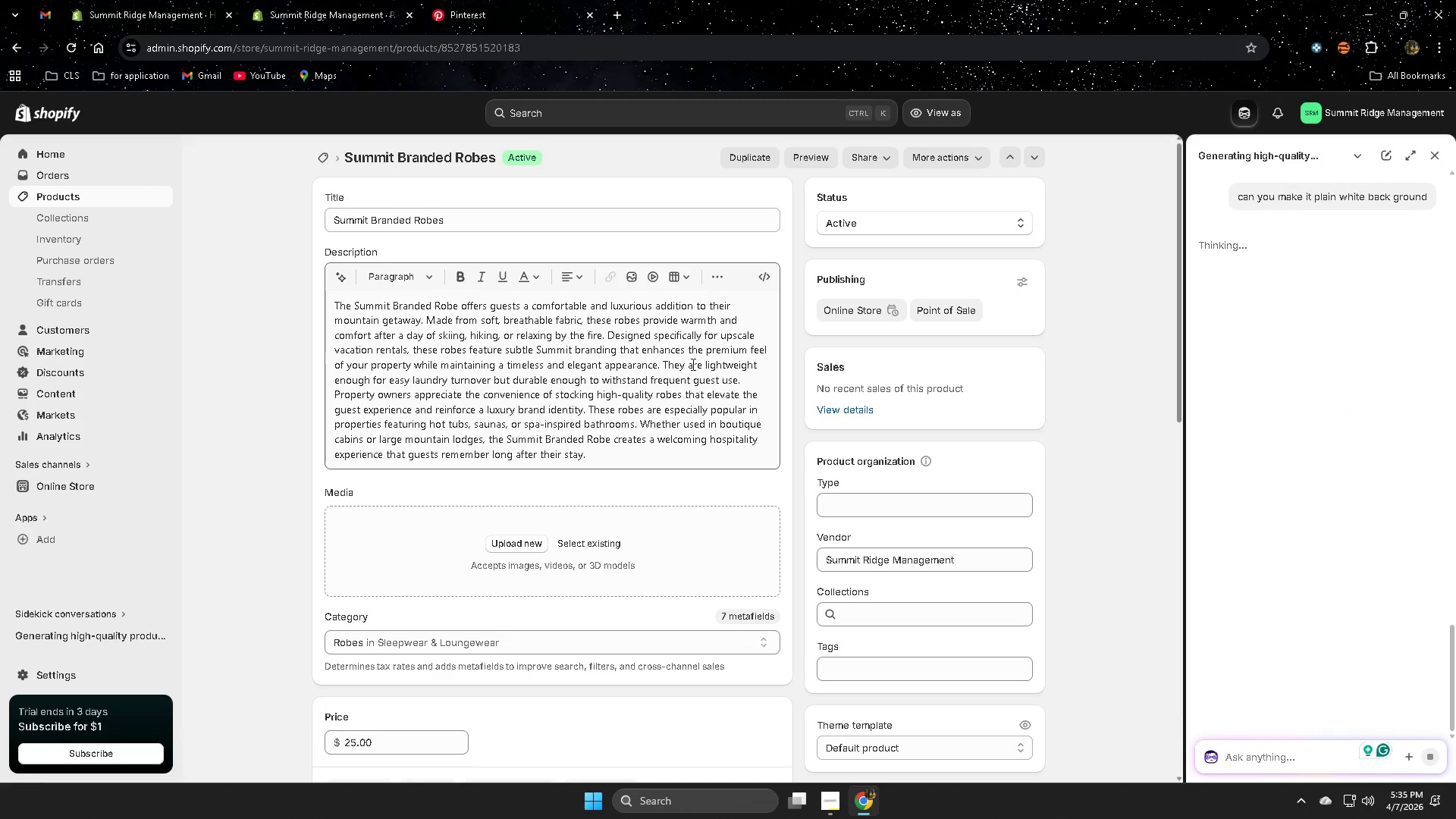 
scroll: coordinate [263, 545], scroll_direction: down, amount: 8.0
 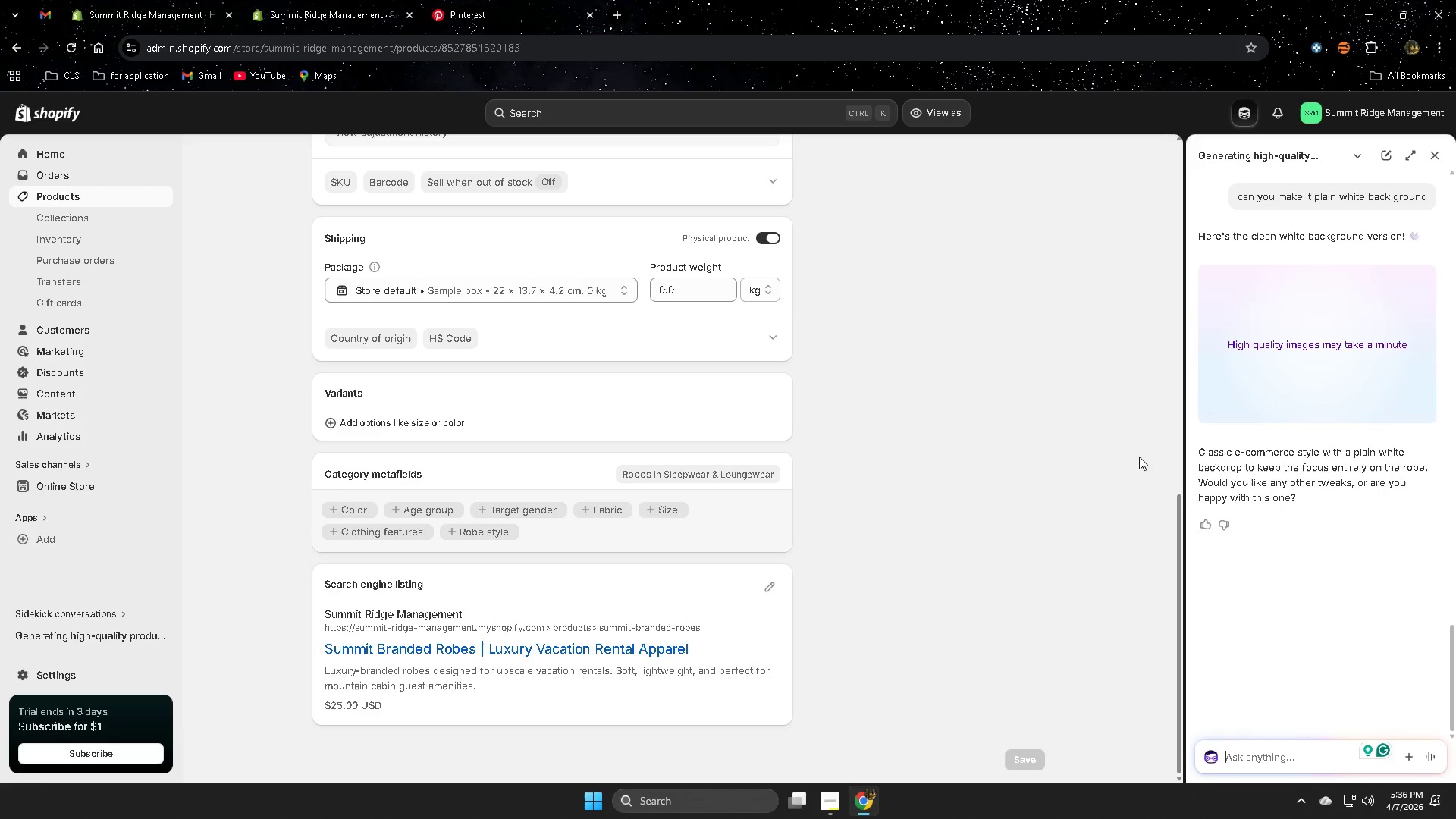 
wait(21.03)
 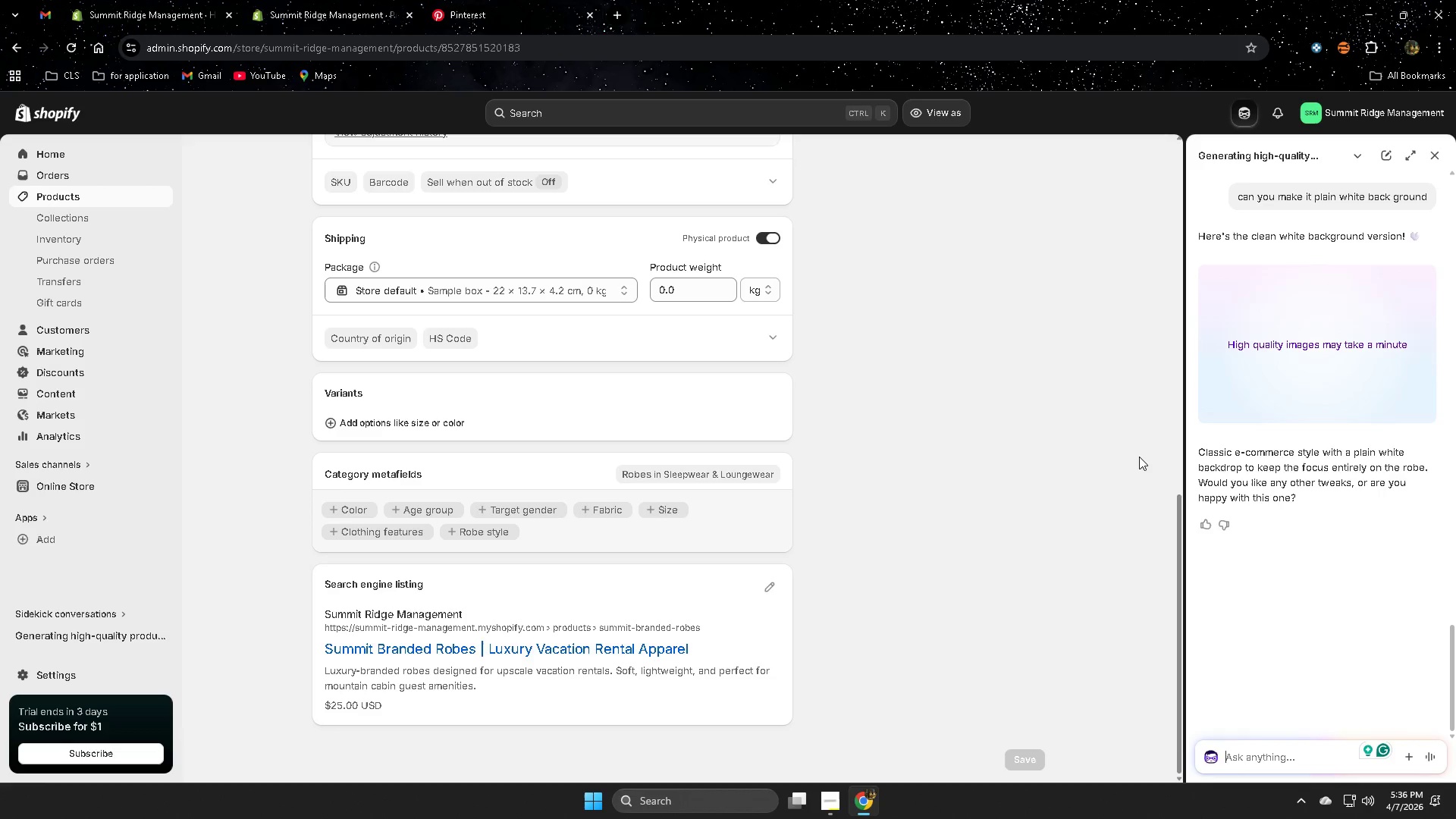 
left_click([1344, 356])
 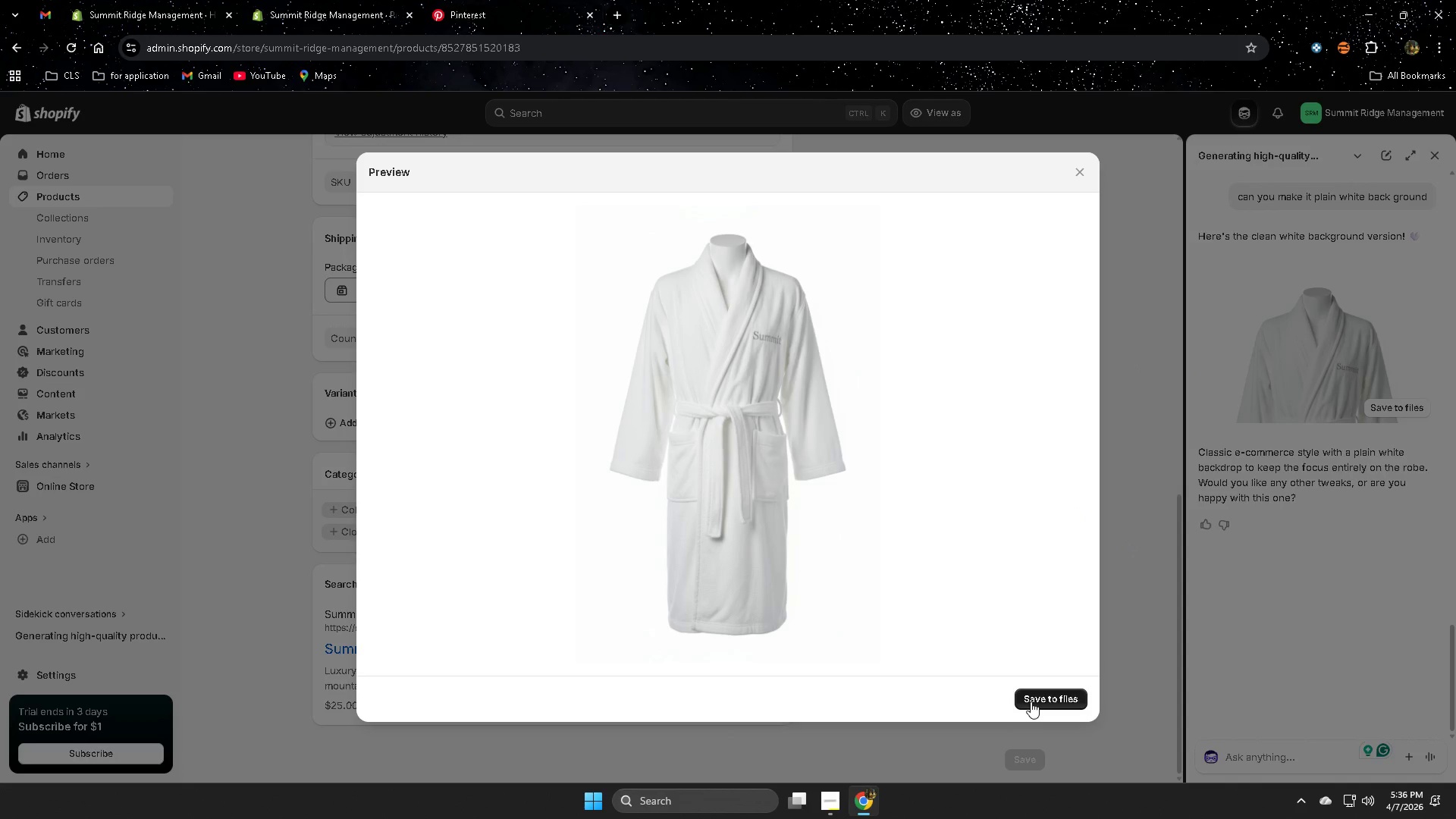 
left_click([1031, 701])
 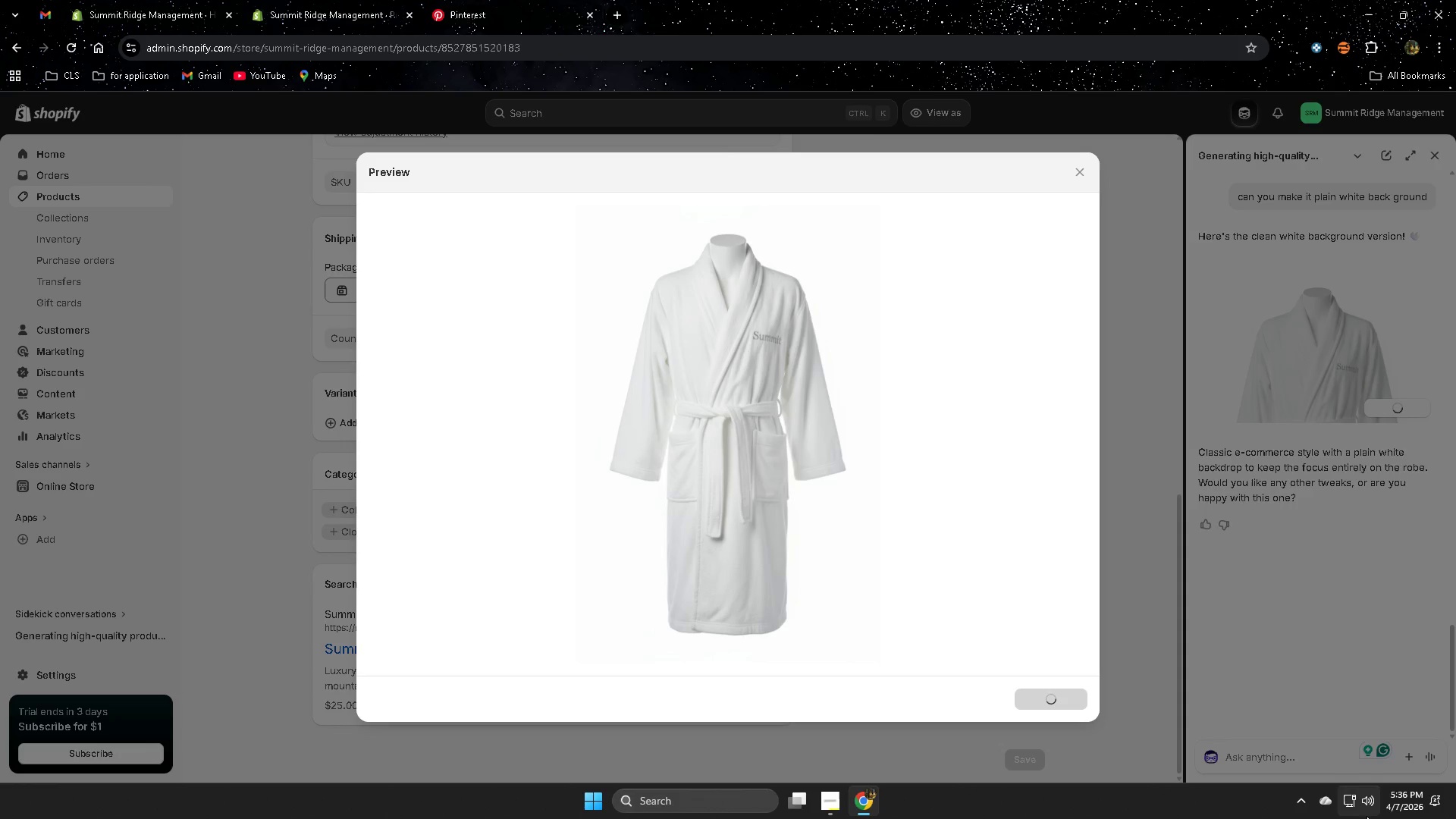 
left_click([1288, 754])
 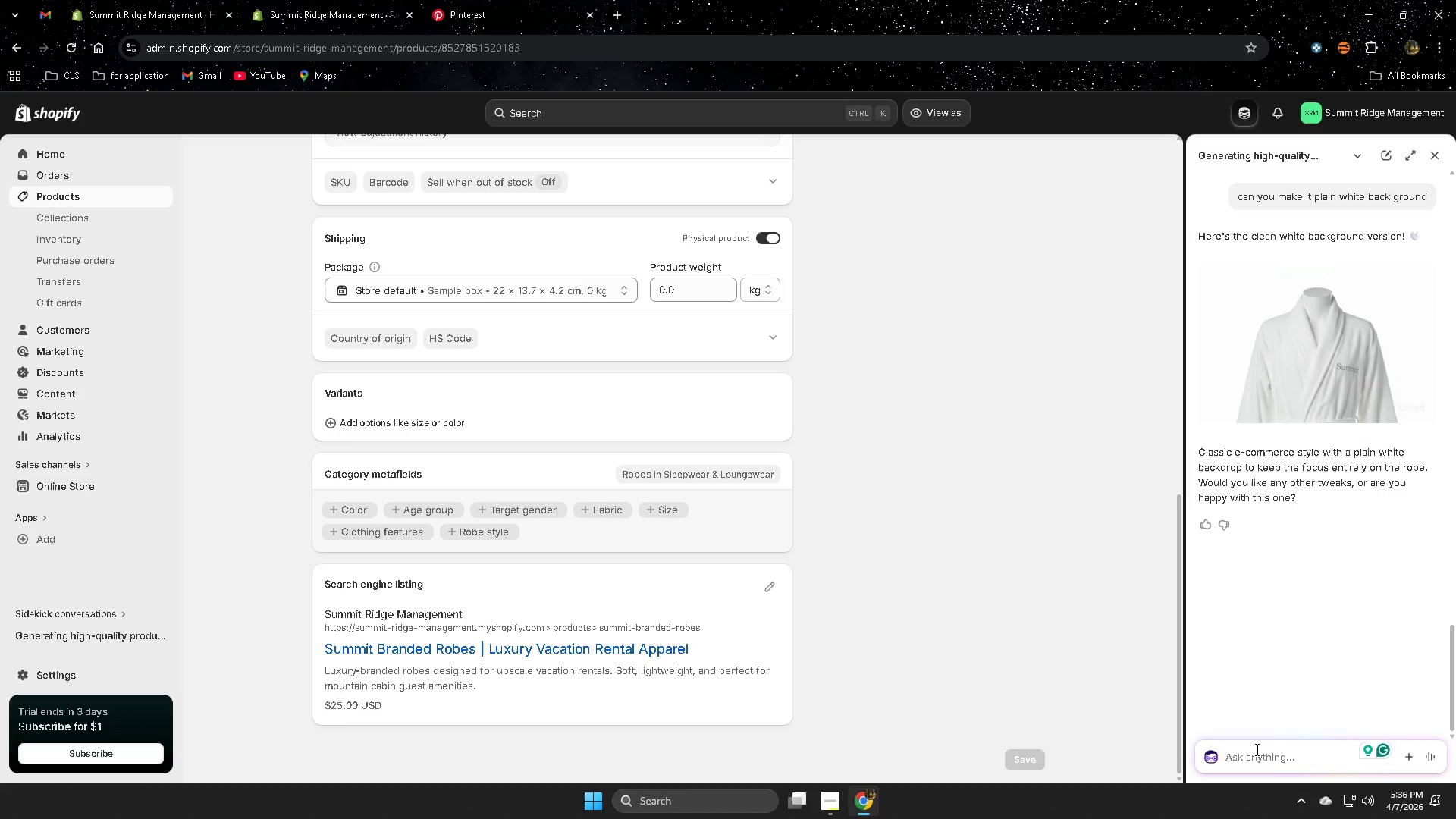 
type(at )
key(Backspace)
type(l text)
 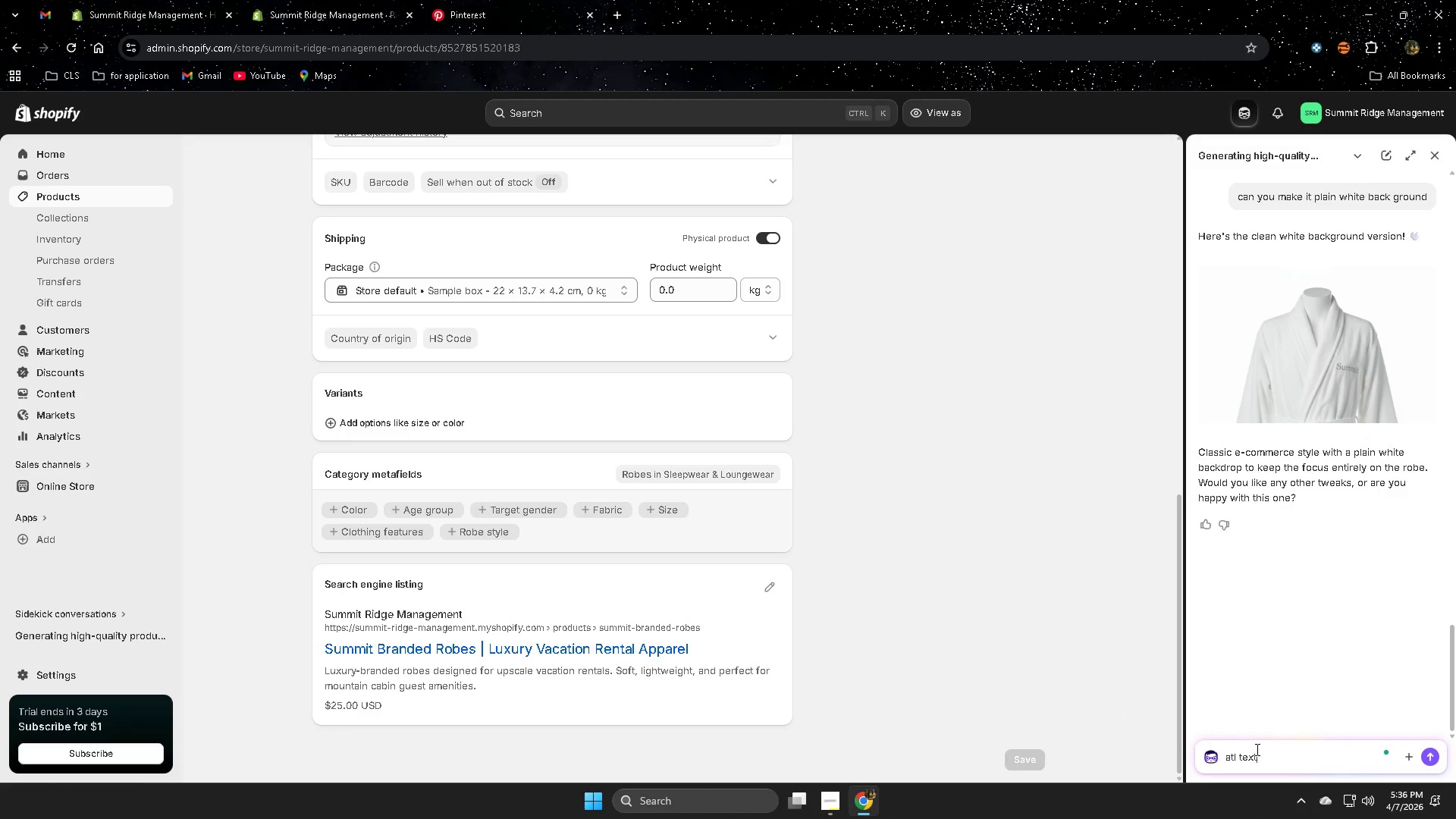 
key(Enter)
 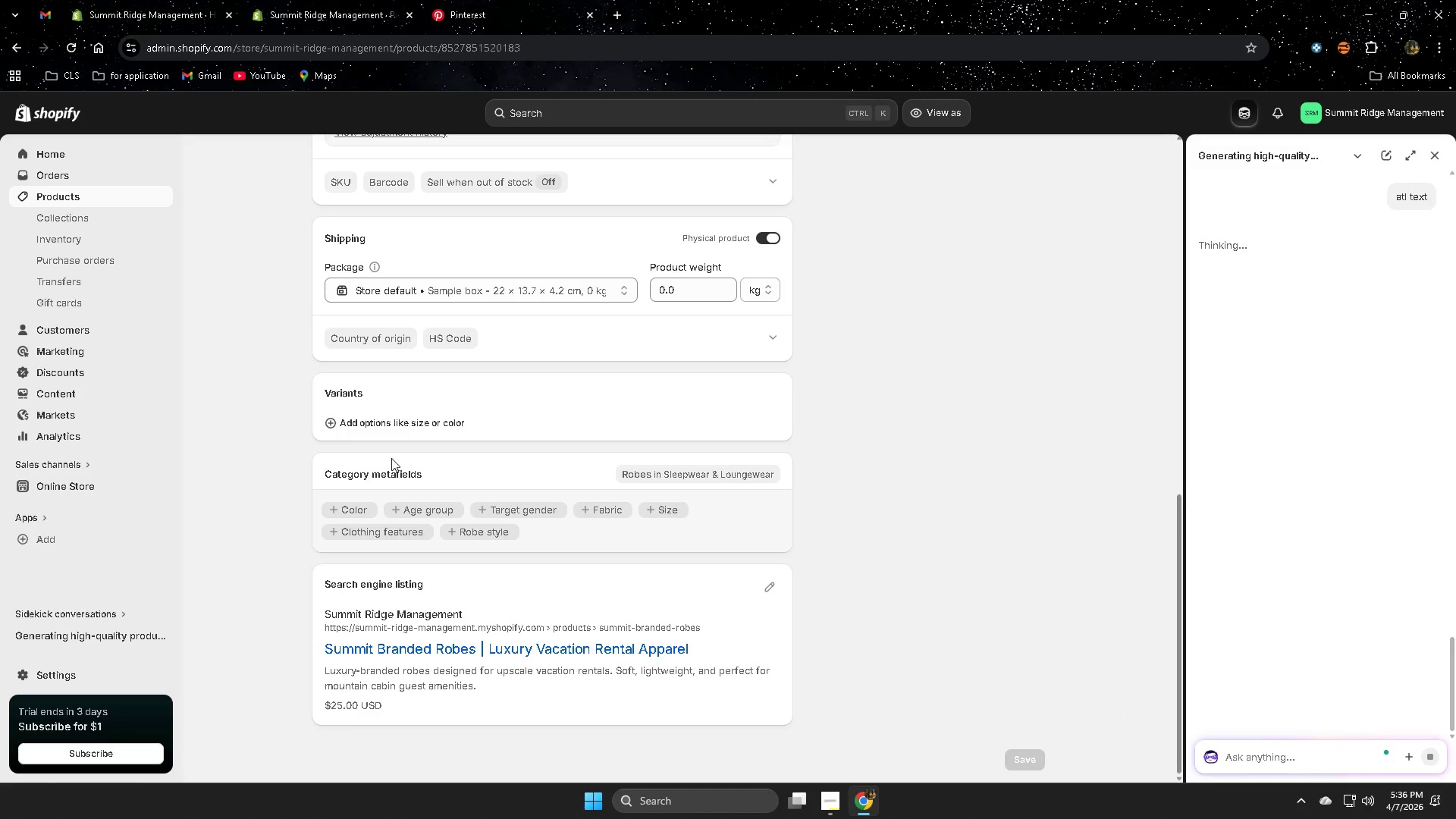 
scroll: coordinate [351, 378], scroll_direction: up, amount: 12.0
 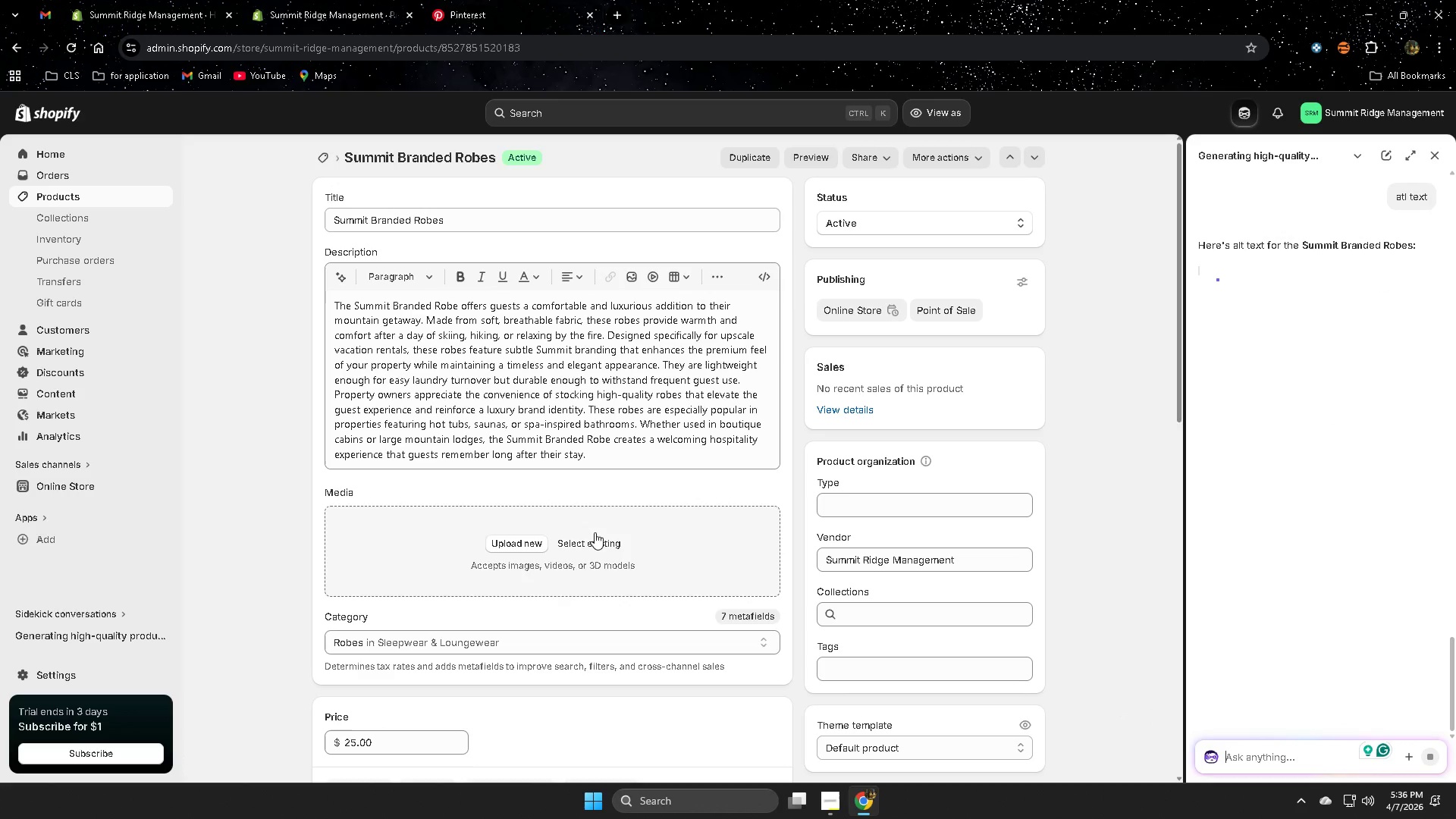 
left_click([595, 546])
 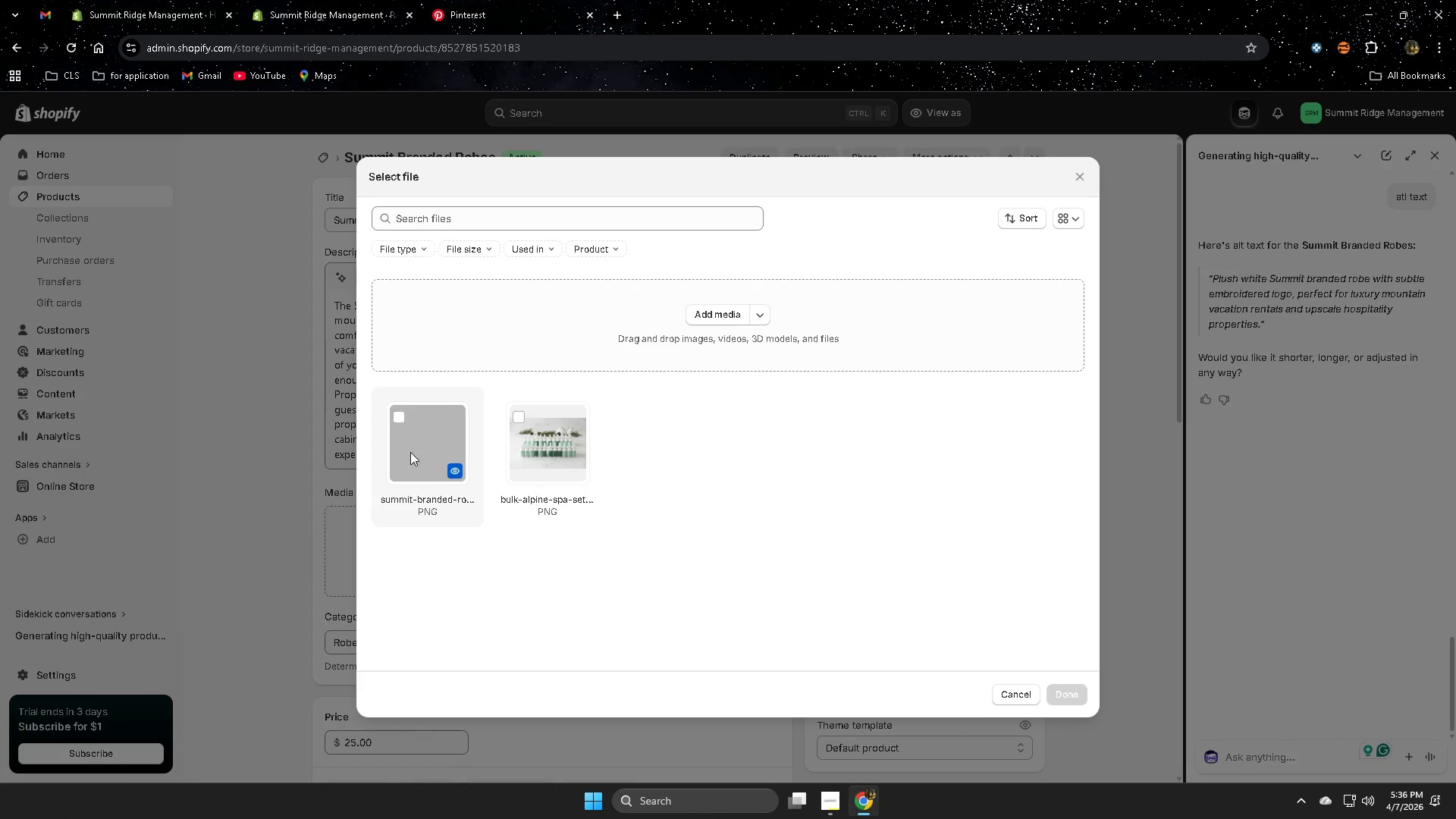 
left_click([400, 414])
 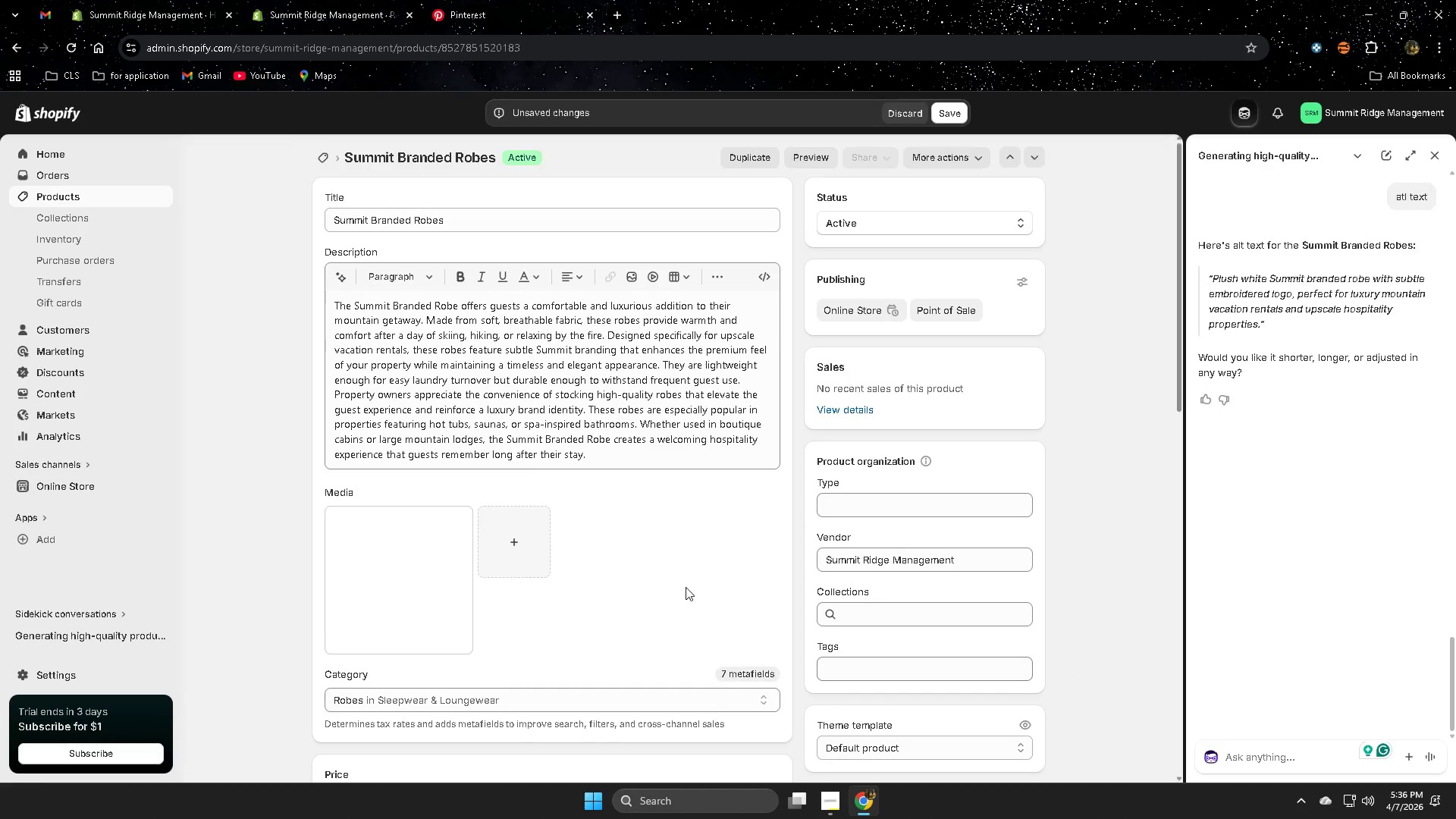 
scroll: coordinate [671, 576], scroll_direction: down, amount: 2.0
 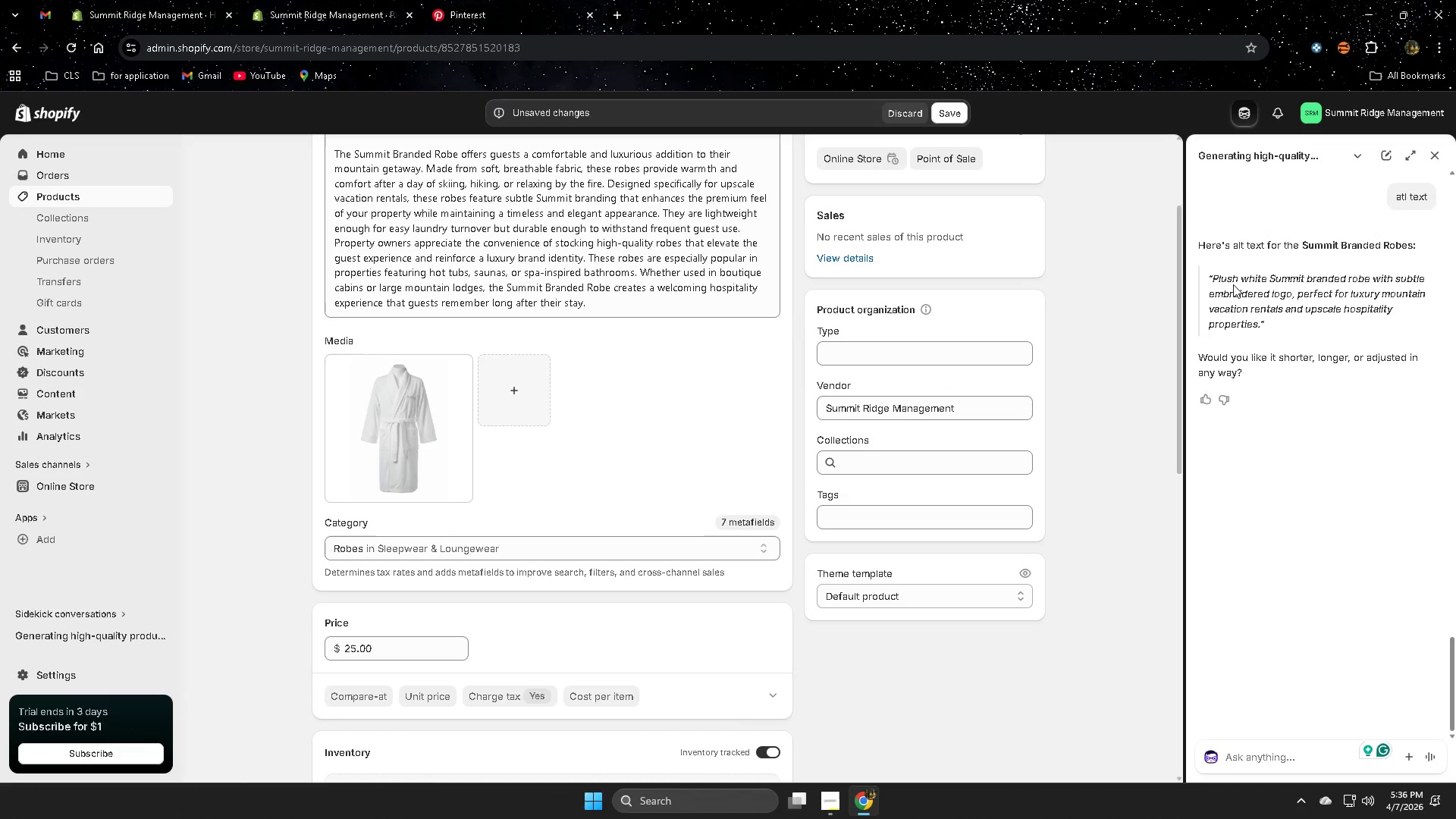 
left_click([1219, 279])
 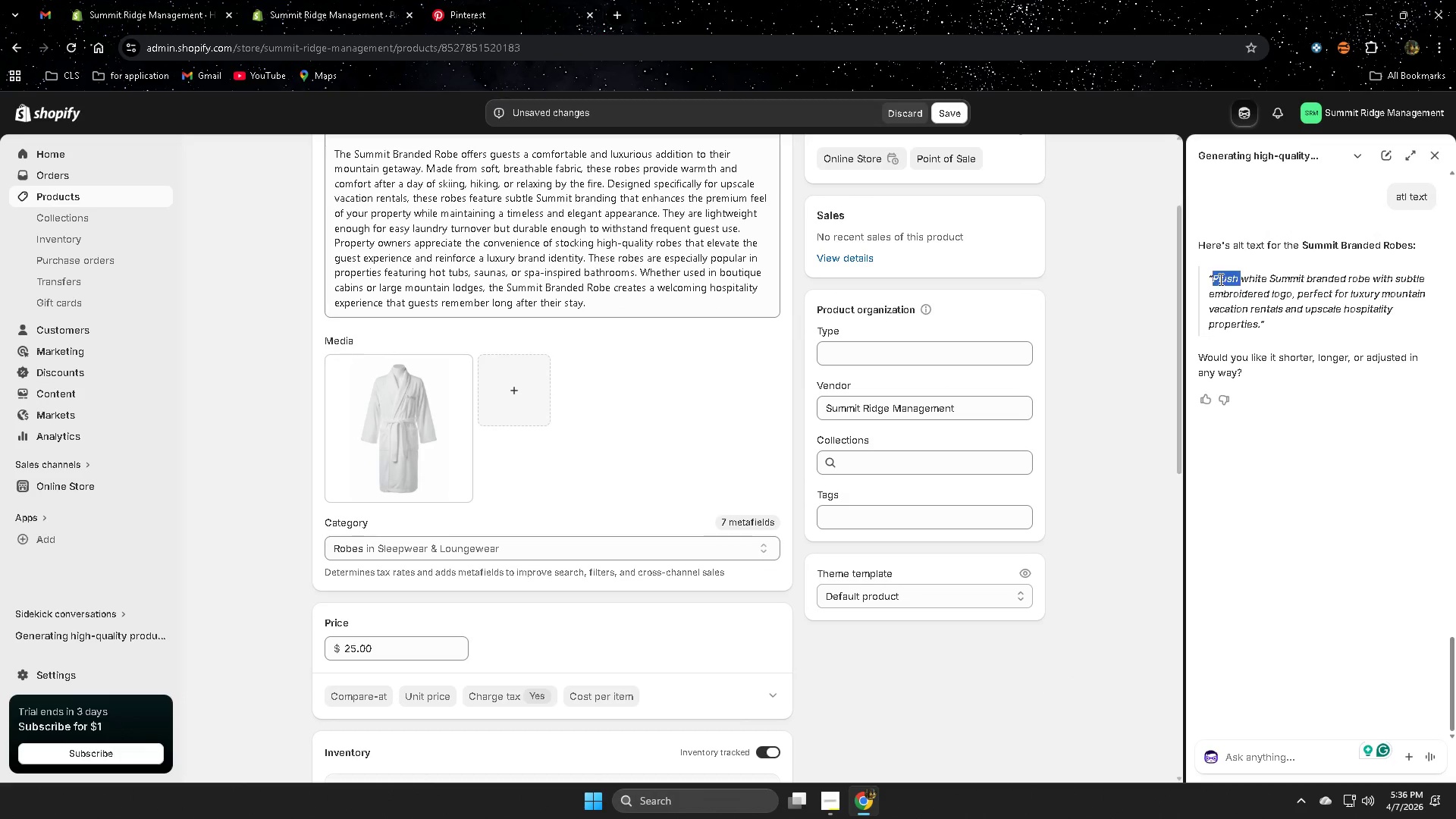 
left_click_drag(start_coordinate=[1219, 279], to_coordinate=[1342, 329])
 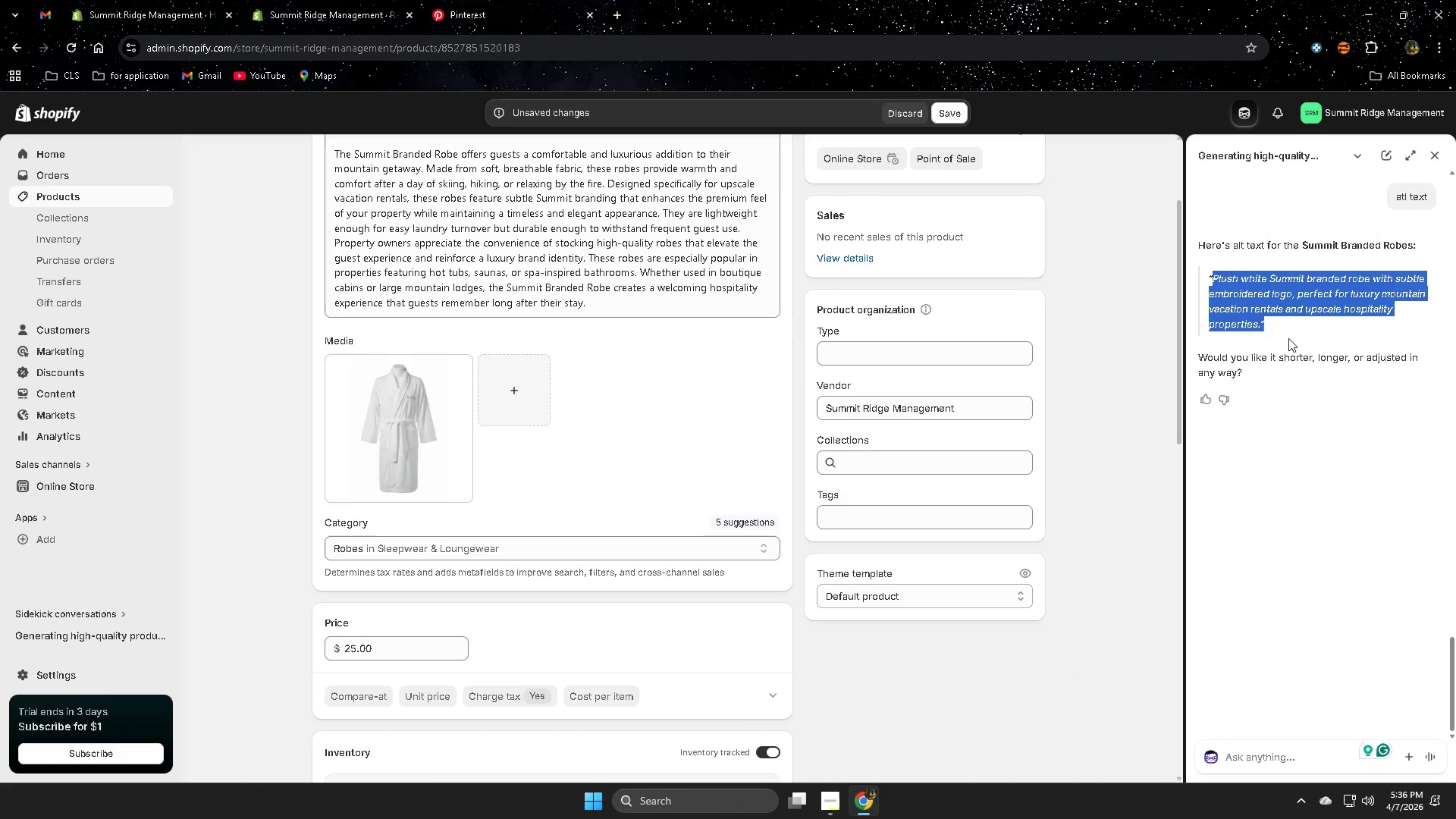 
key(Control+ControlLeft)
 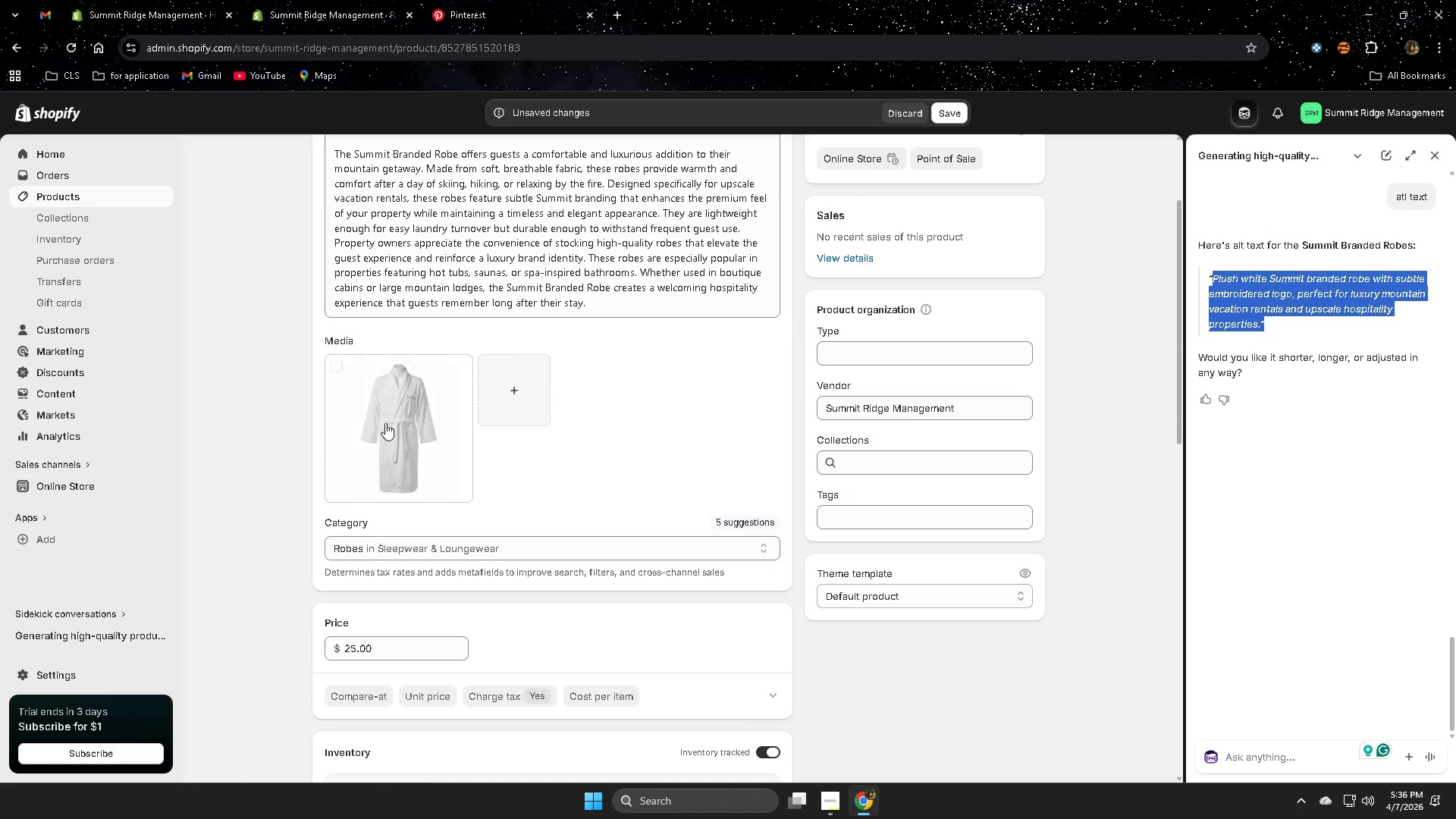 
key(Control+C)
 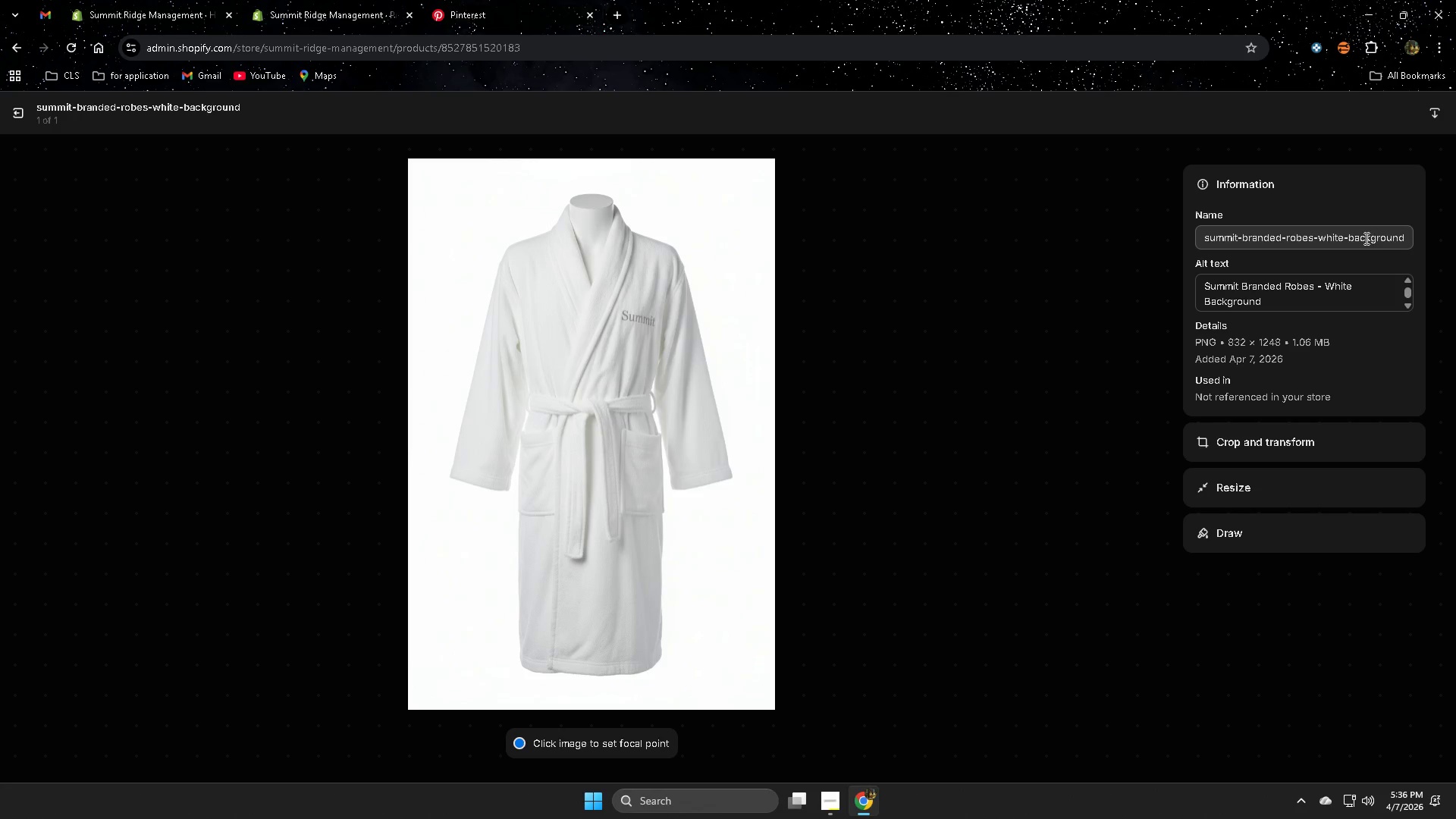 
wait(5.02)
 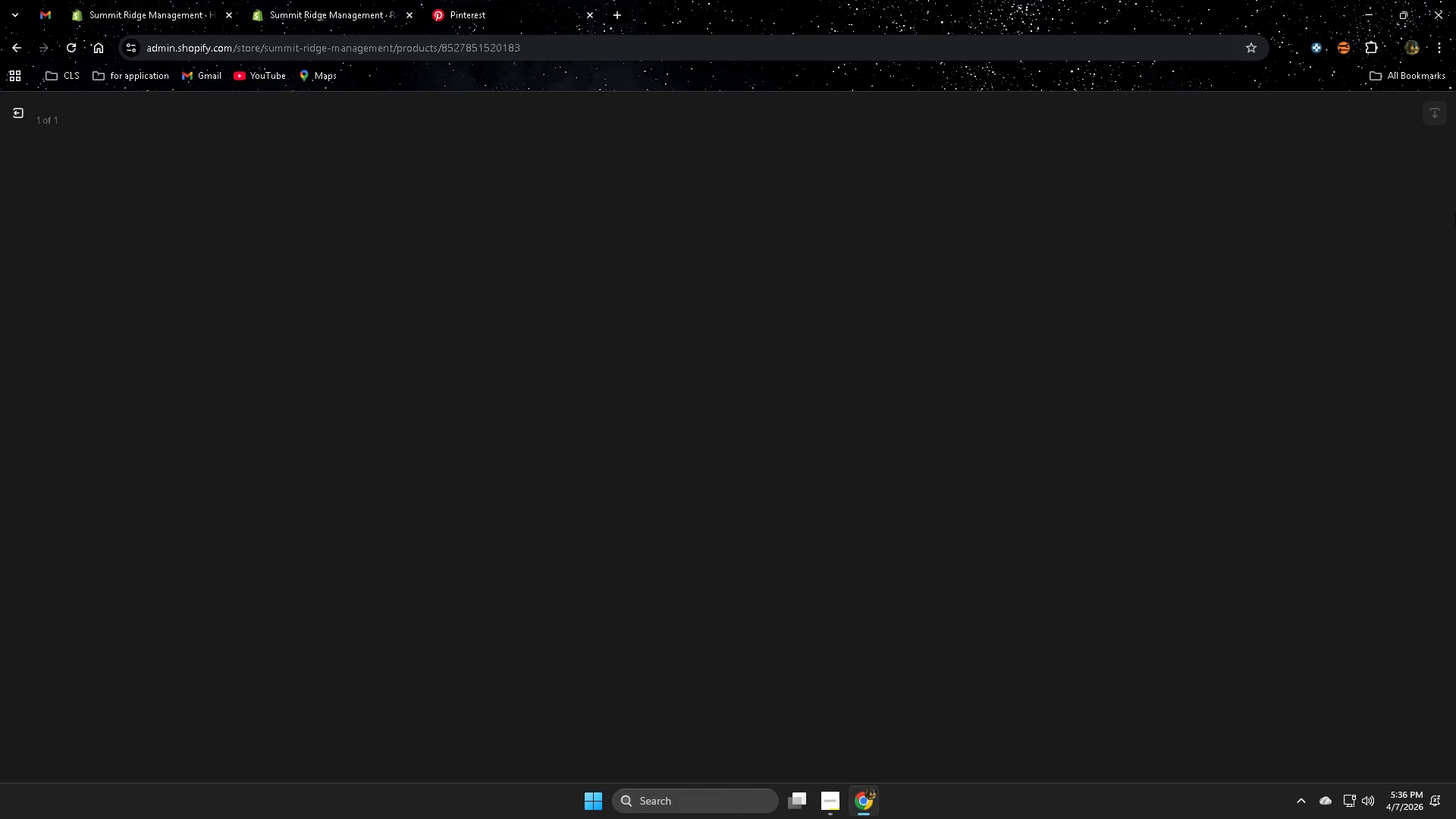 
double_click([1273, 298])
 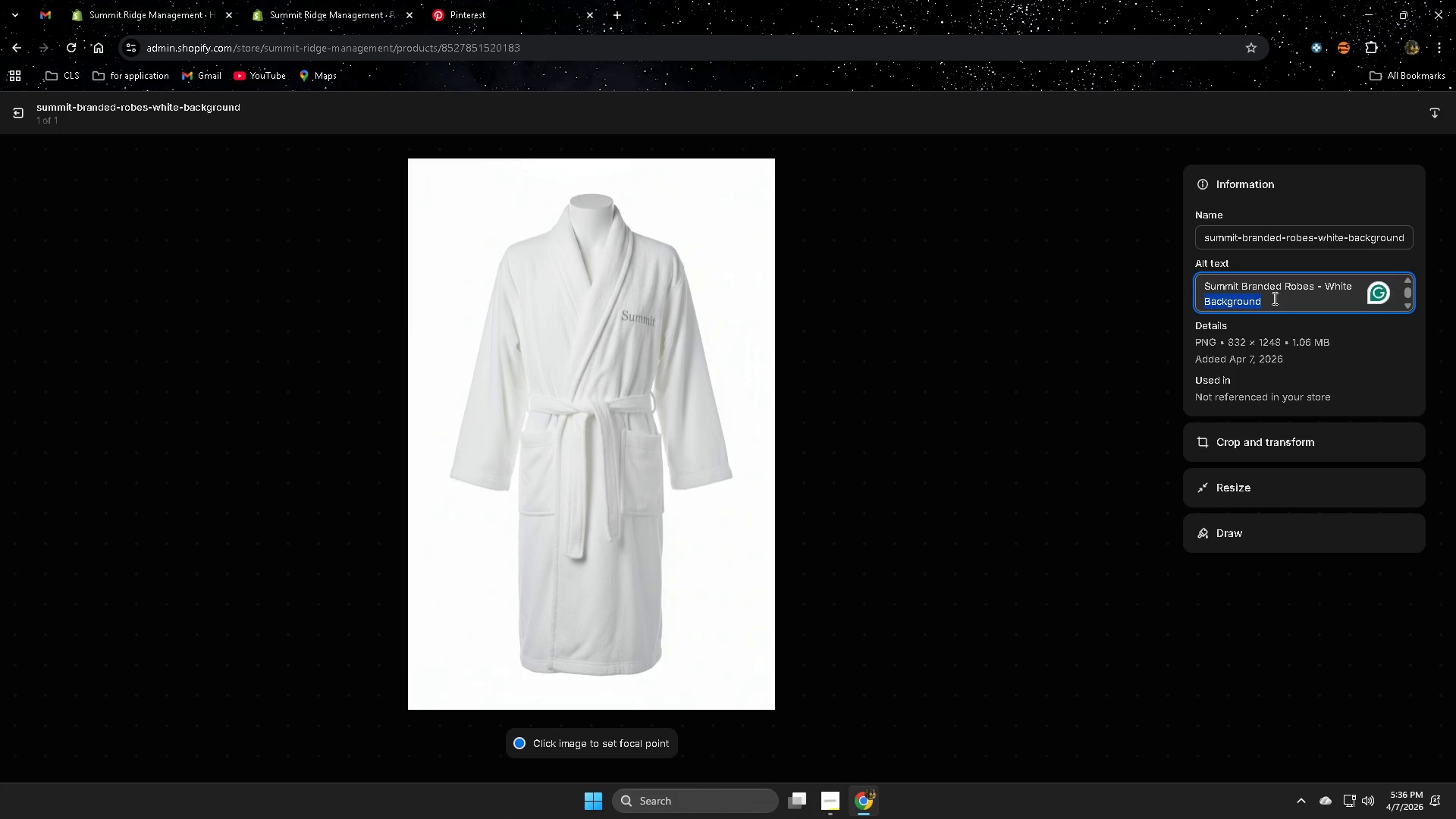 
triple_click([1273, 298])
 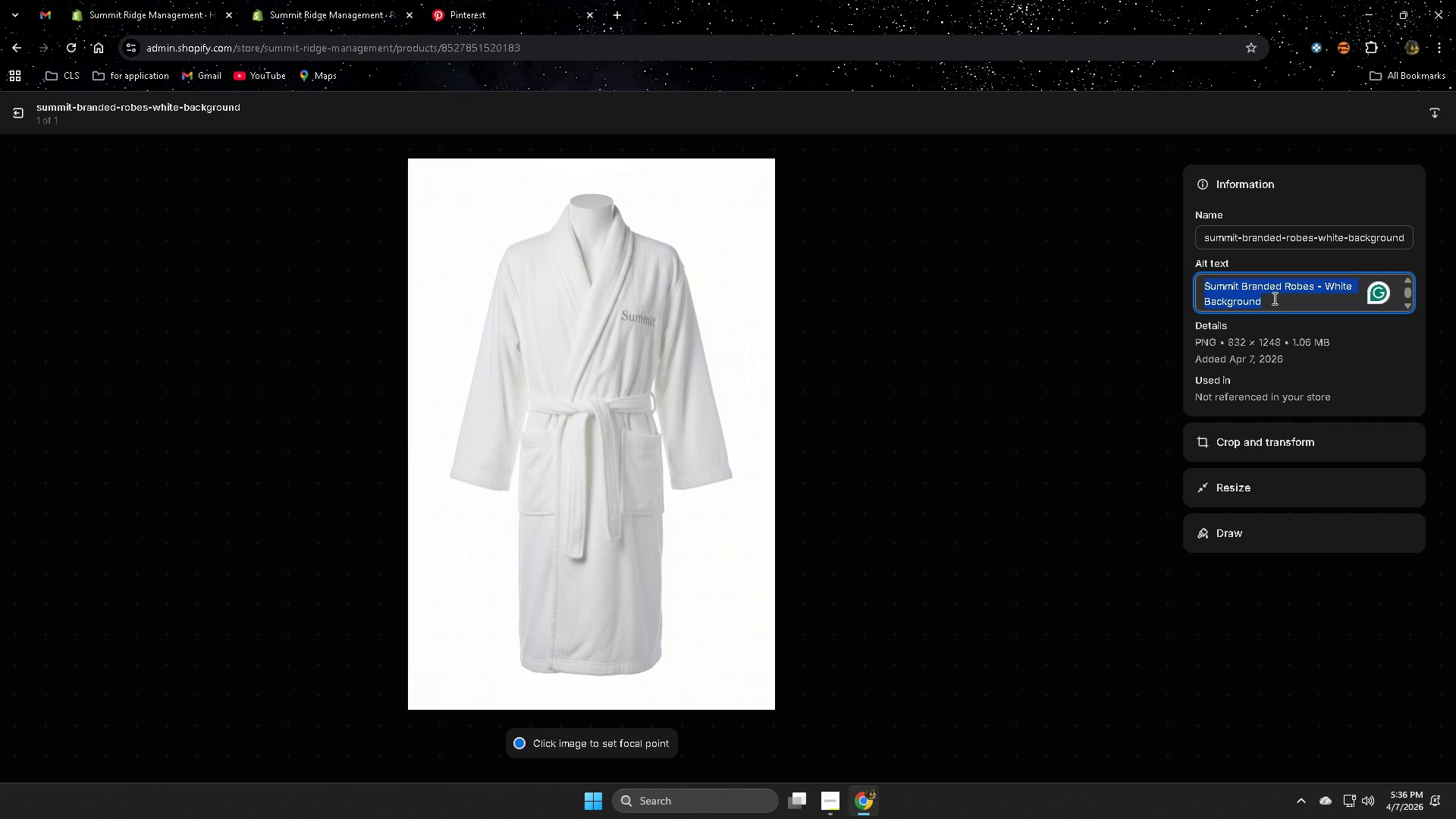 
key(Control+V)
 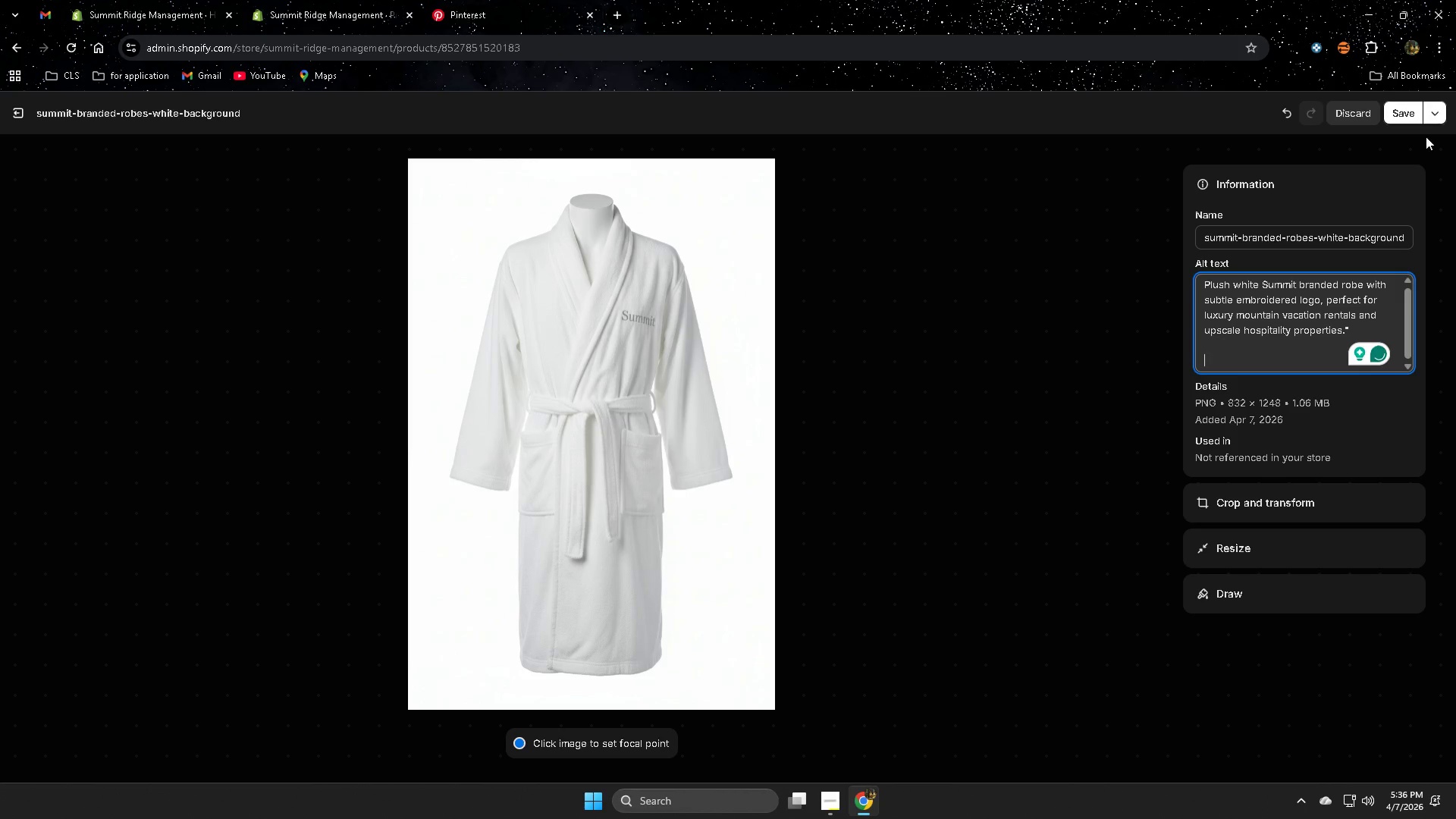 
left_click([1399, 112])
 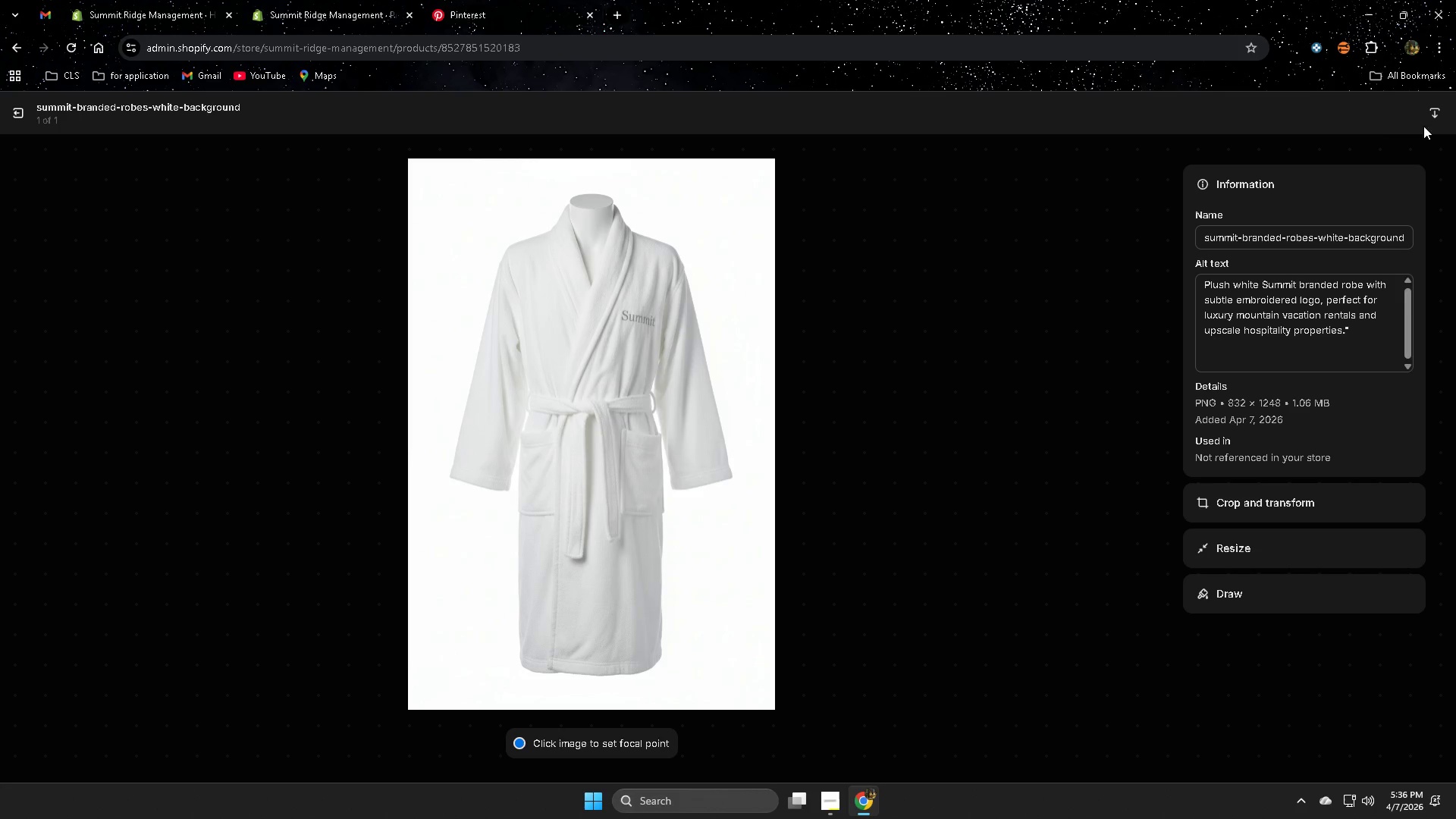 
left_click([13, 118])
 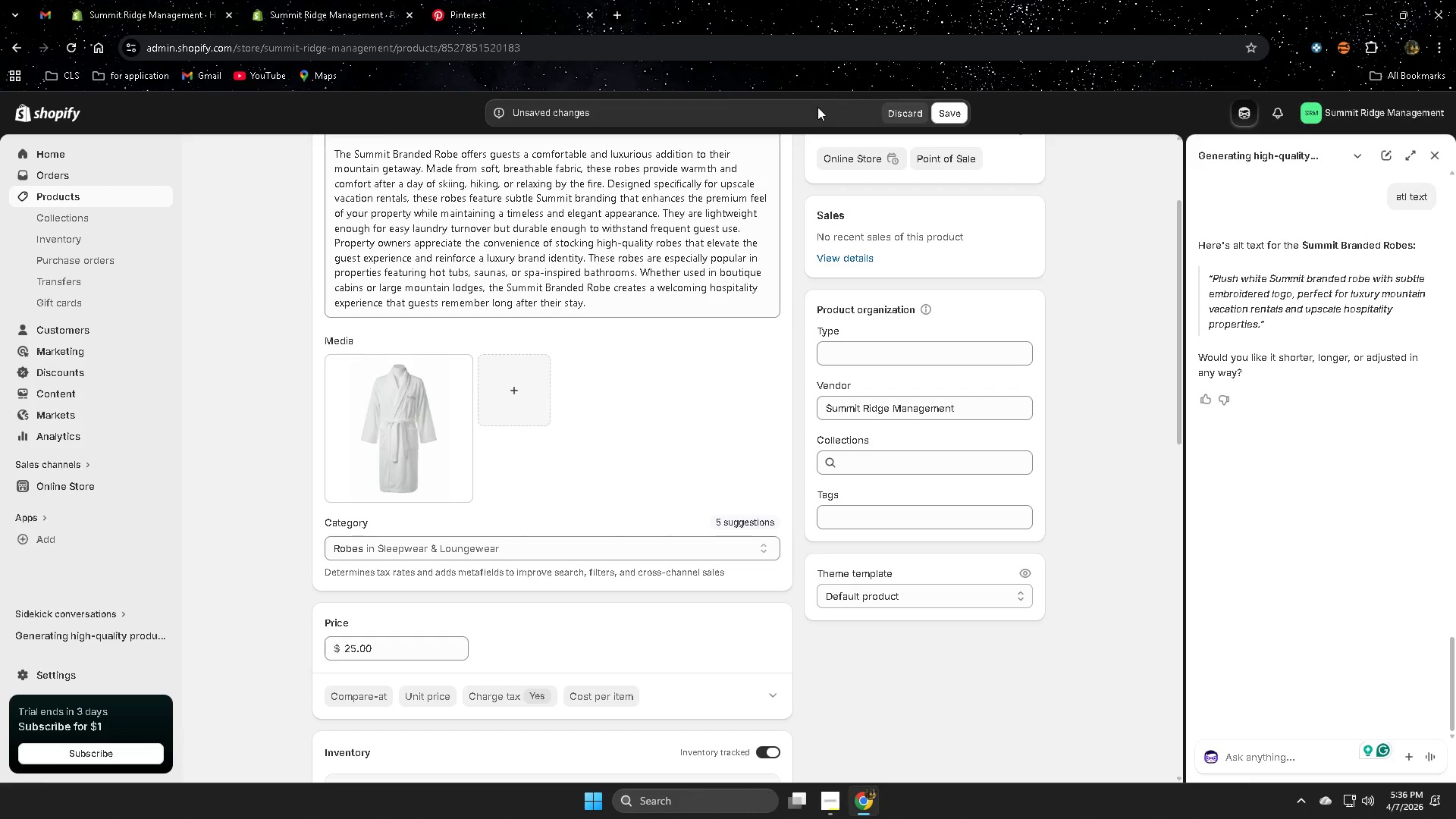 
left_click([950, 110])
 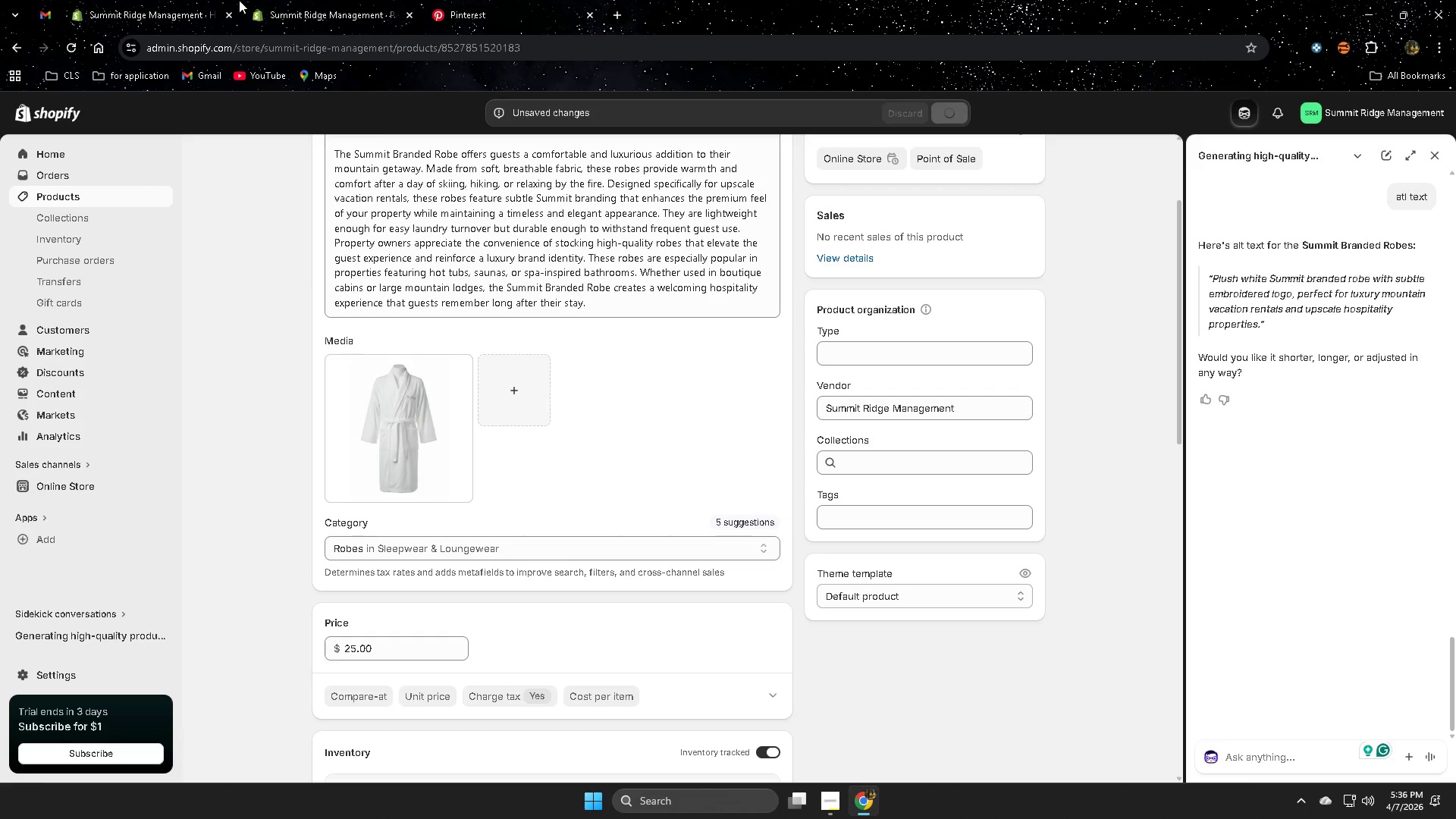 
left_click([180, 0])
 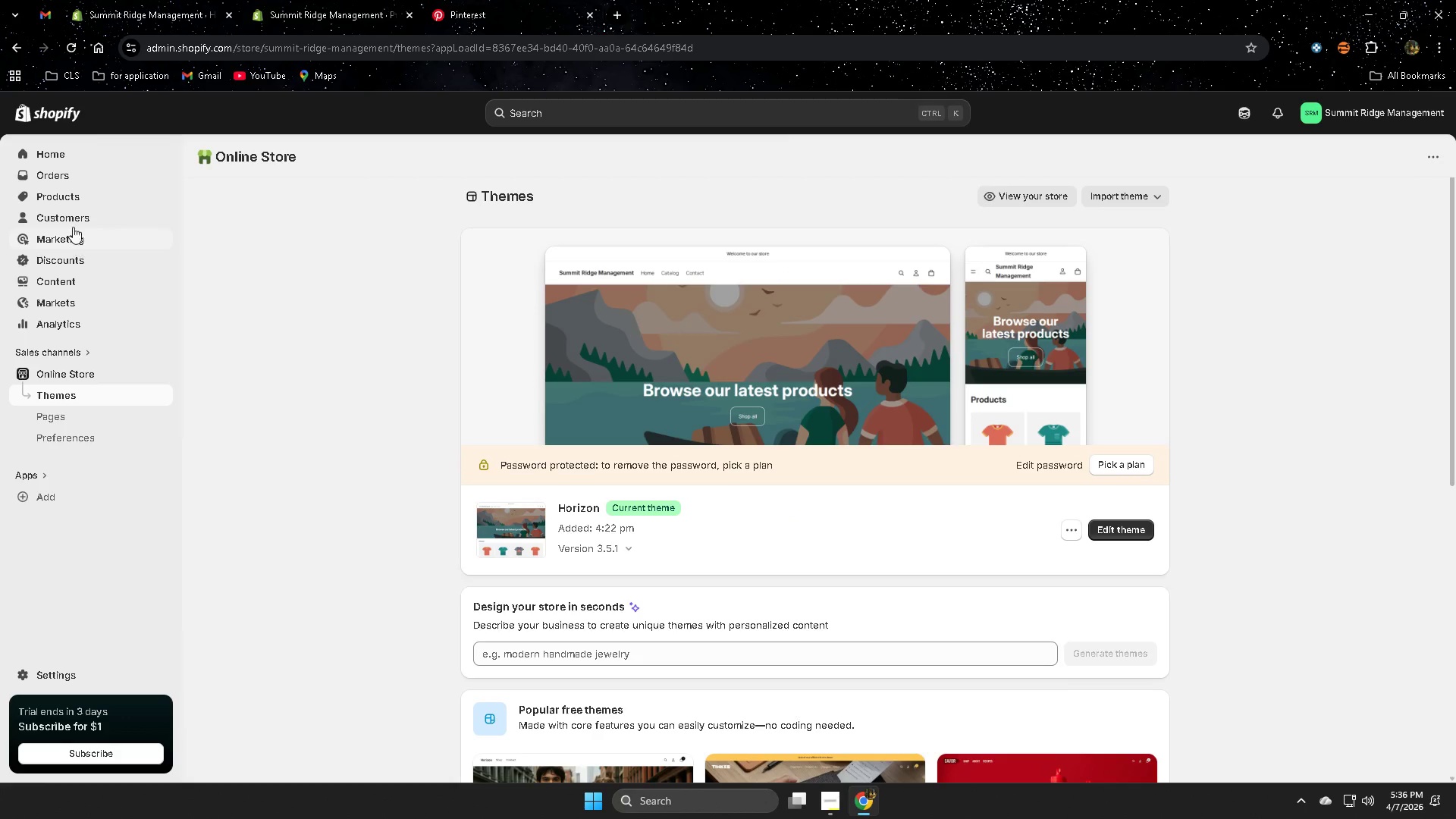 
left_click([71, 200])
 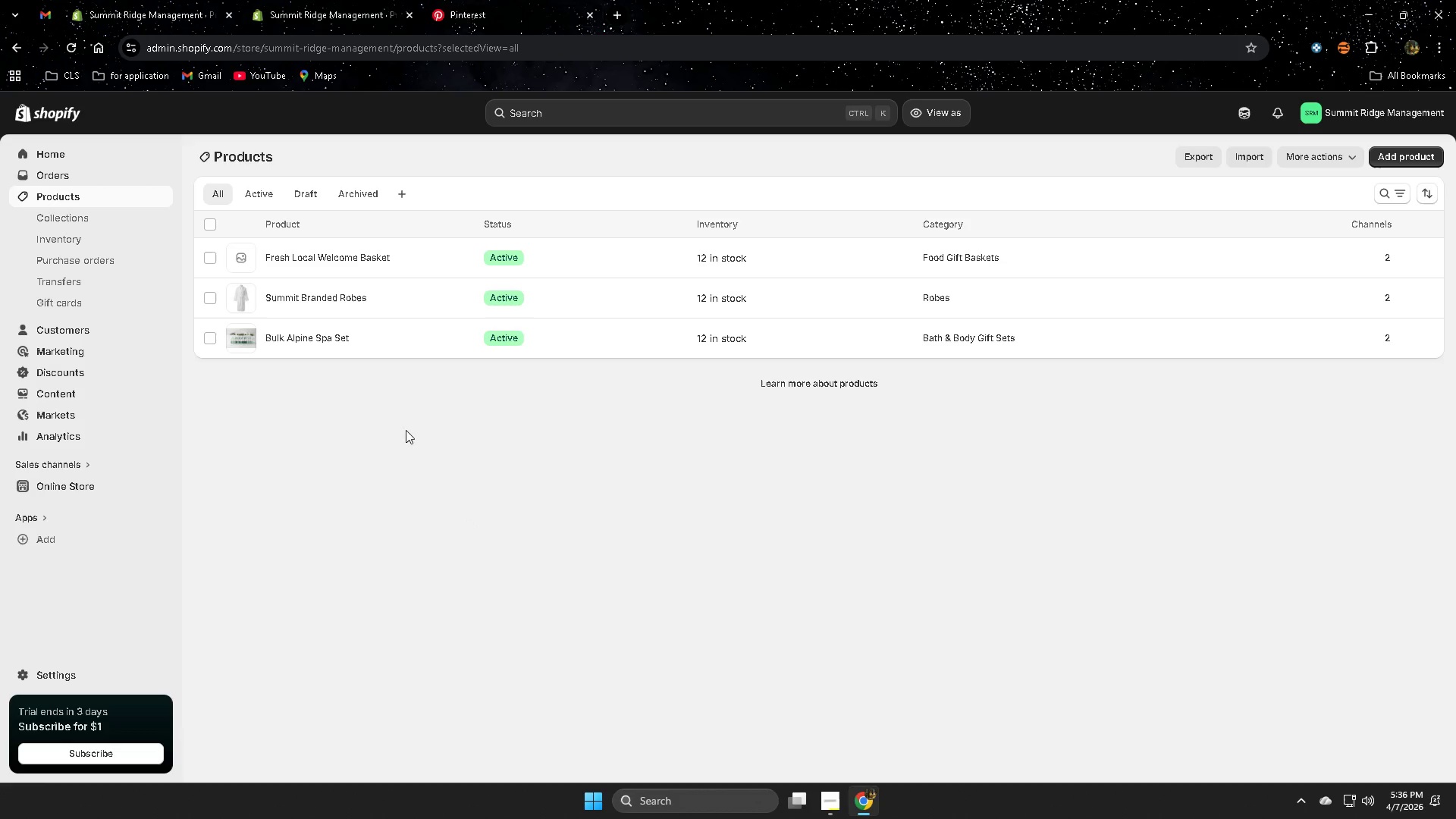 
left_click([447, 255])
 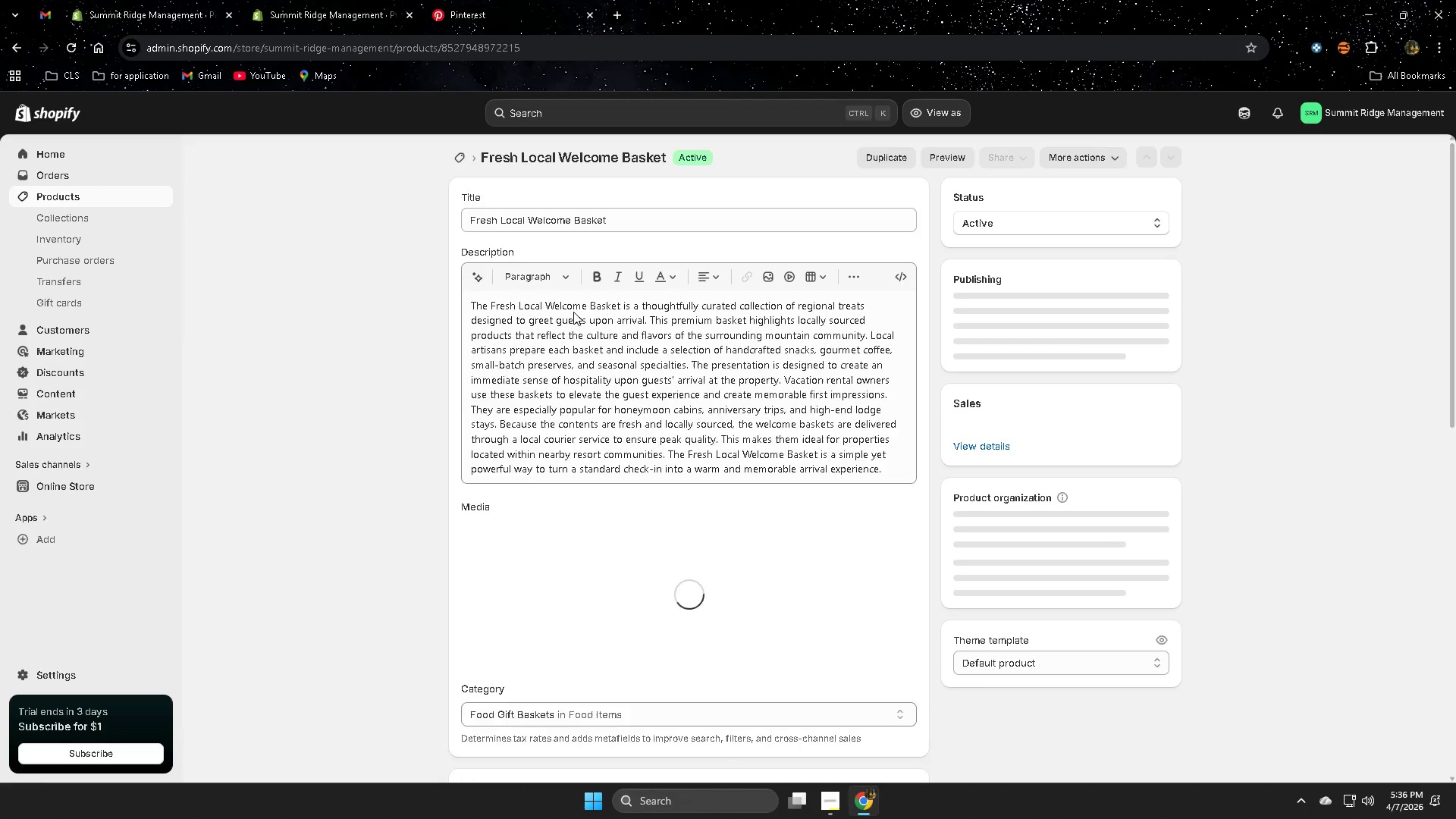 
left_click([477, 219])
 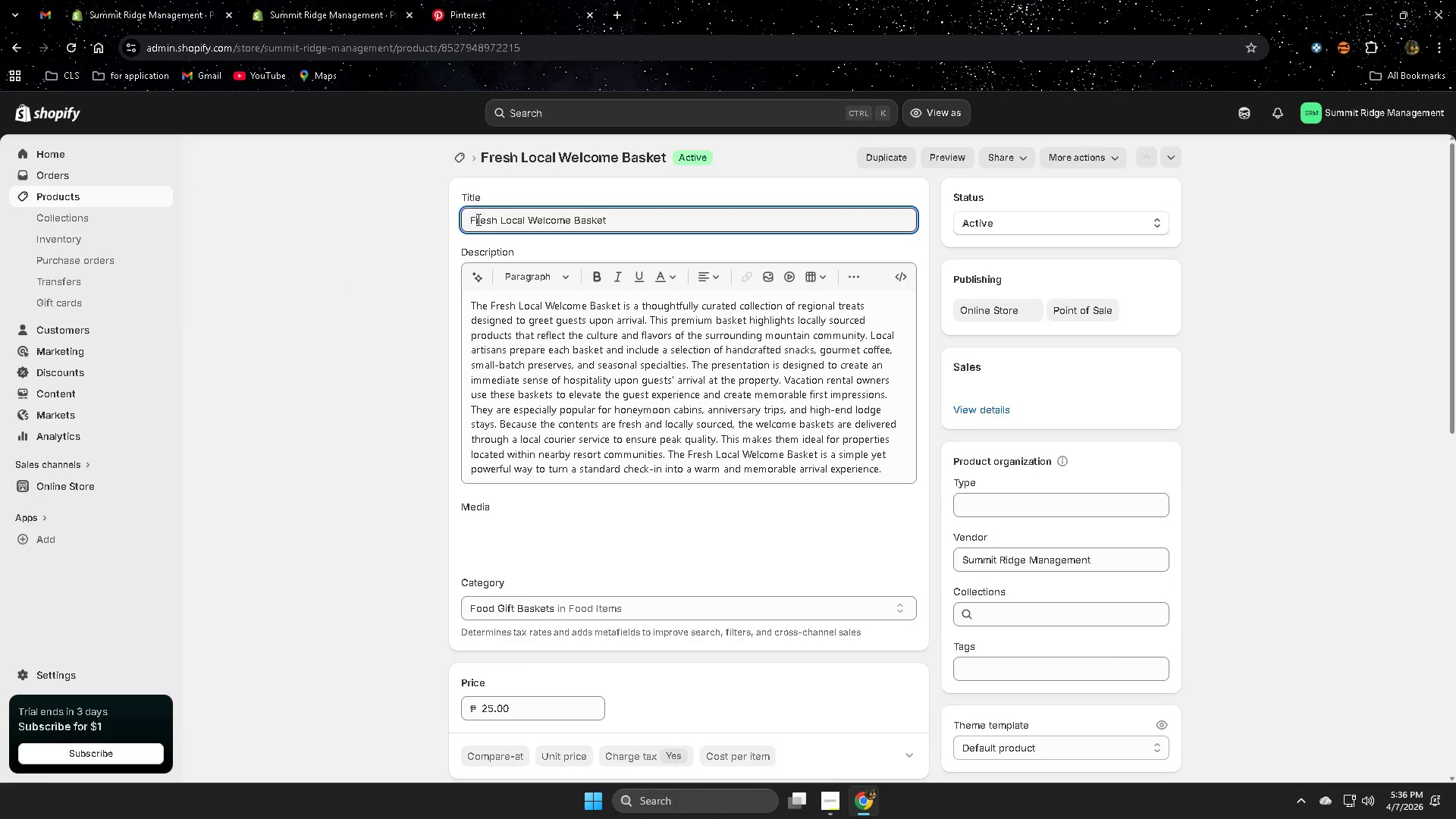 
left_click_drag(start_coordinate=[477, 219], to_coordinate=[627, 219])
 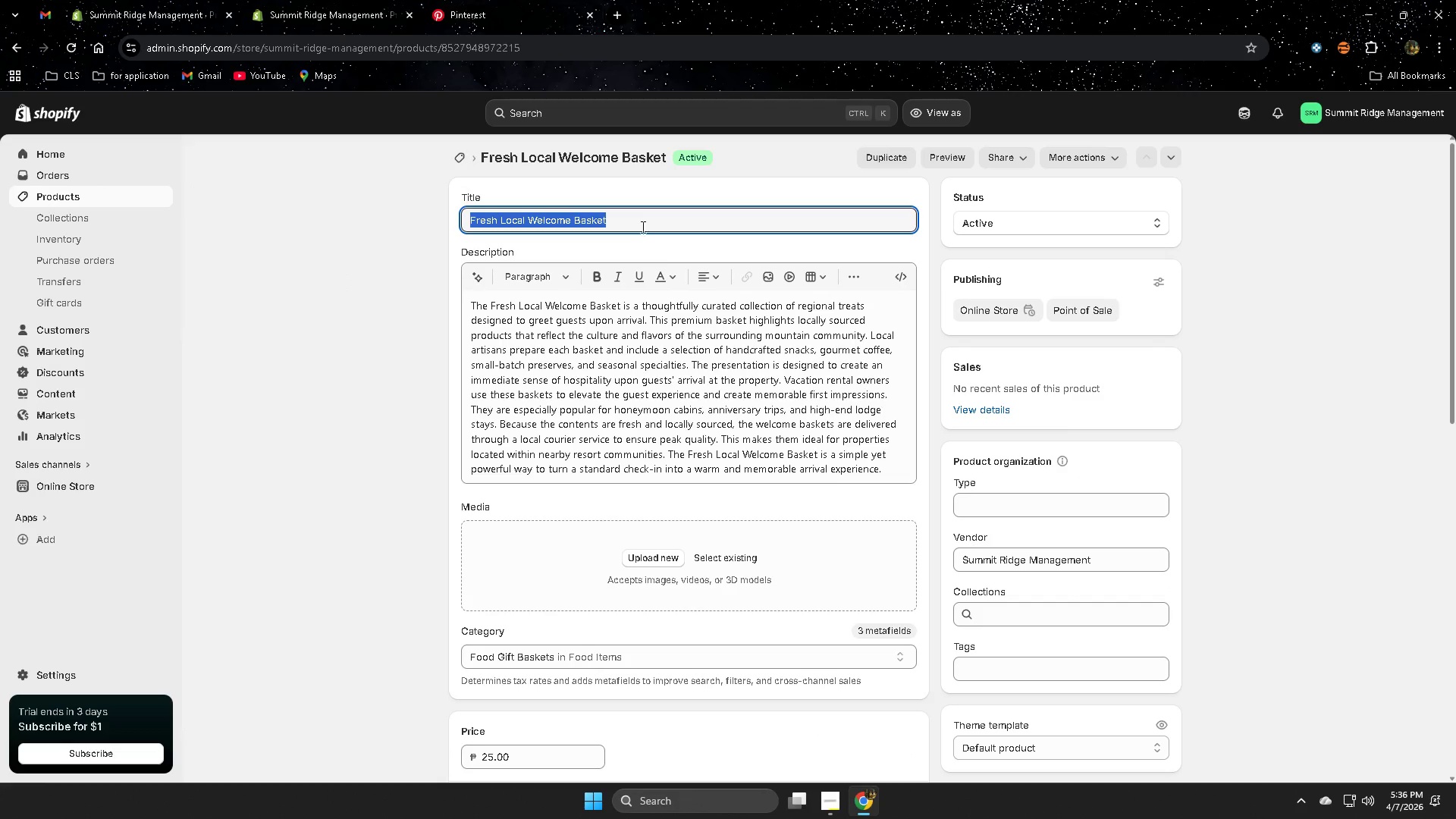 
key(Control+ControlLeft)
 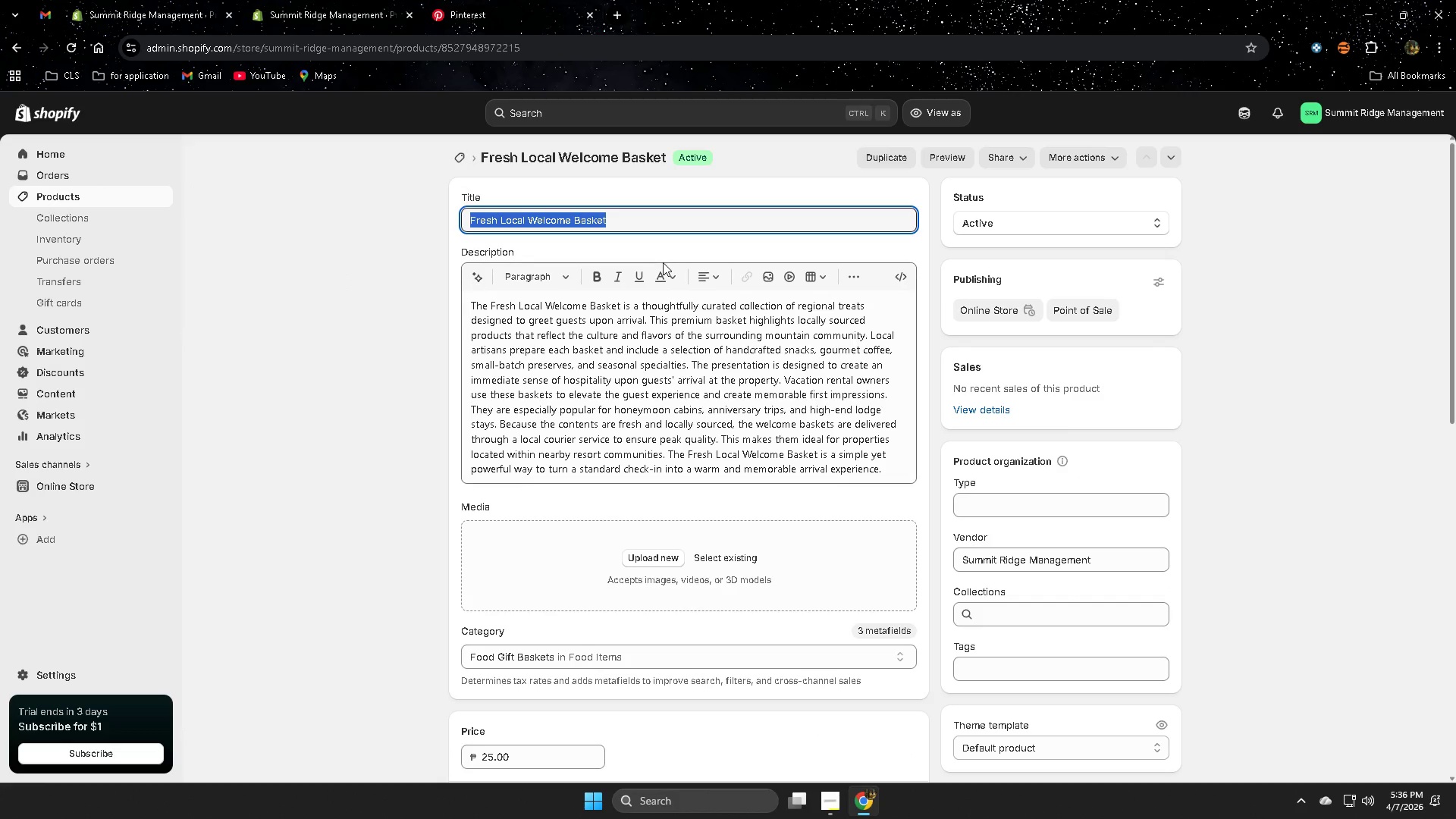 
key(Control+C)
 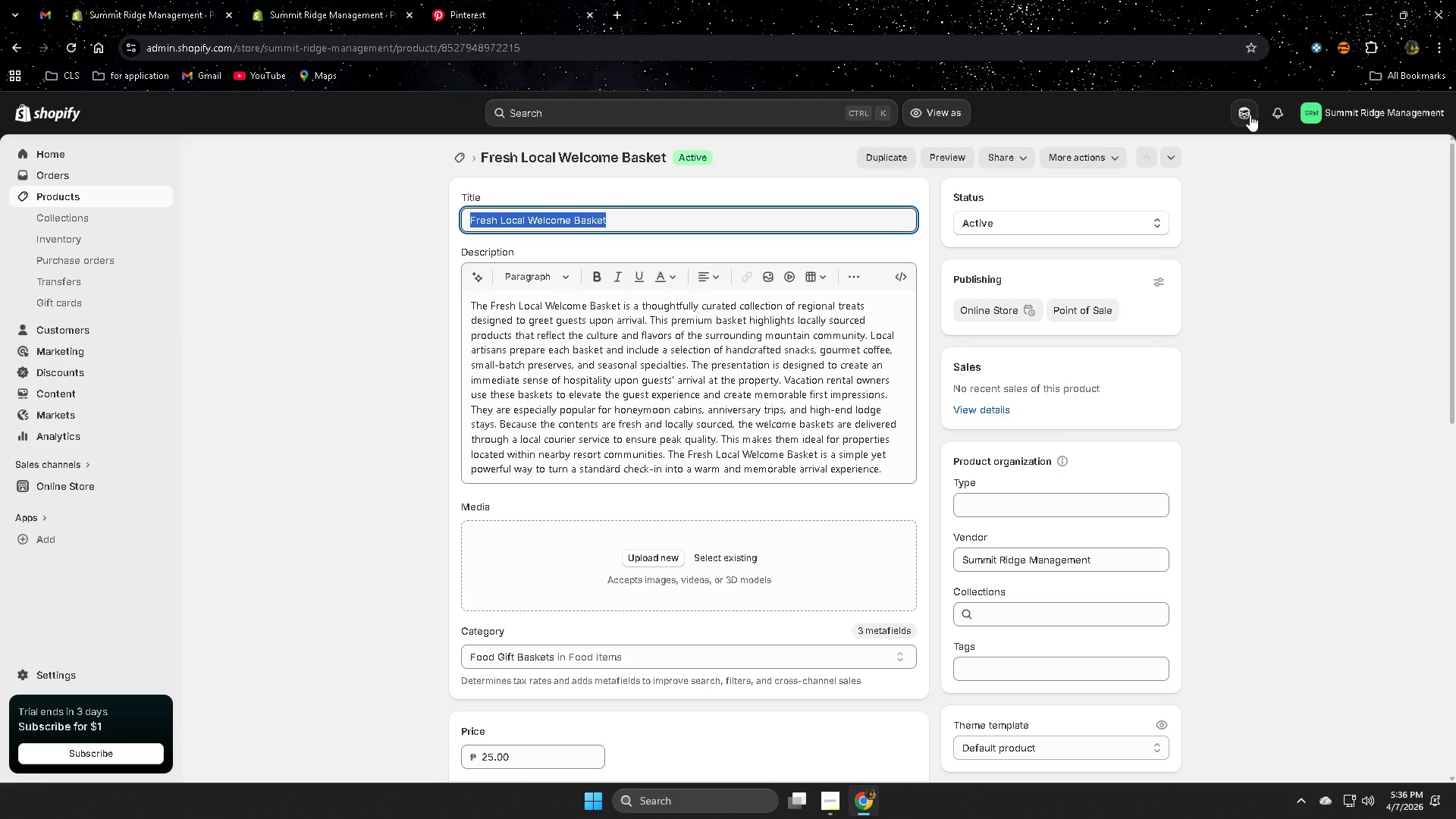 
left_click([1235, 109])
 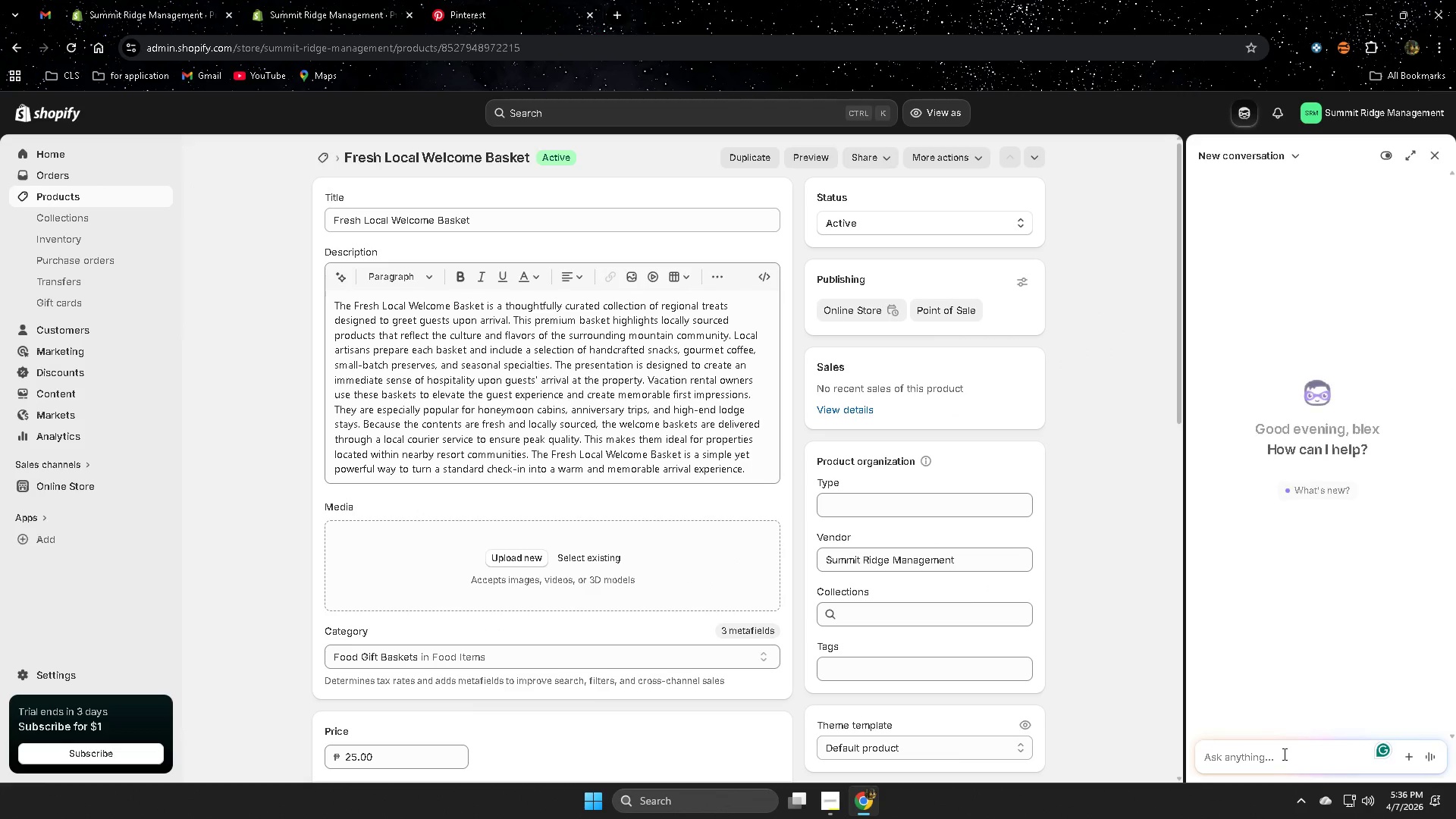 
type(next )
key(Backspace)
key(Backspace)
key(Backspace)
key(Backspace)
type(next )
 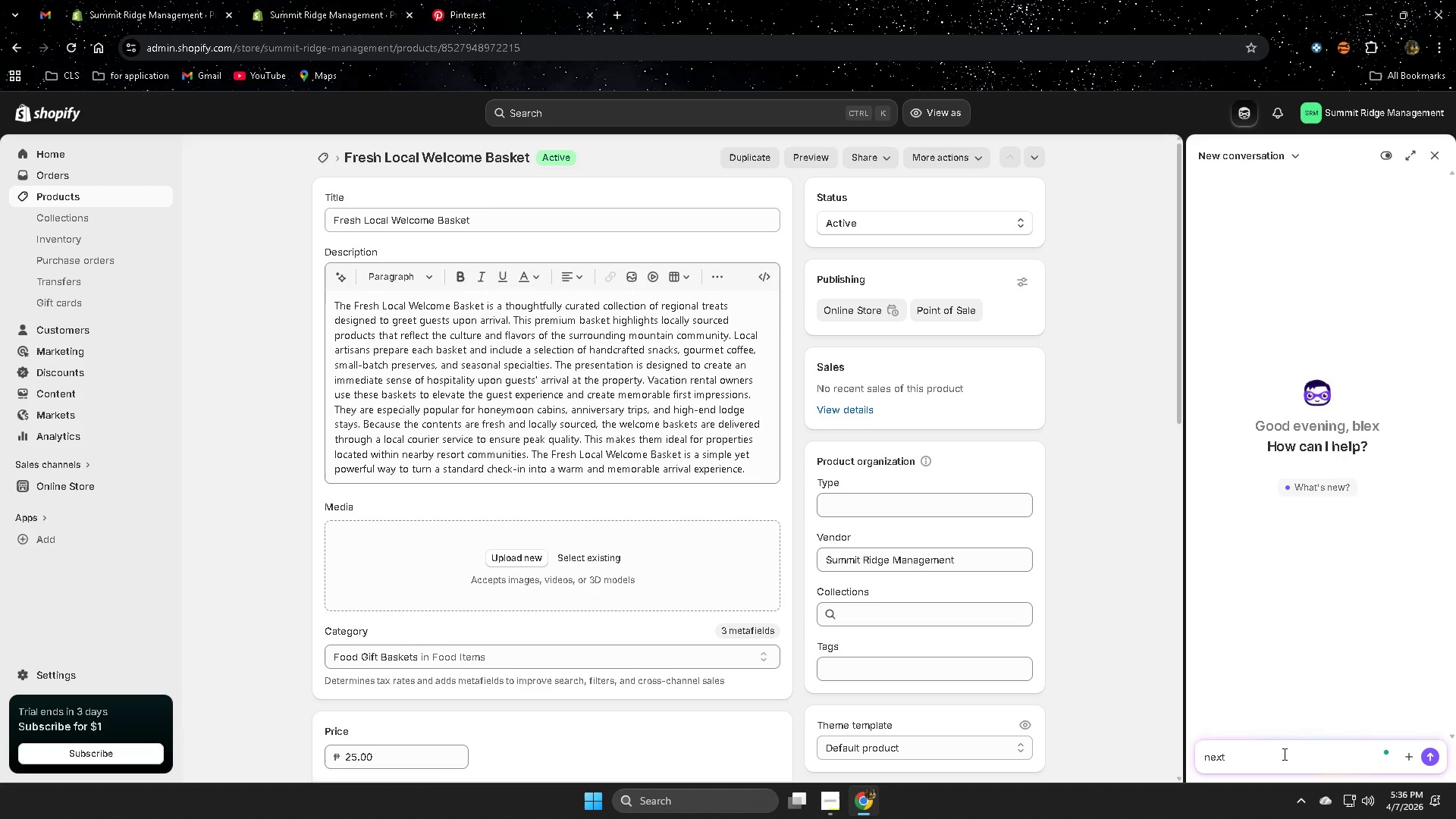 
key(Enter)
 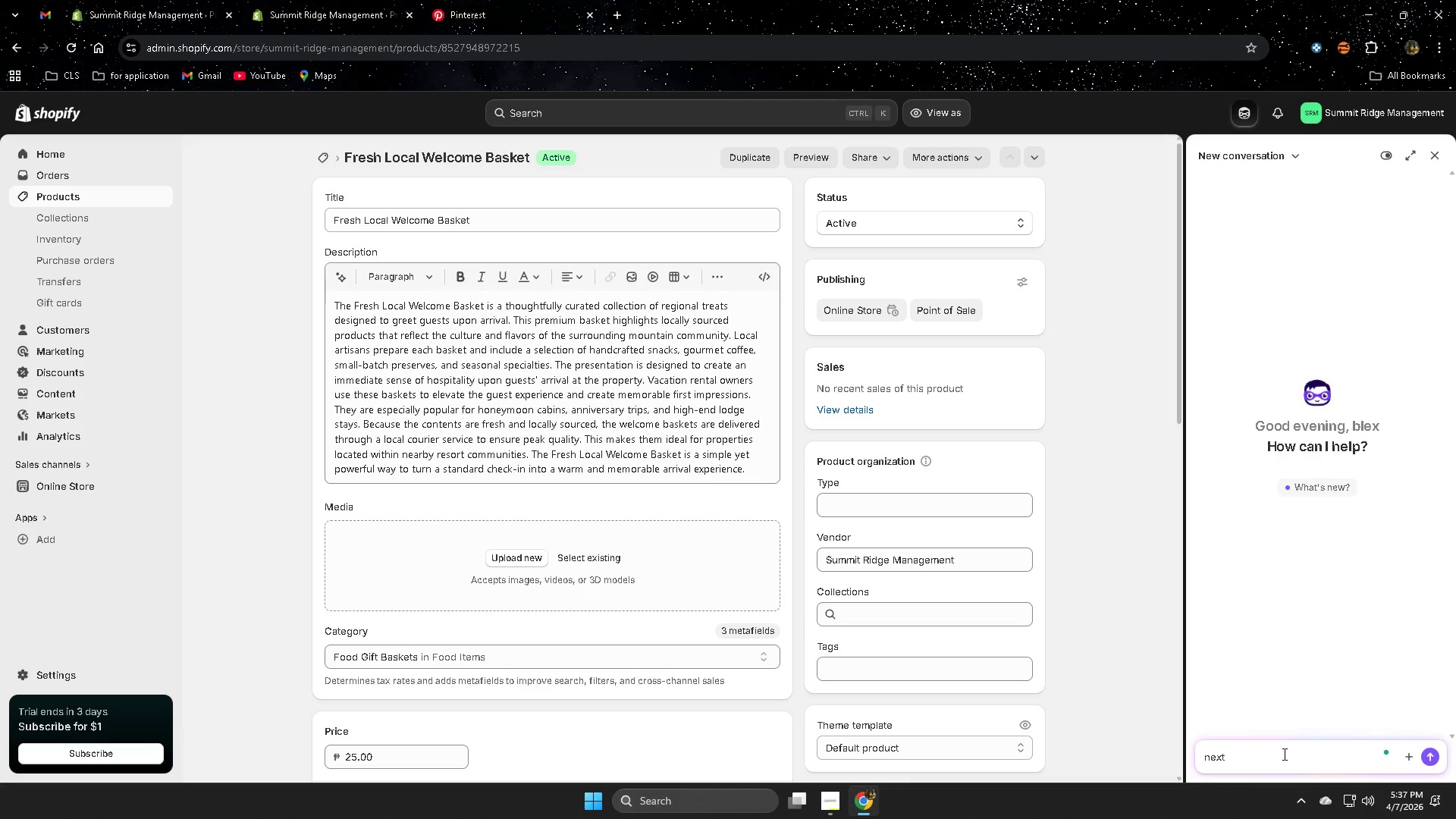 
key(Control+ControlLeft)
 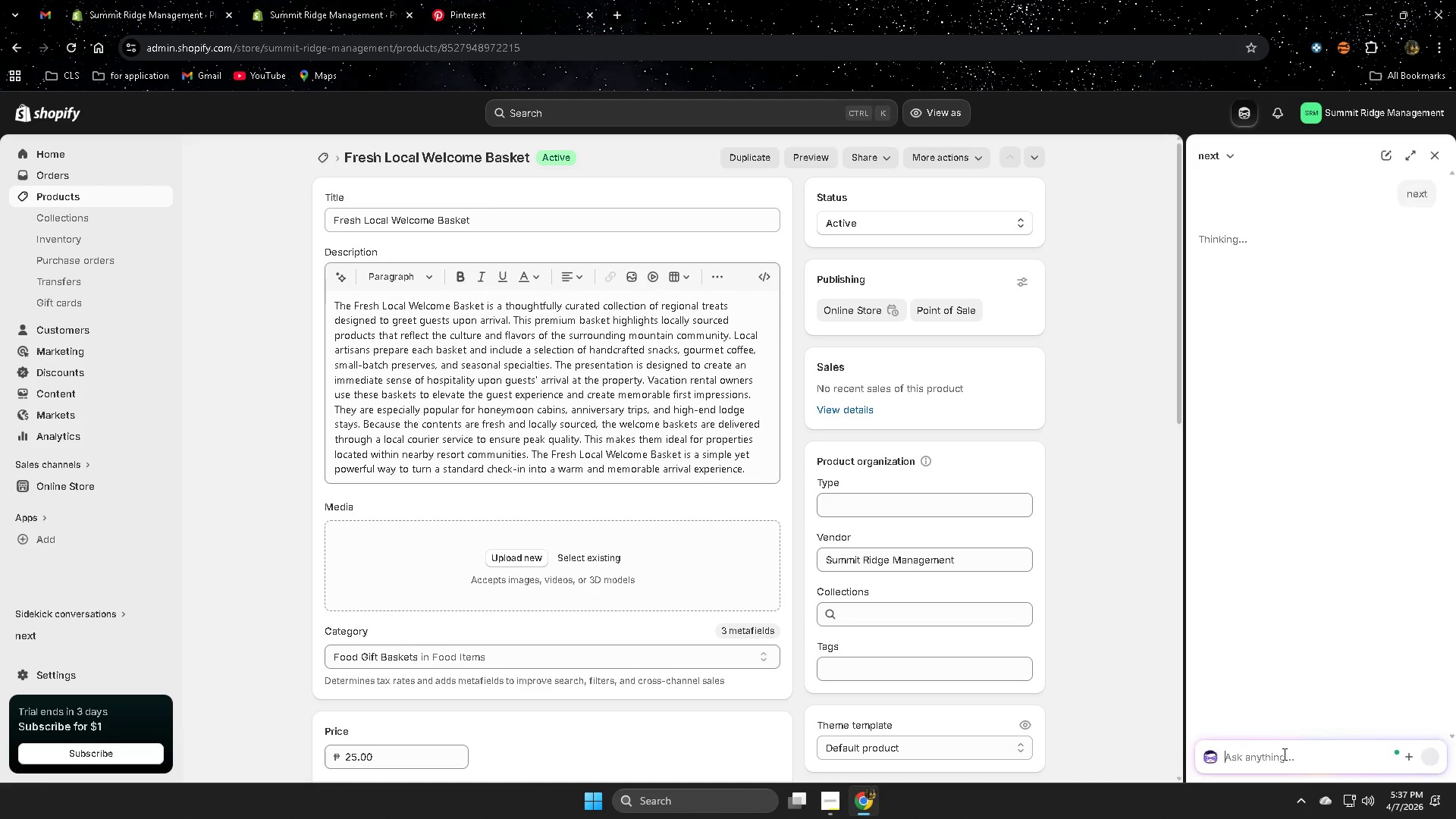 
key(Control+V)
 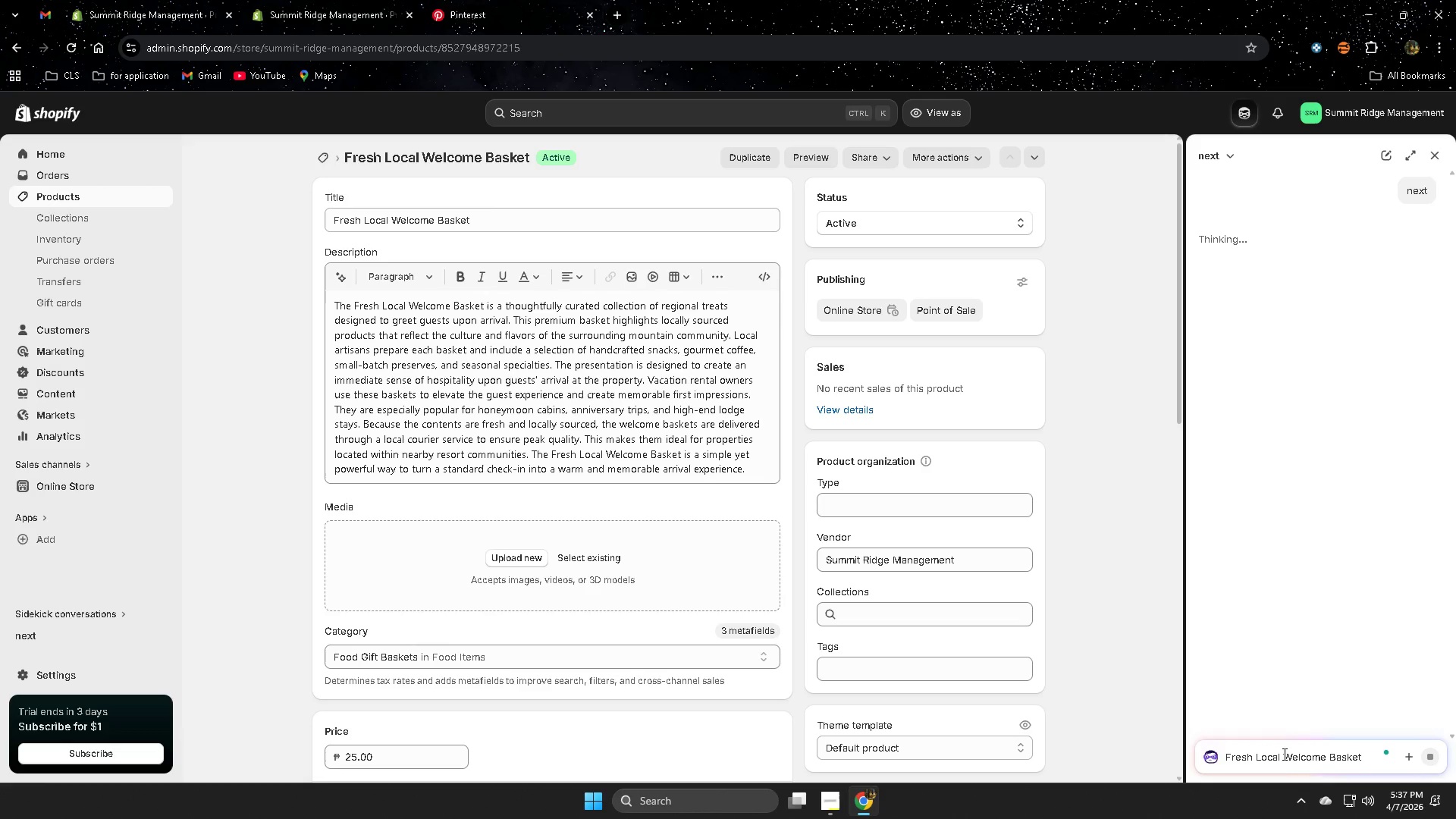 
key(Enter)
 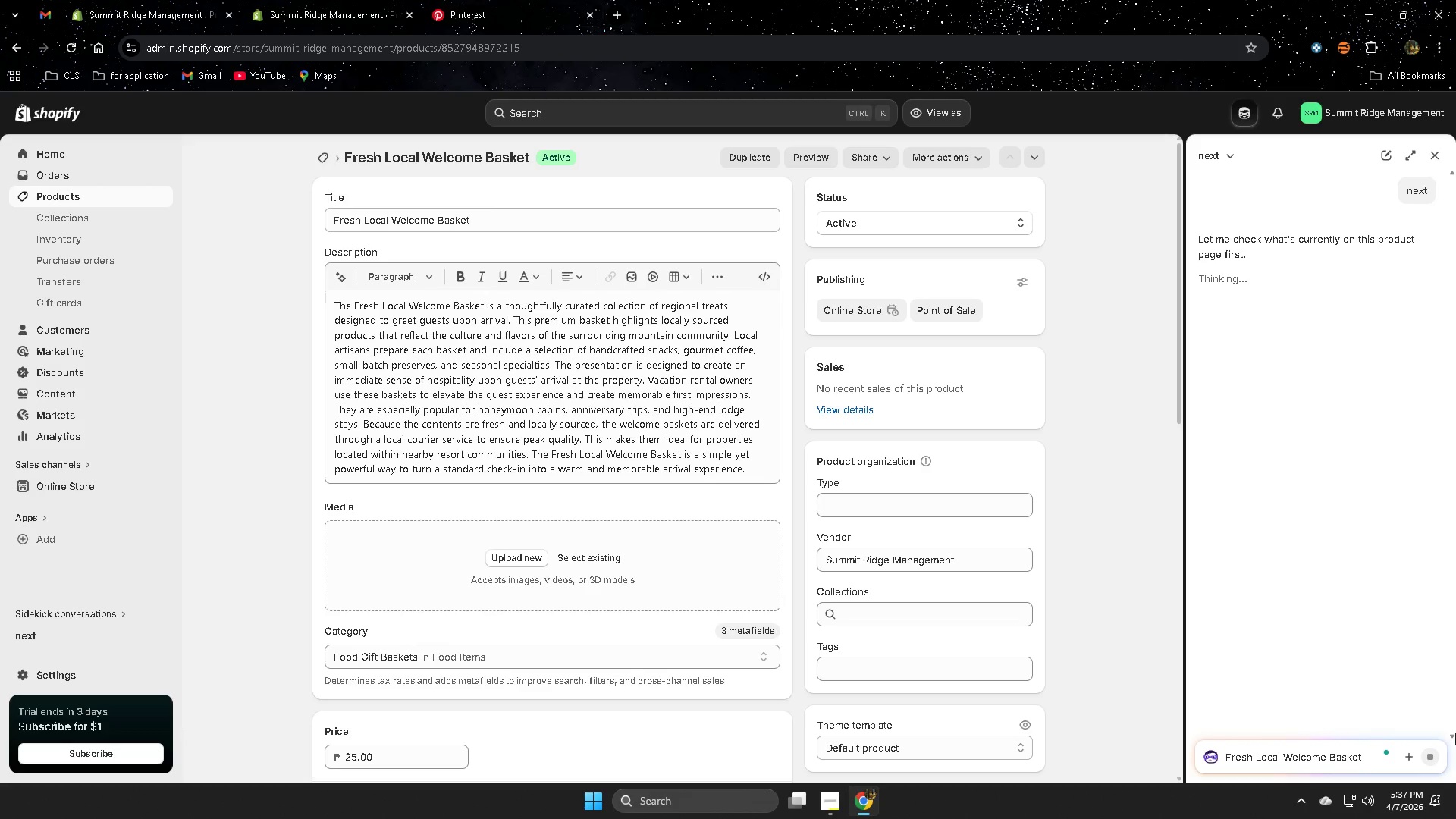 
wait(10.3)
 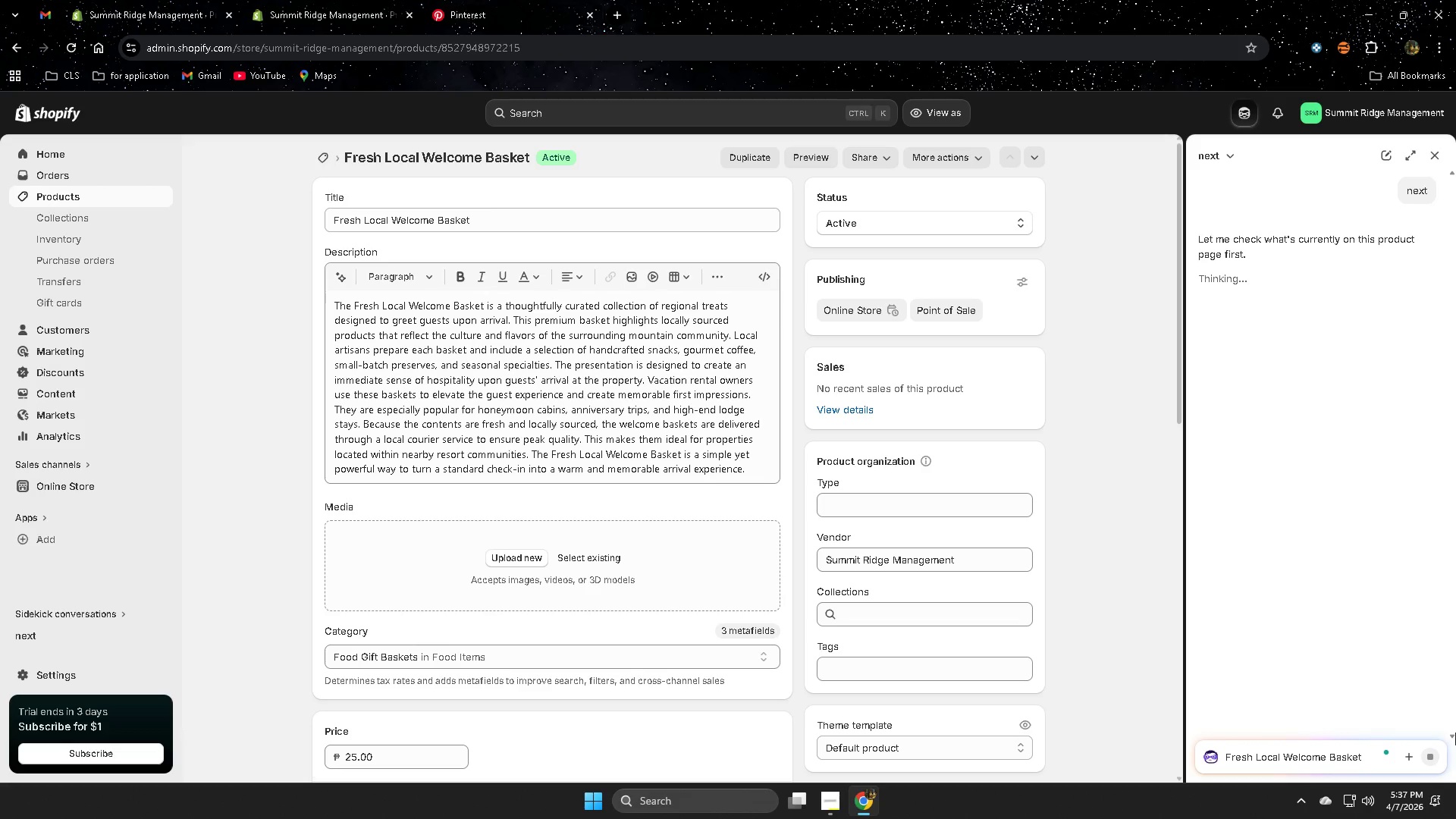 
left_click([1435, 762])
 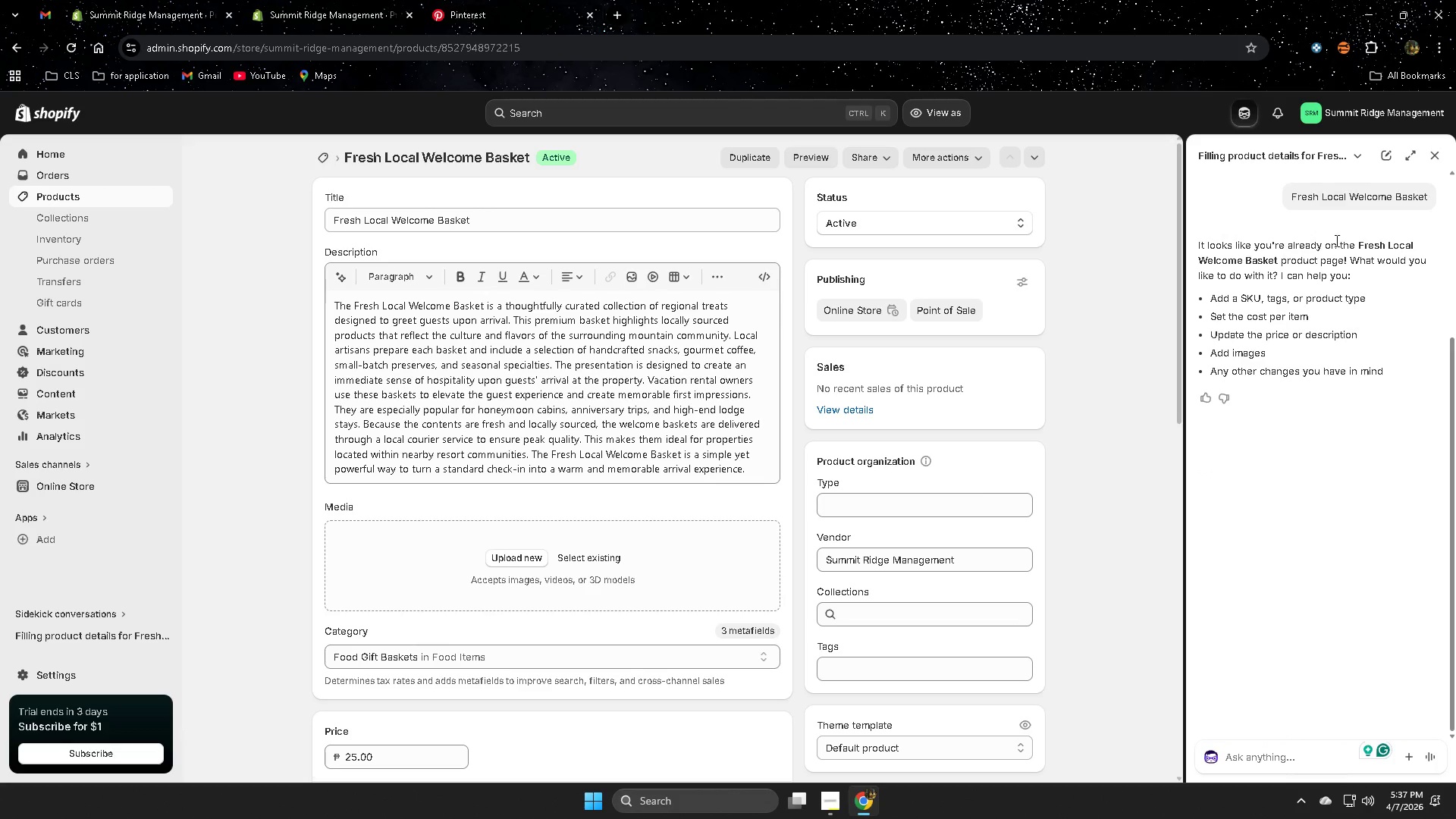 
wait(12.22)
 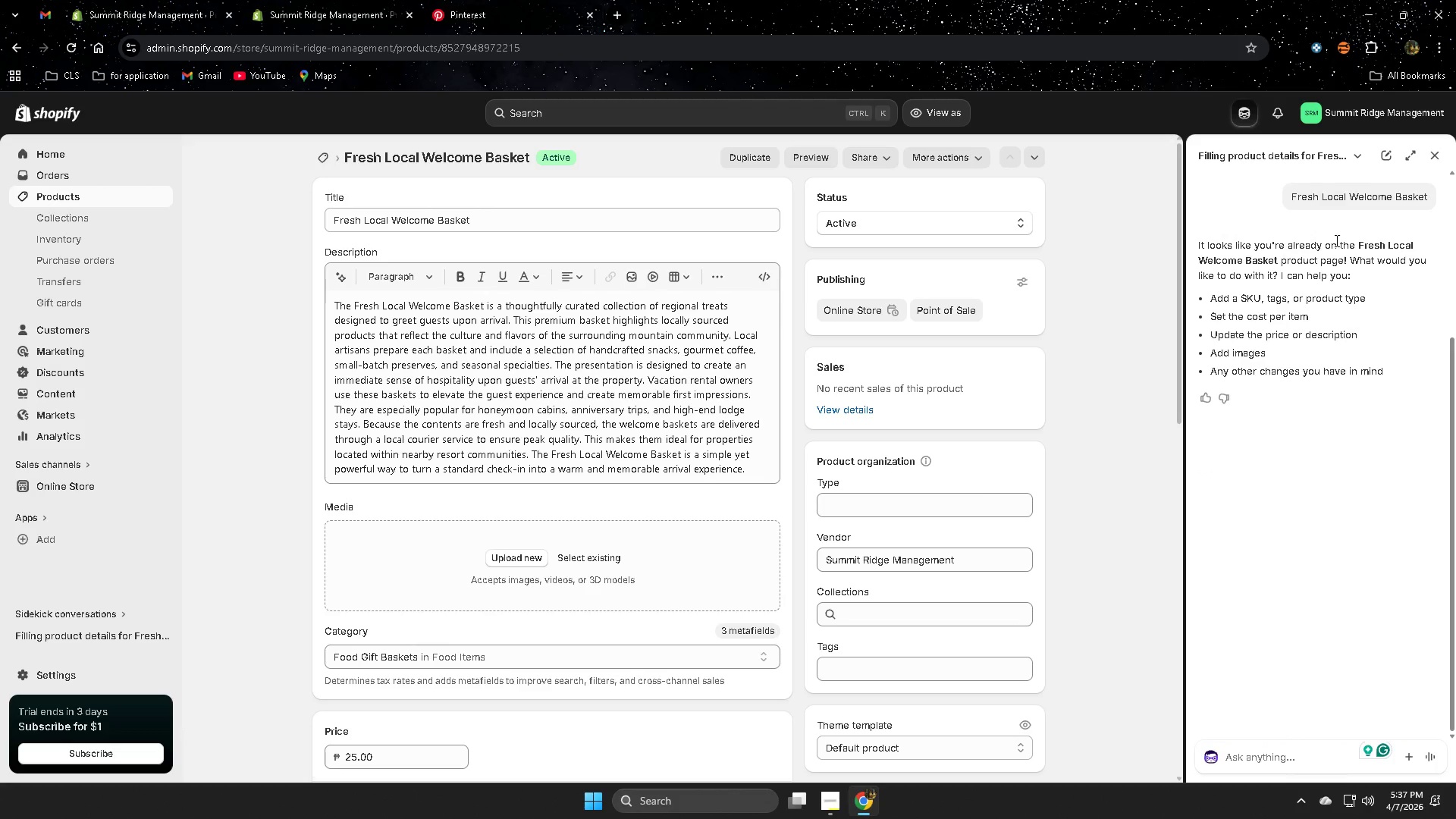 
type(high qyu)
key(Backspace)
key(Backspace)
type(ualui)
key(Backspace)
key(Backspace)
type(iu)
key(Backspace)
type(ty )
key(Backspace)
type(y)
key(Backspace)
type( image)
 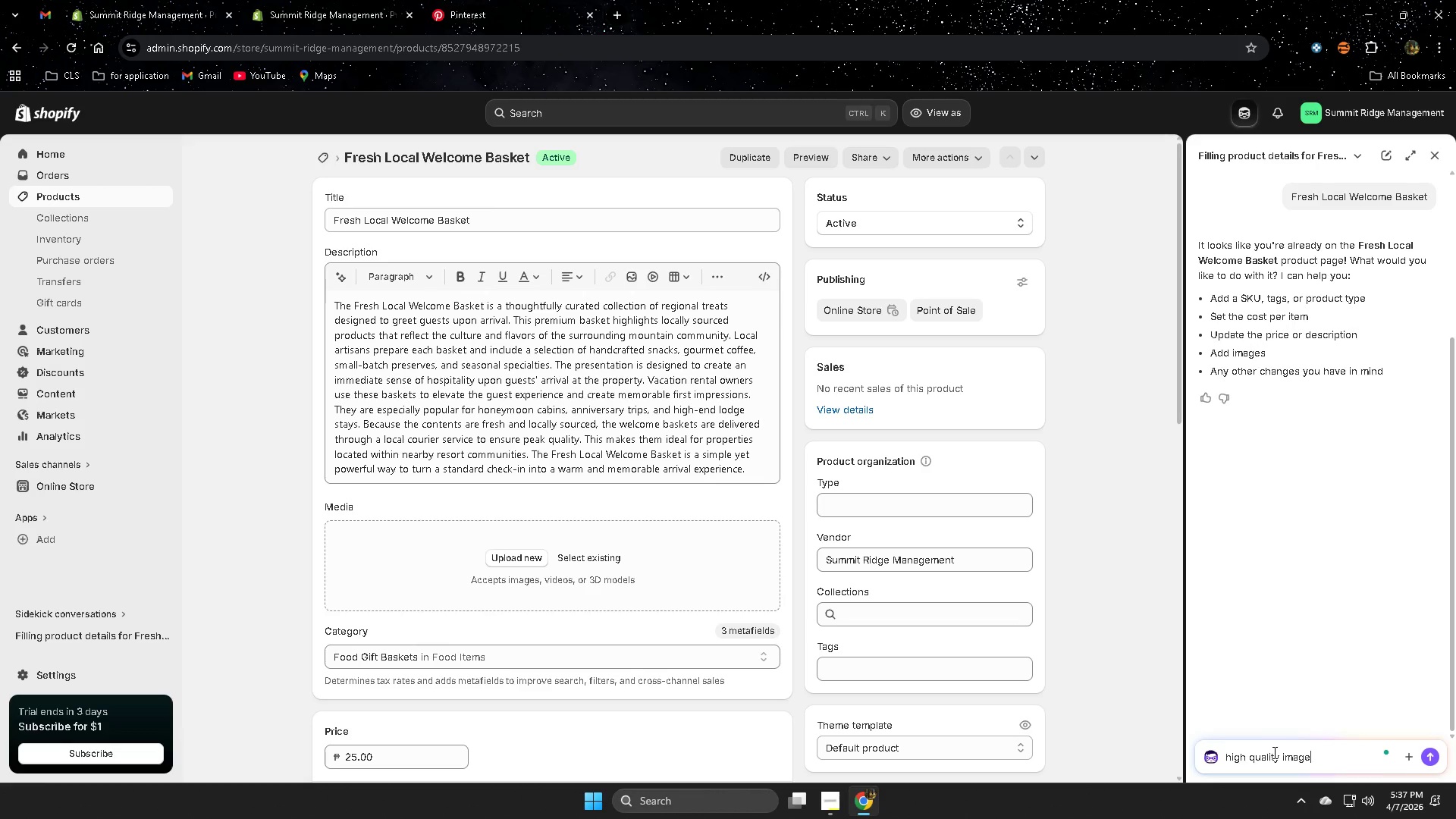 
key(Enter)
 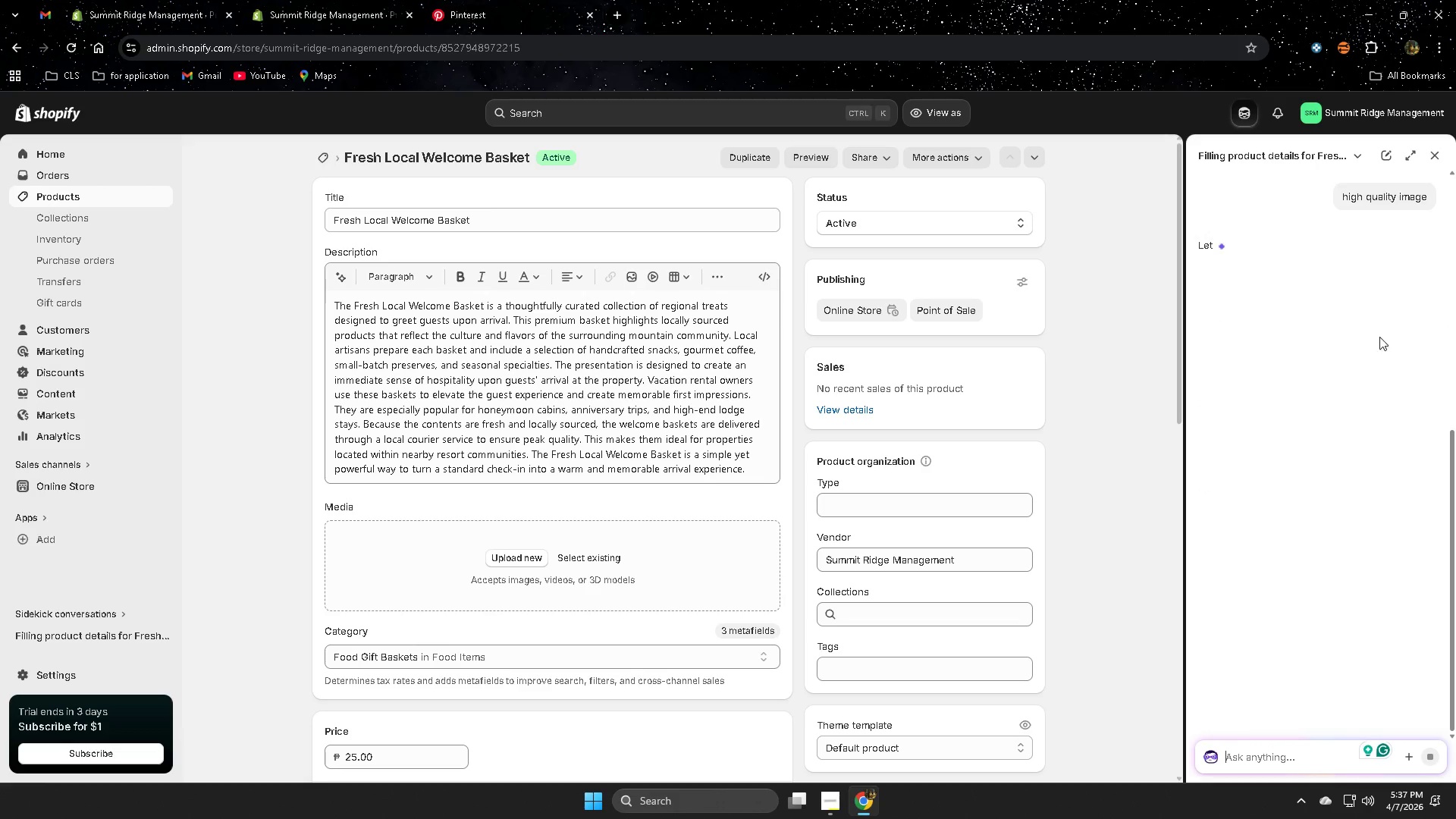 
scroll: coordinate [1330, 475], scroll_direction: up, amount: 3.0
 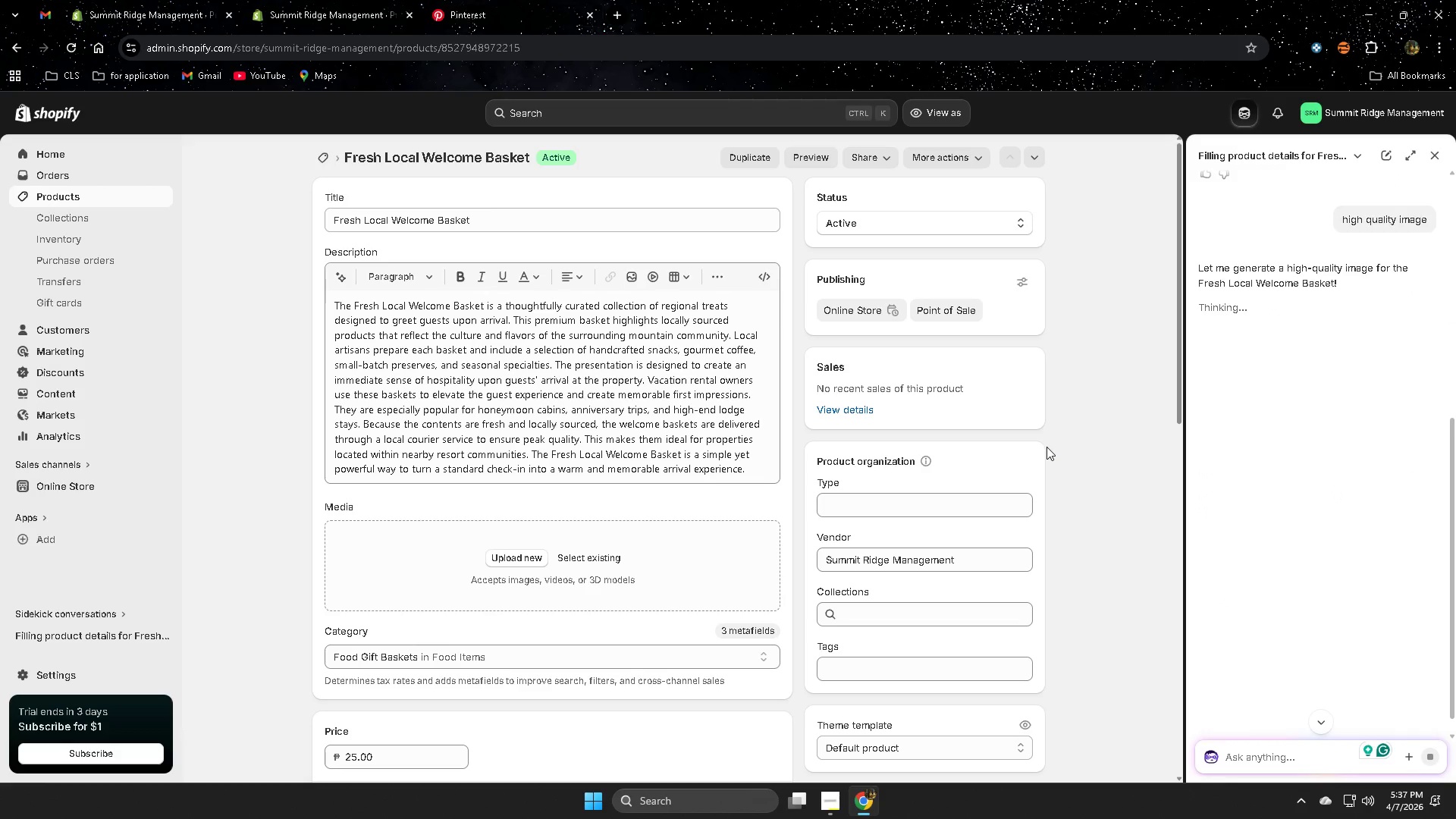 
scroll: coordinate [1047, 447], scroll_direction: down, amount: 8.0
 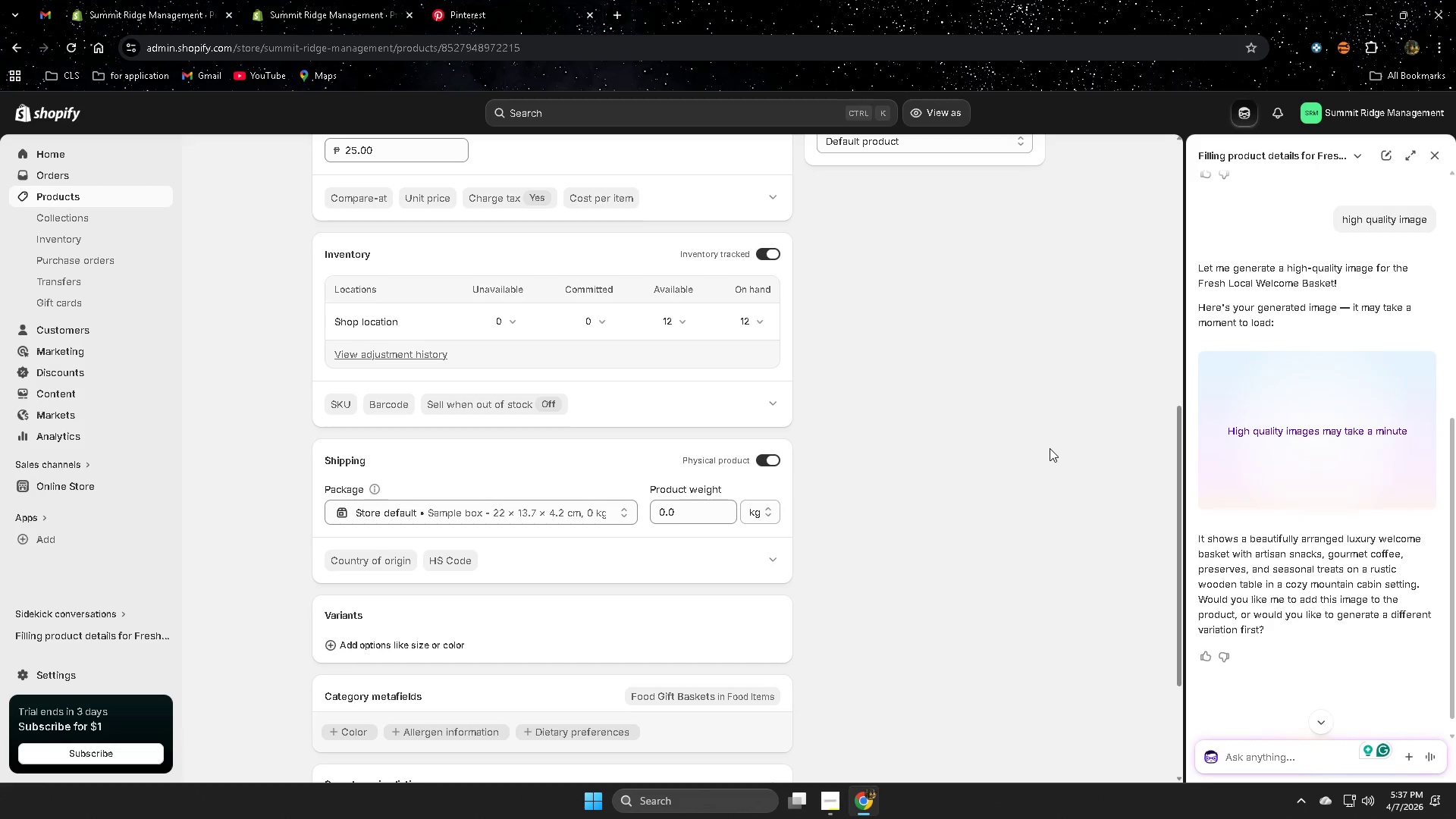 
wait(6.59)
 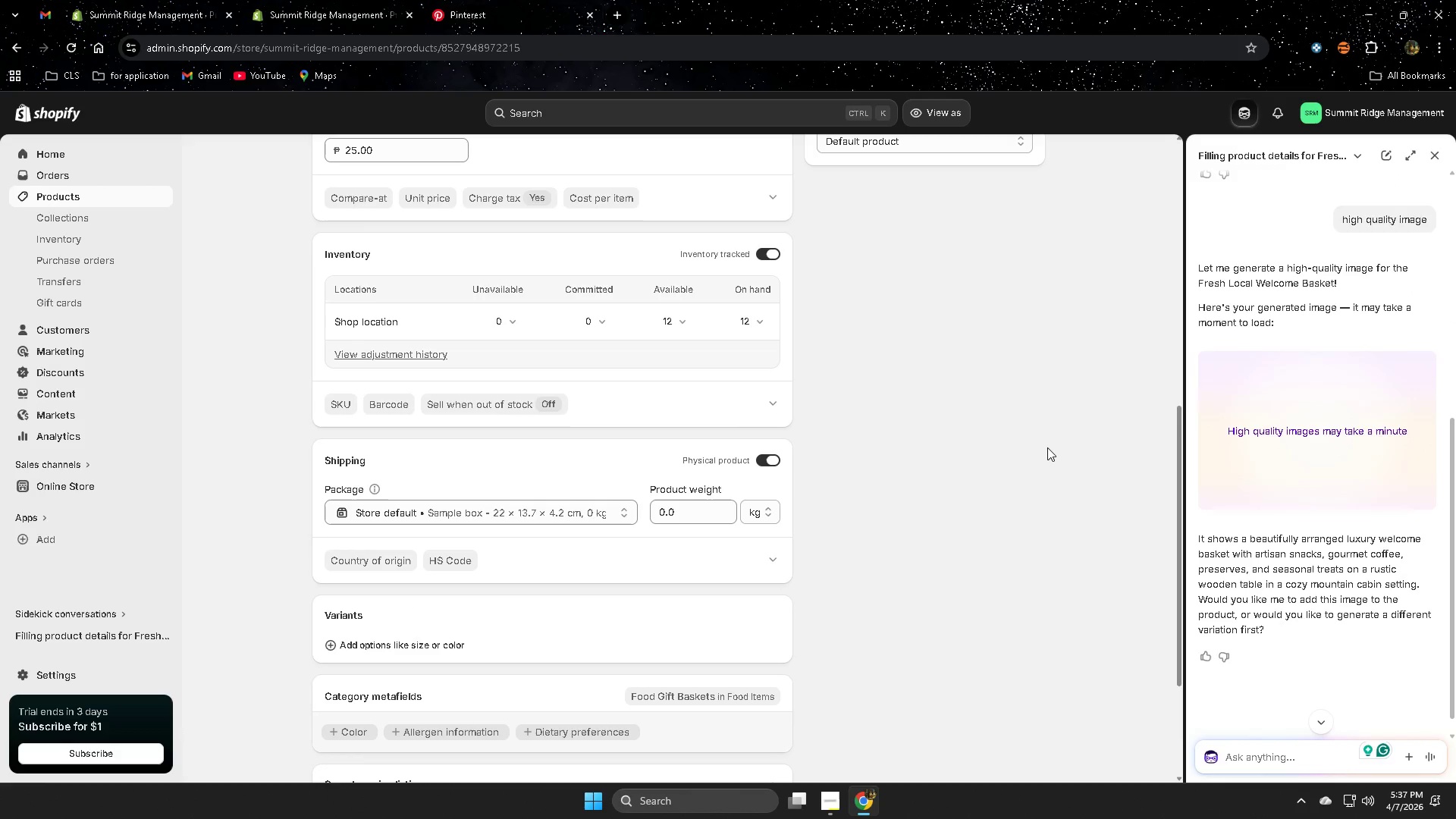 
scroll: coordinate [1050, 445], scroll_direction: up, amount: 6.0
 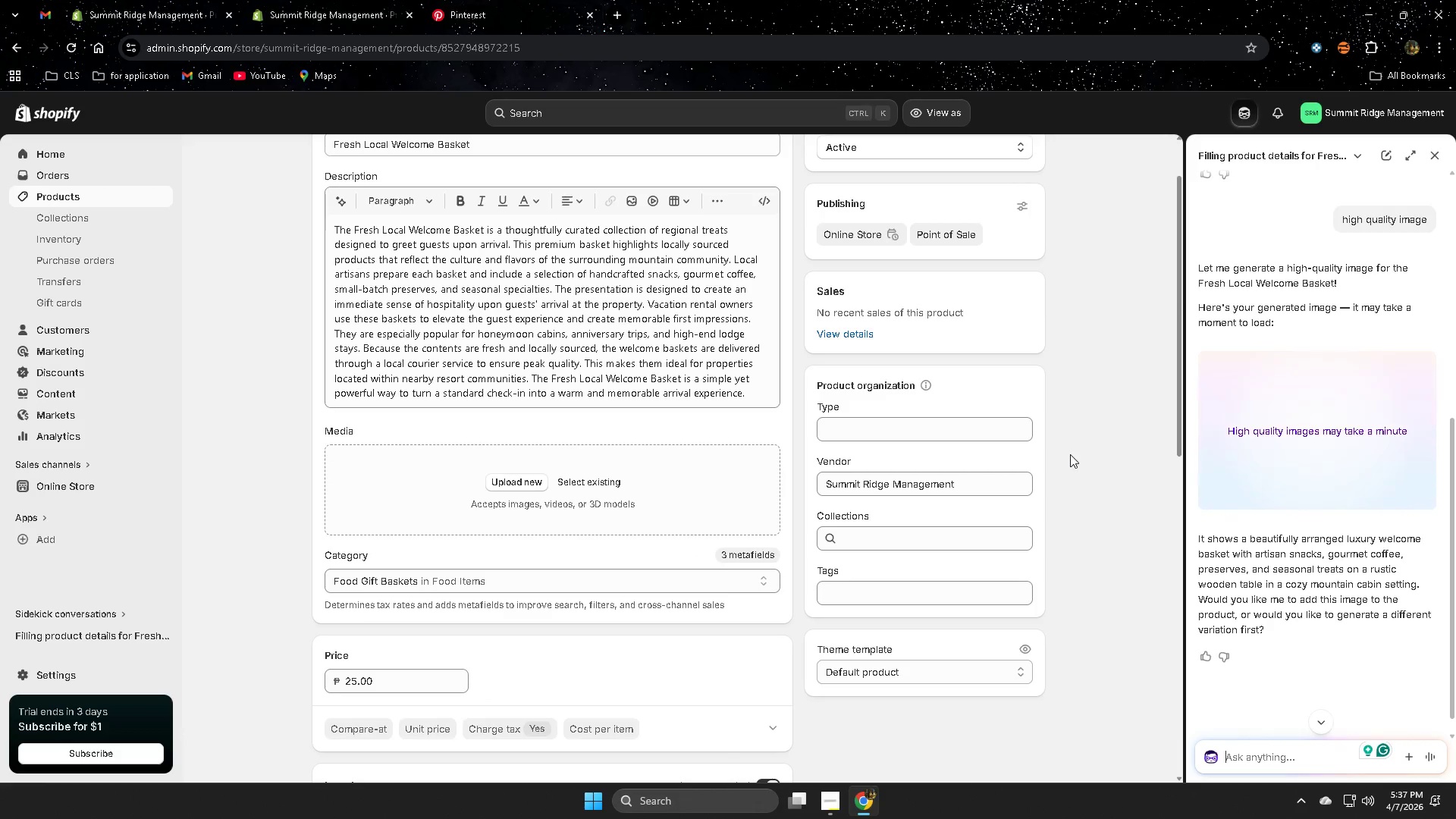 
wait(5.11)
 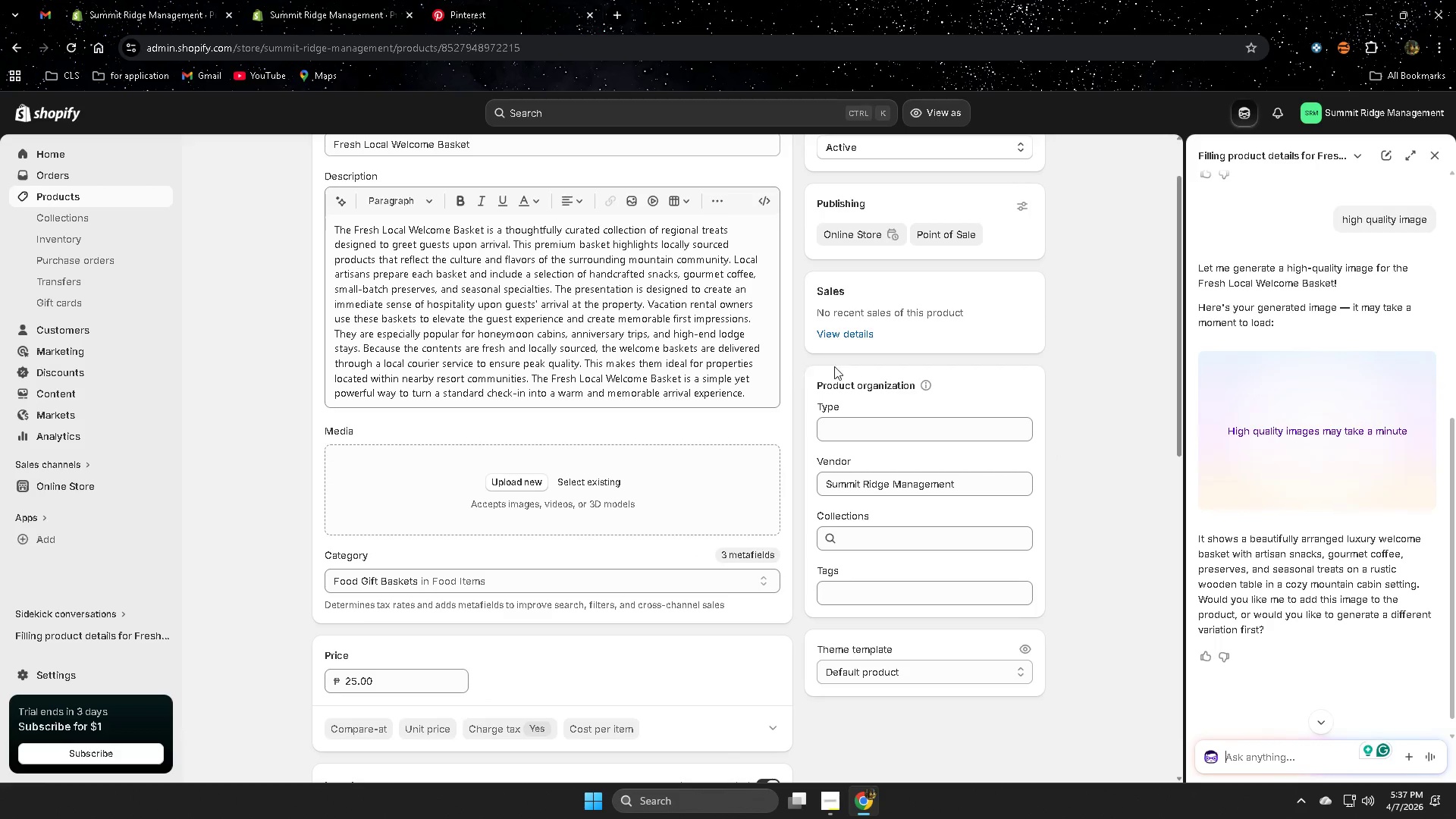 
scroll: coordinate [1062, 500], scroll_direction: down, amount: 7.0
 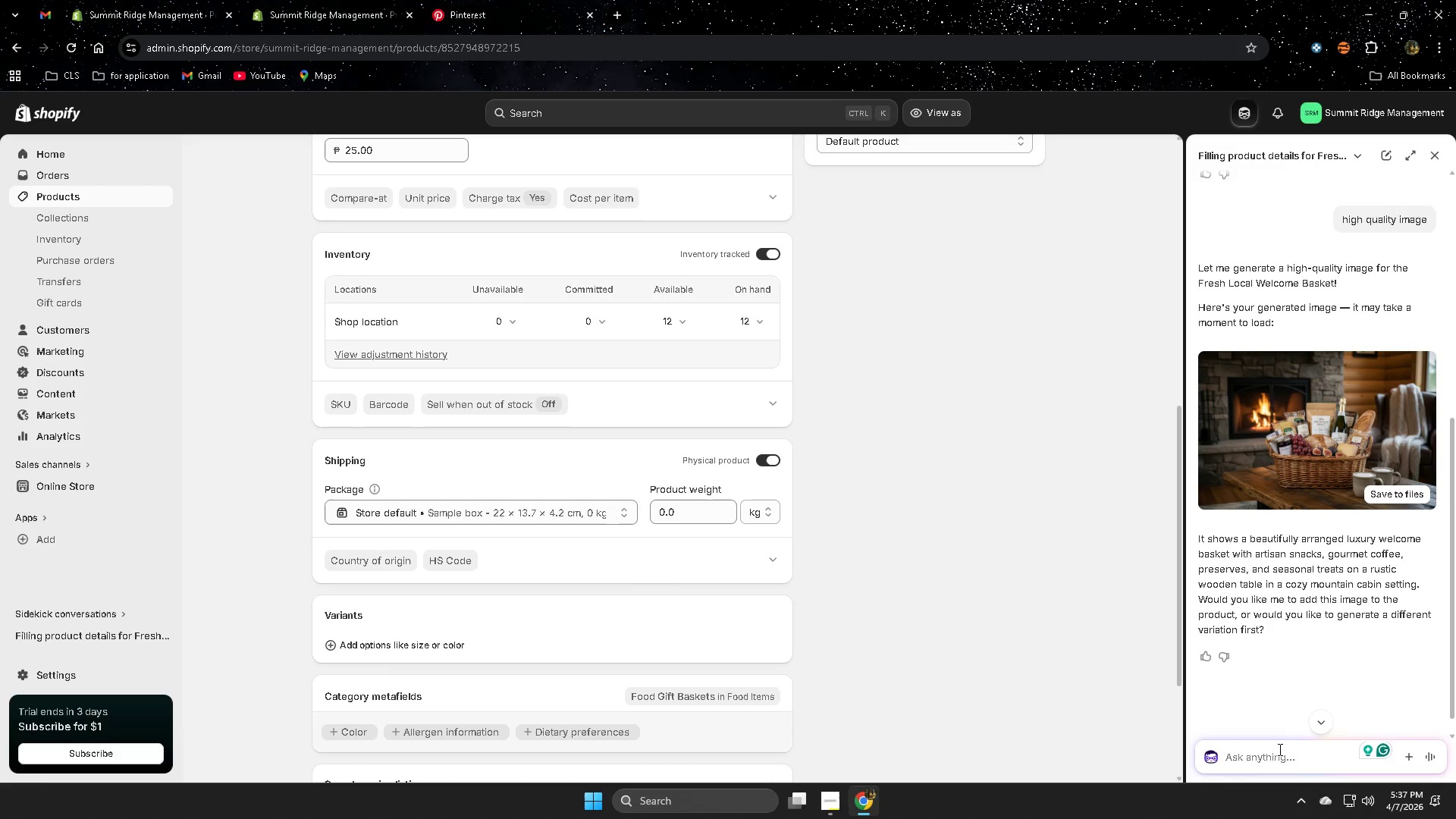 
left_click([1263, 748])
 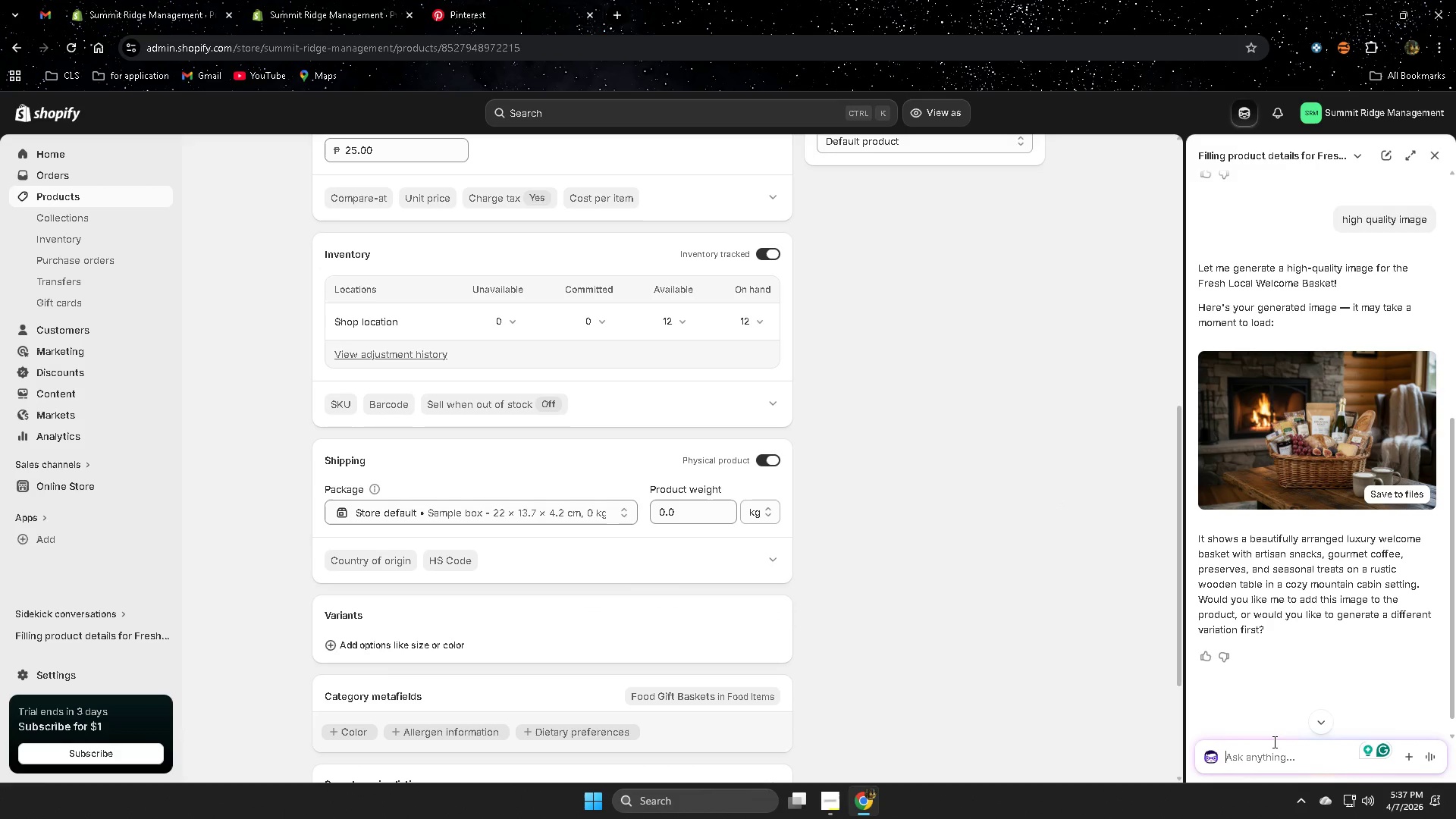 
type(can you make te )
key(Backspace)
key(Backspace)
type(ge )
key(Backspace)
key(Backspace)
key(Backspace)
type(he back )
key(Backspace)
type(ground plain withi)
key(Backspace)
key(Backspace)
key(Backspace)
key(Backspace)
type(hite)
 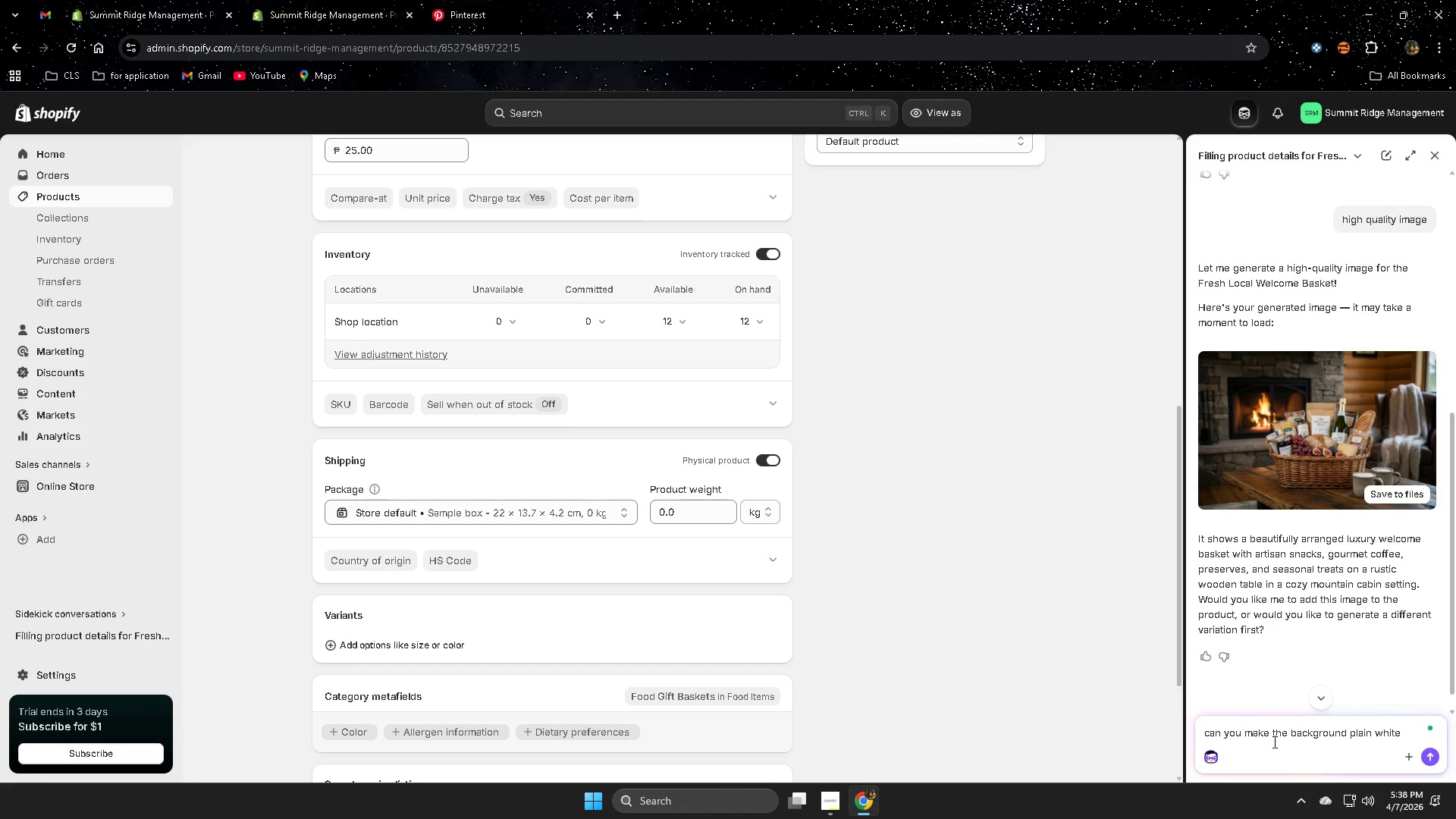 
key(Enter)
 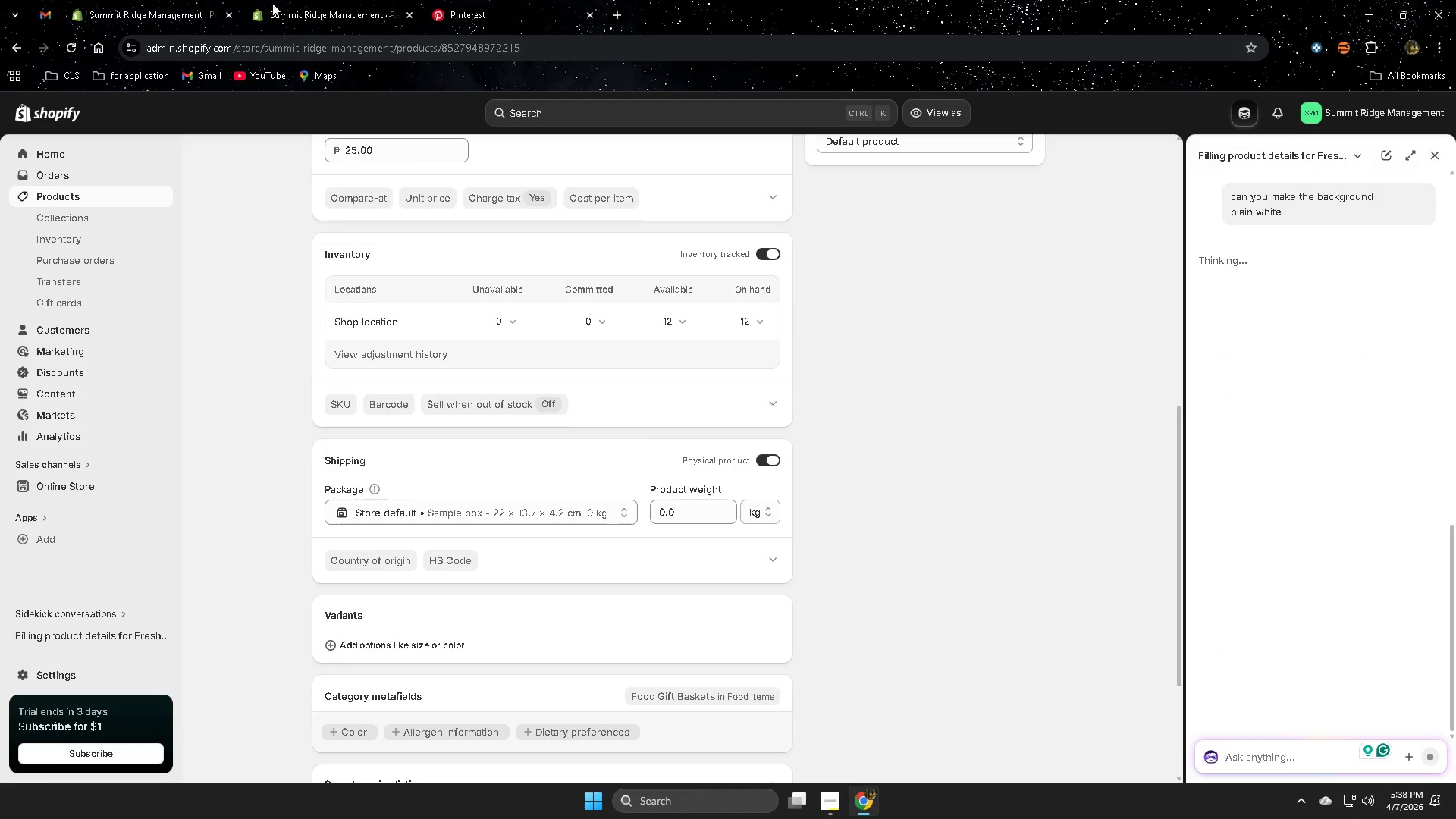 
double_click([510, 0])
 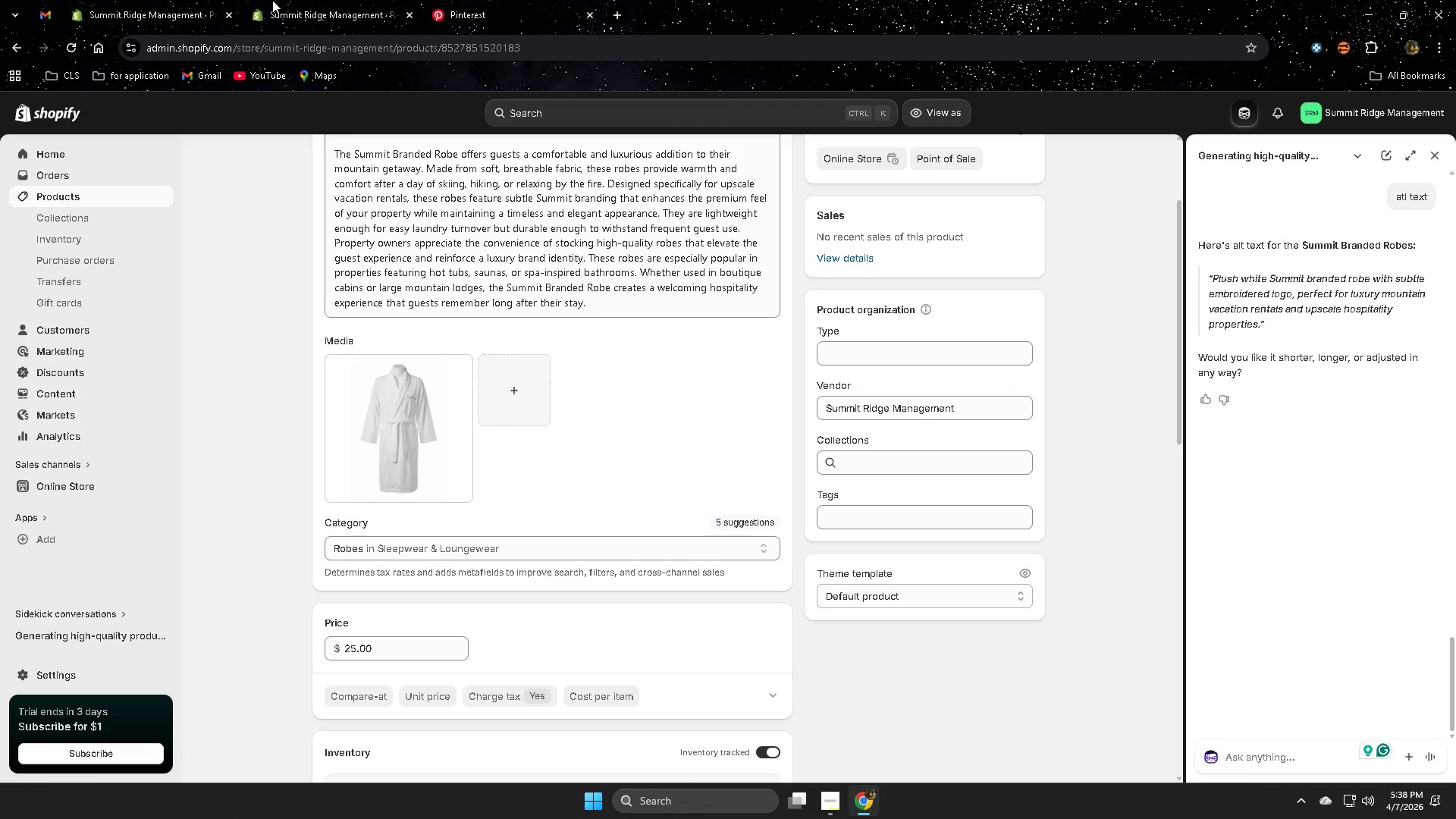 
double_click([115, 0])
 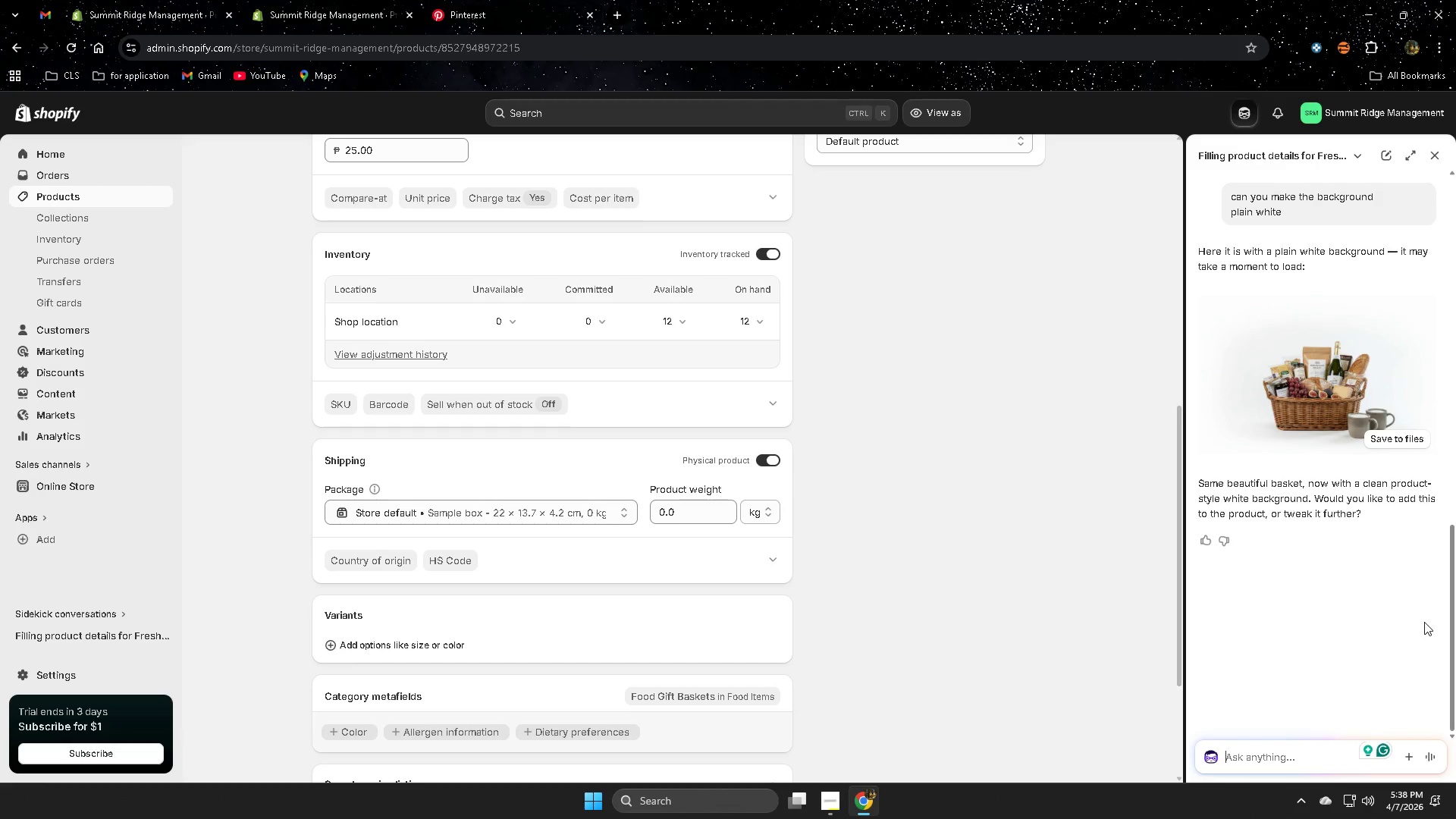 
wait(44.55)
 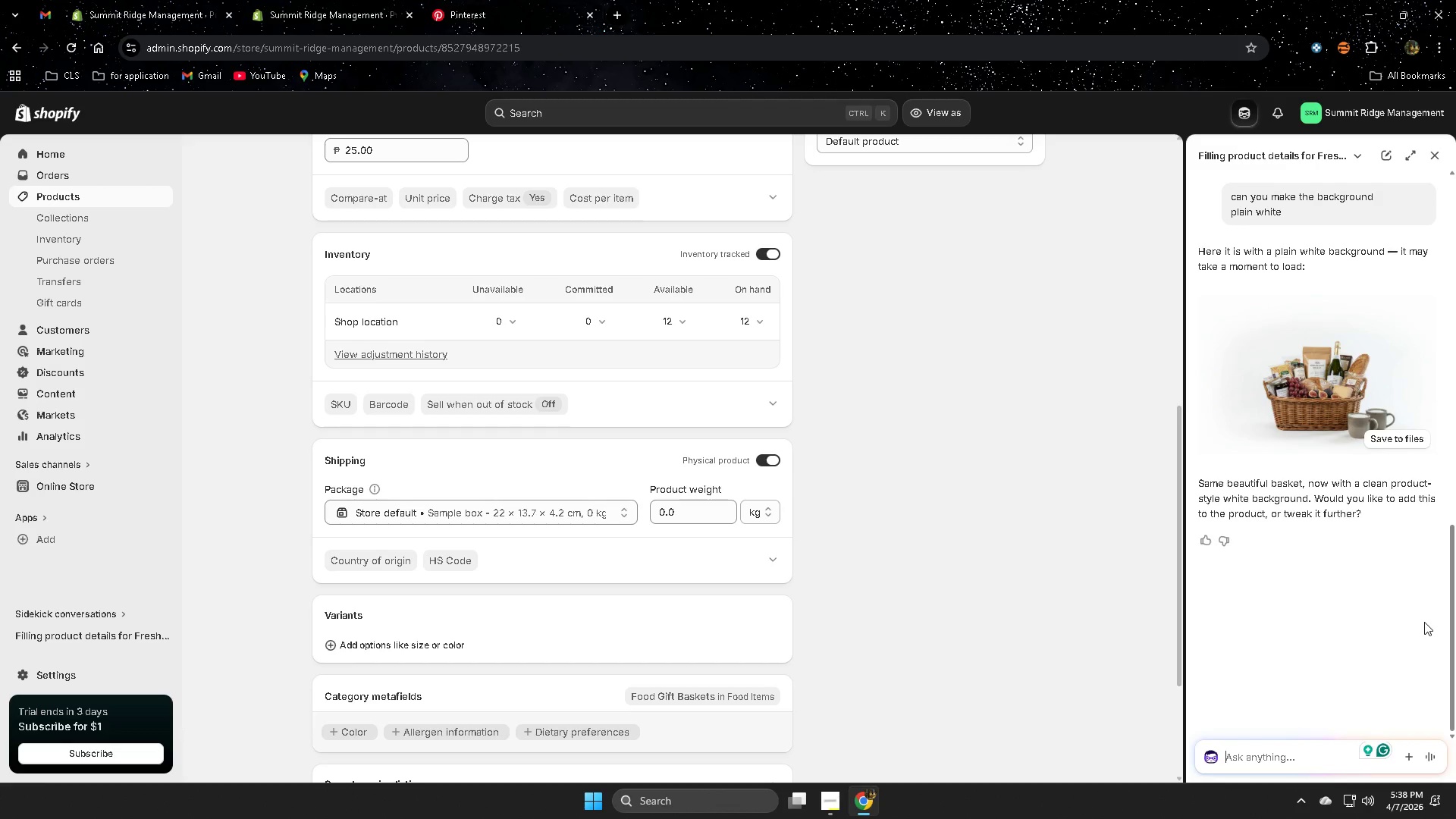 
left_click([1291, 350])
 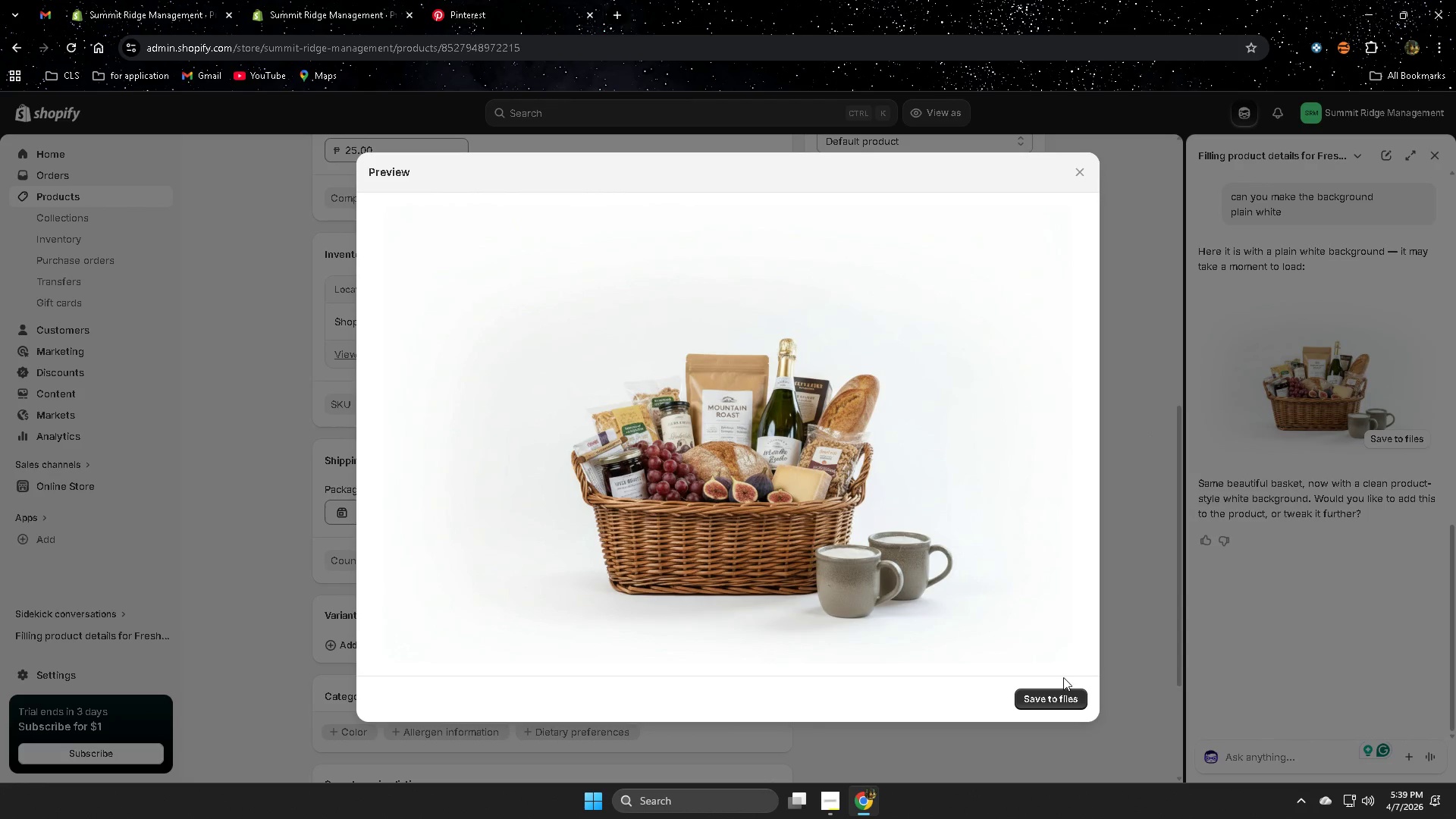 
wait(5.24)
 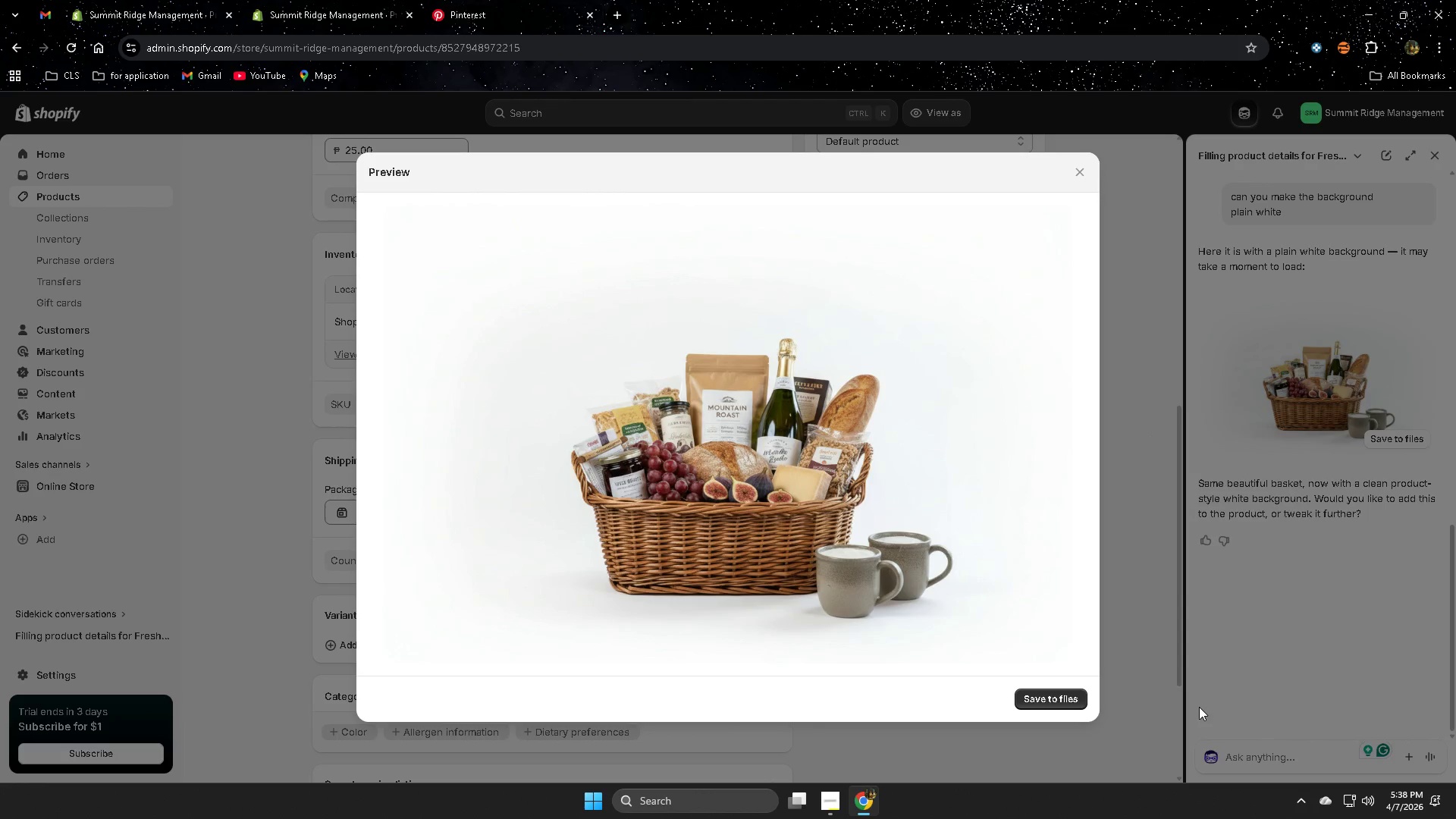 
left_click([1053, 700])
 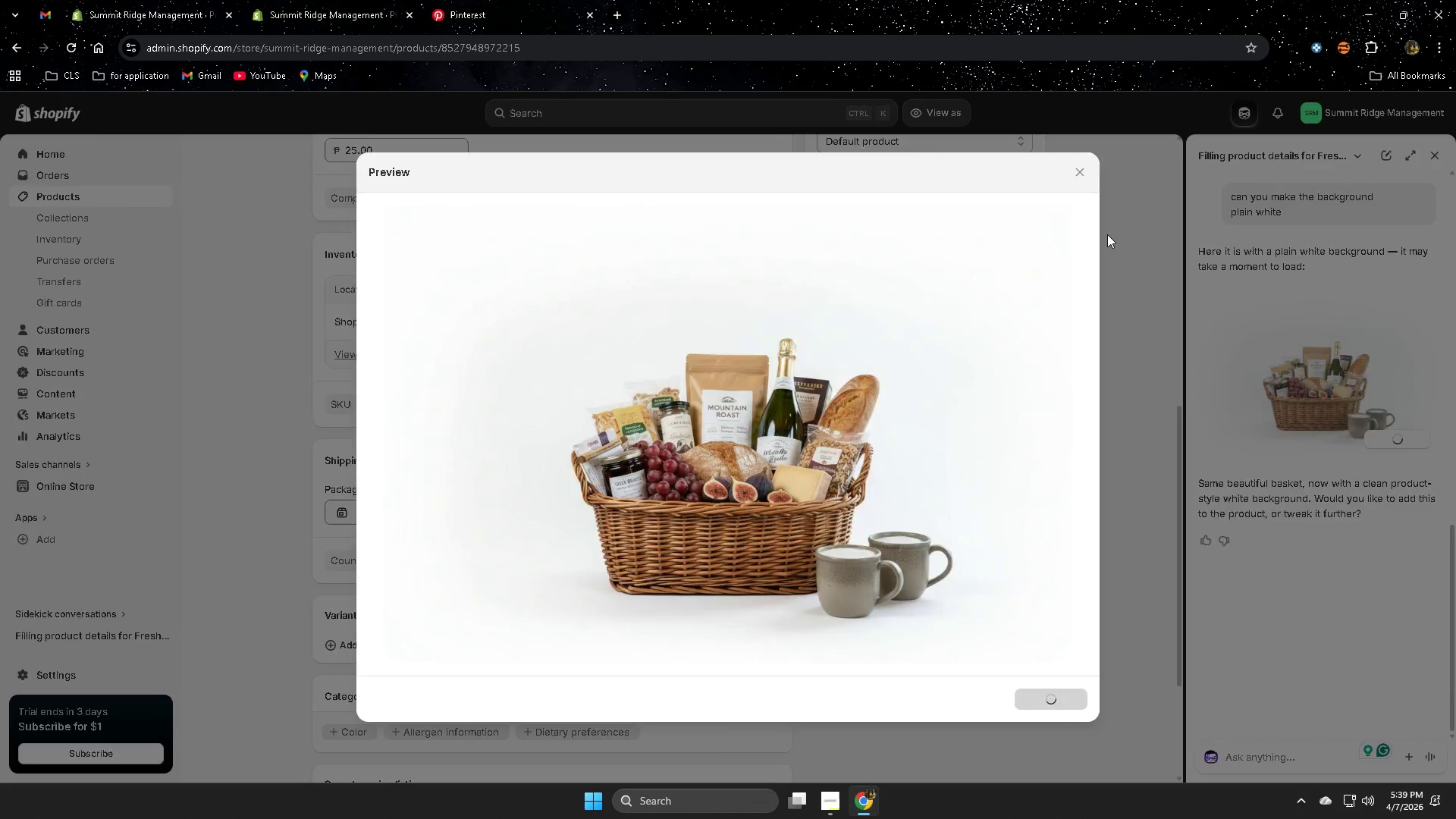 
scroll: coordinate [340, 507], scroll_direction: up, amount: 8.0
 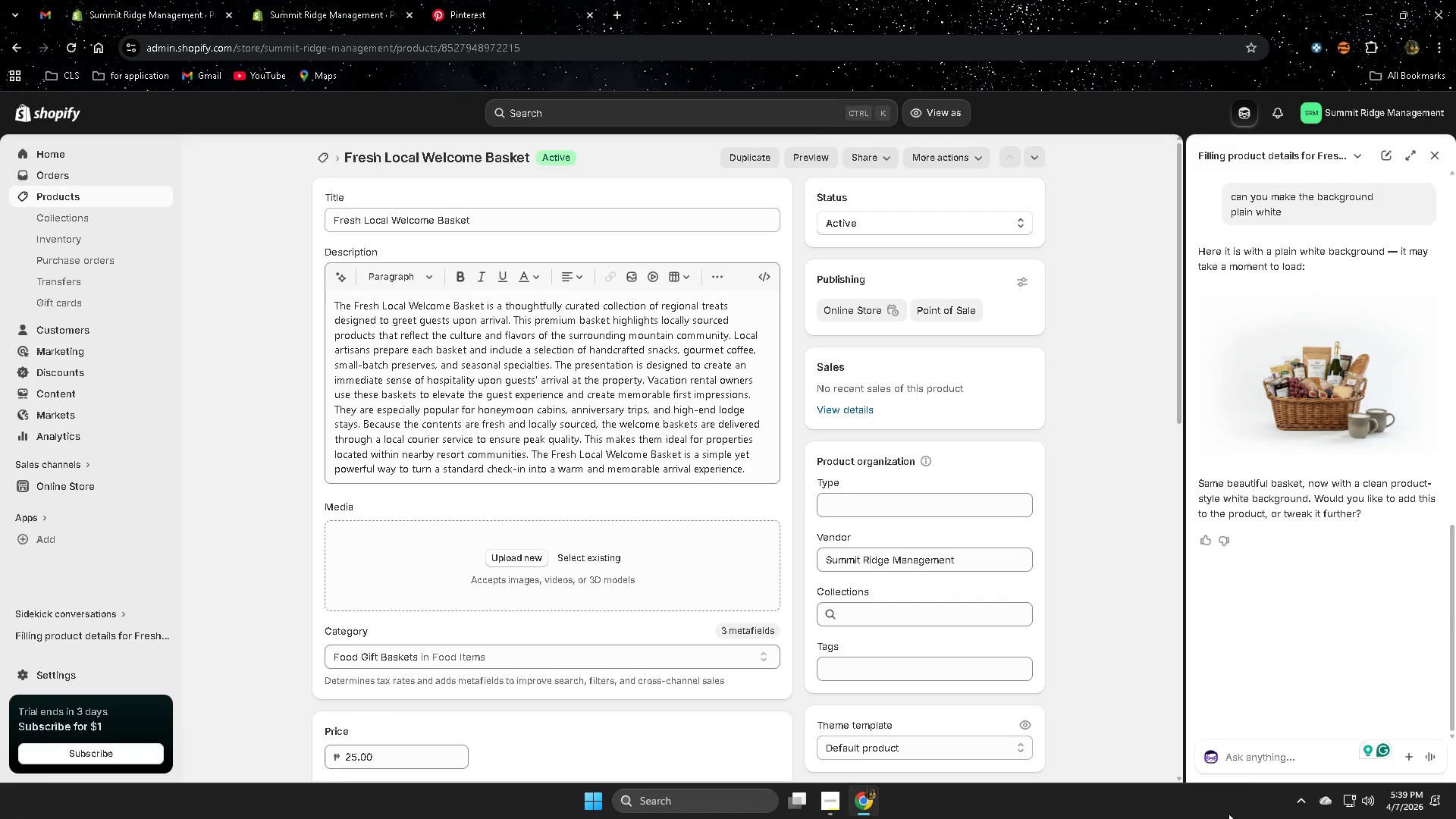 
left_click([1248, 762])
 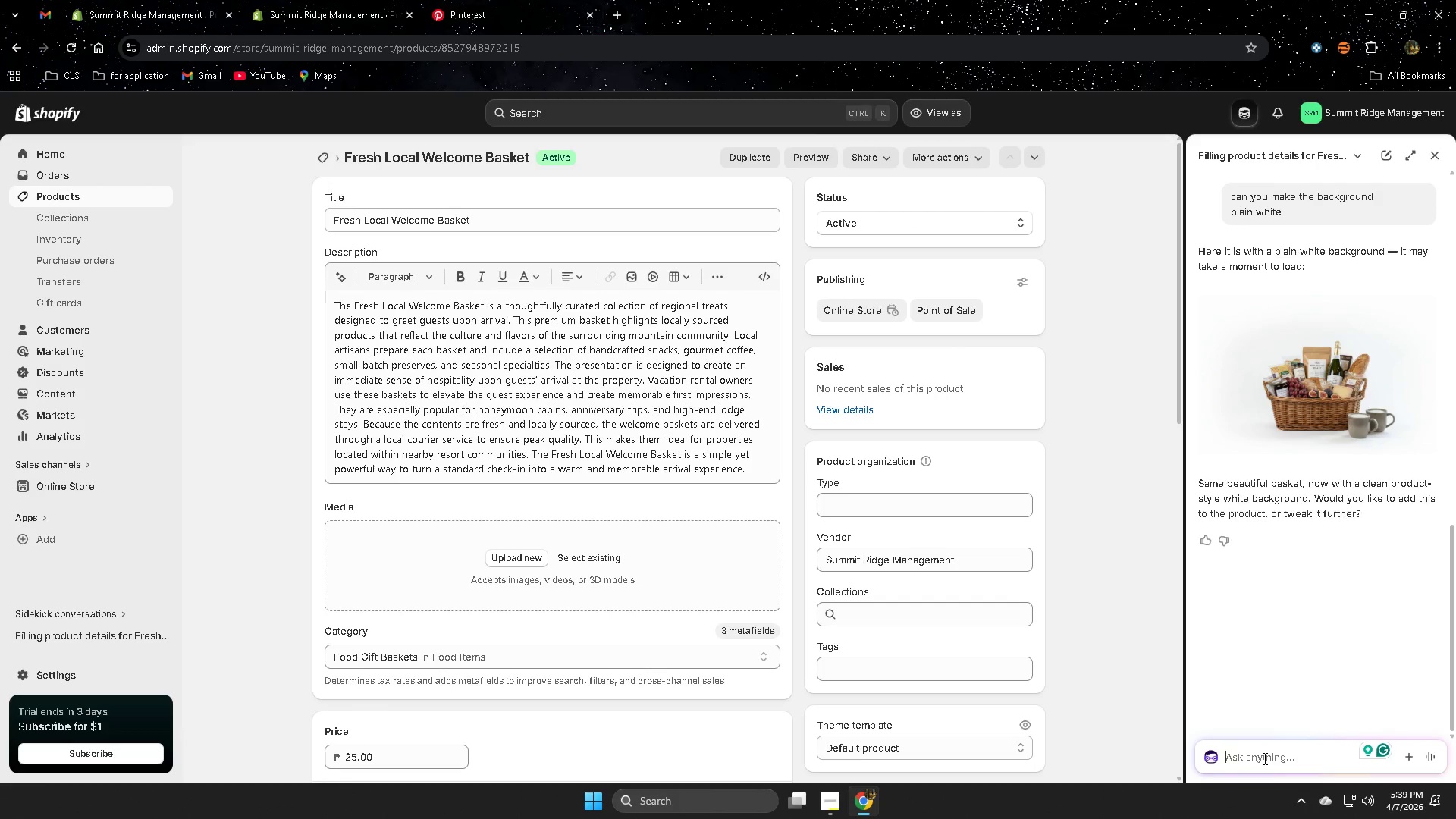 
type(at text)
 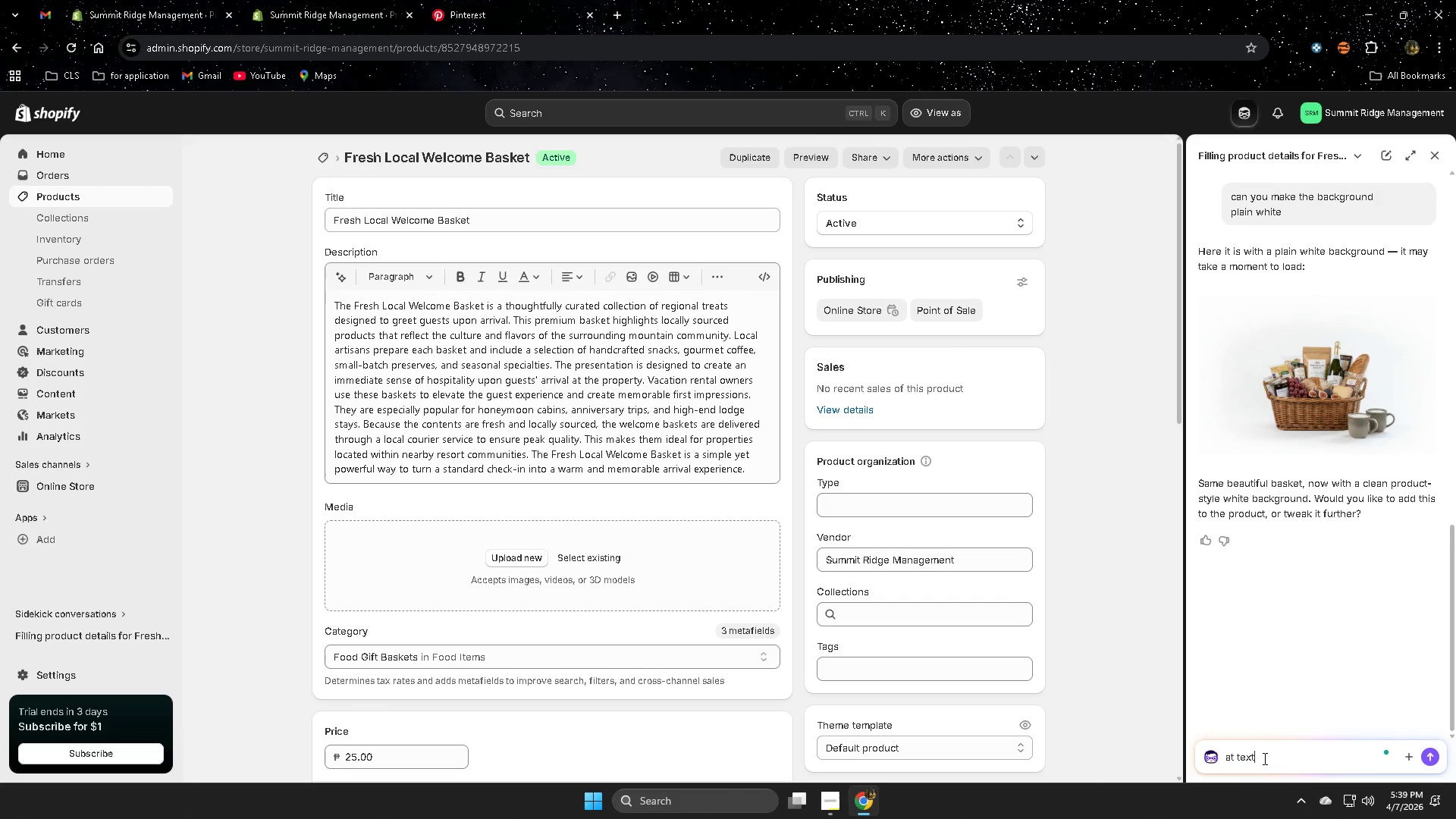 
key(Enter)
 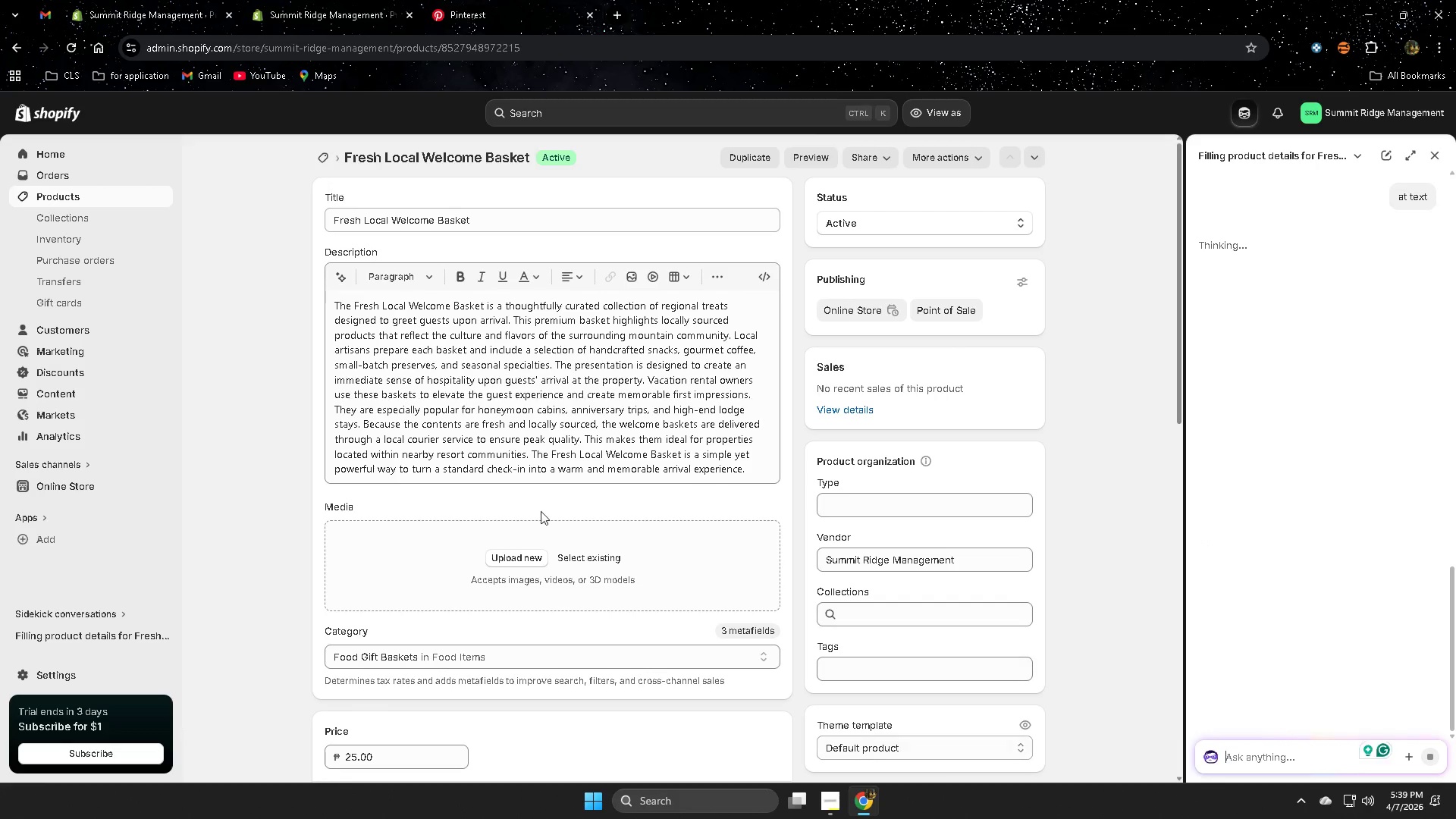 
left_click([583, 559])
 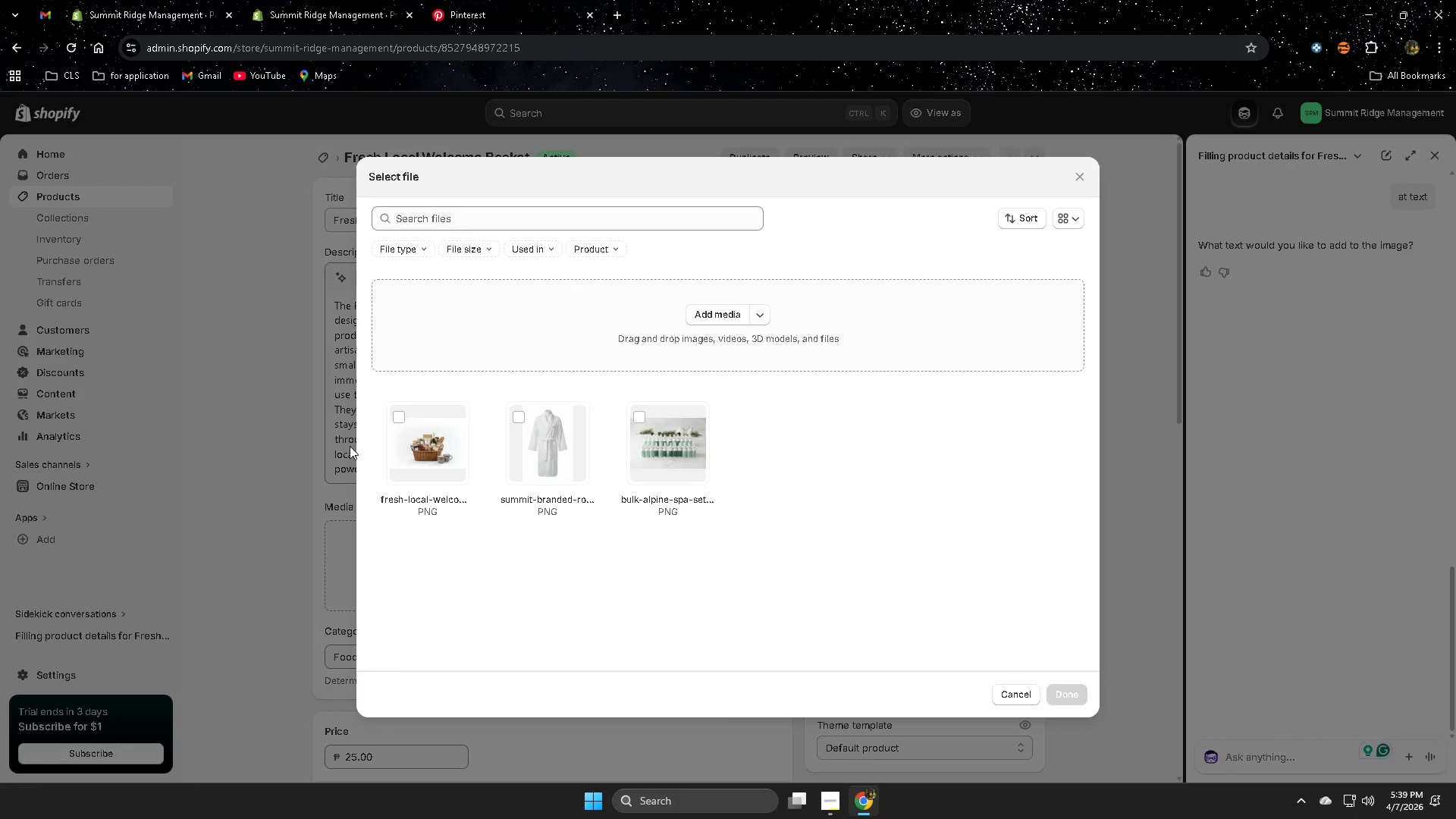 
left_click([394, 417])
 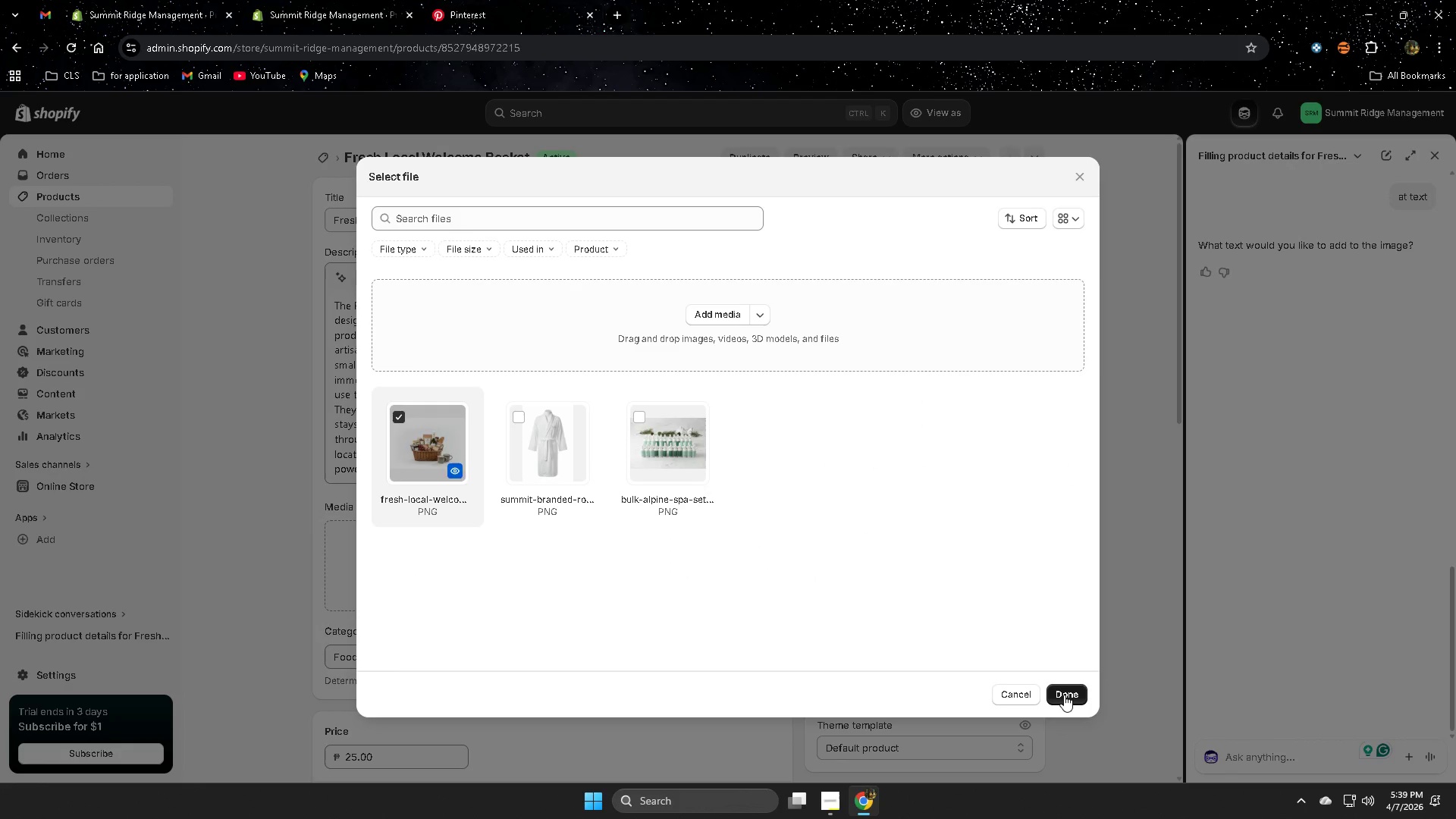 
left_click([1064, 695])
 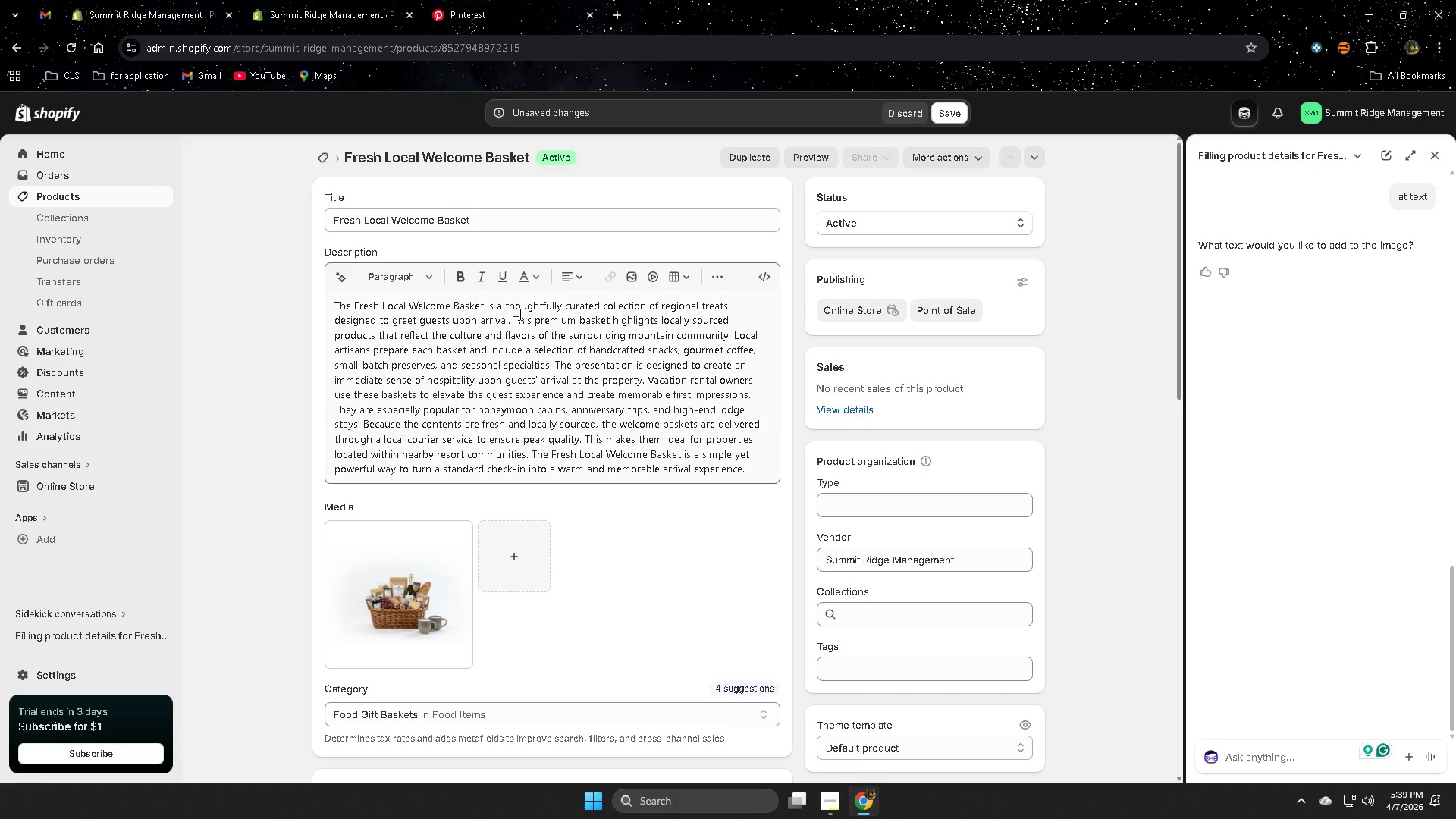 
wait(16.27)
 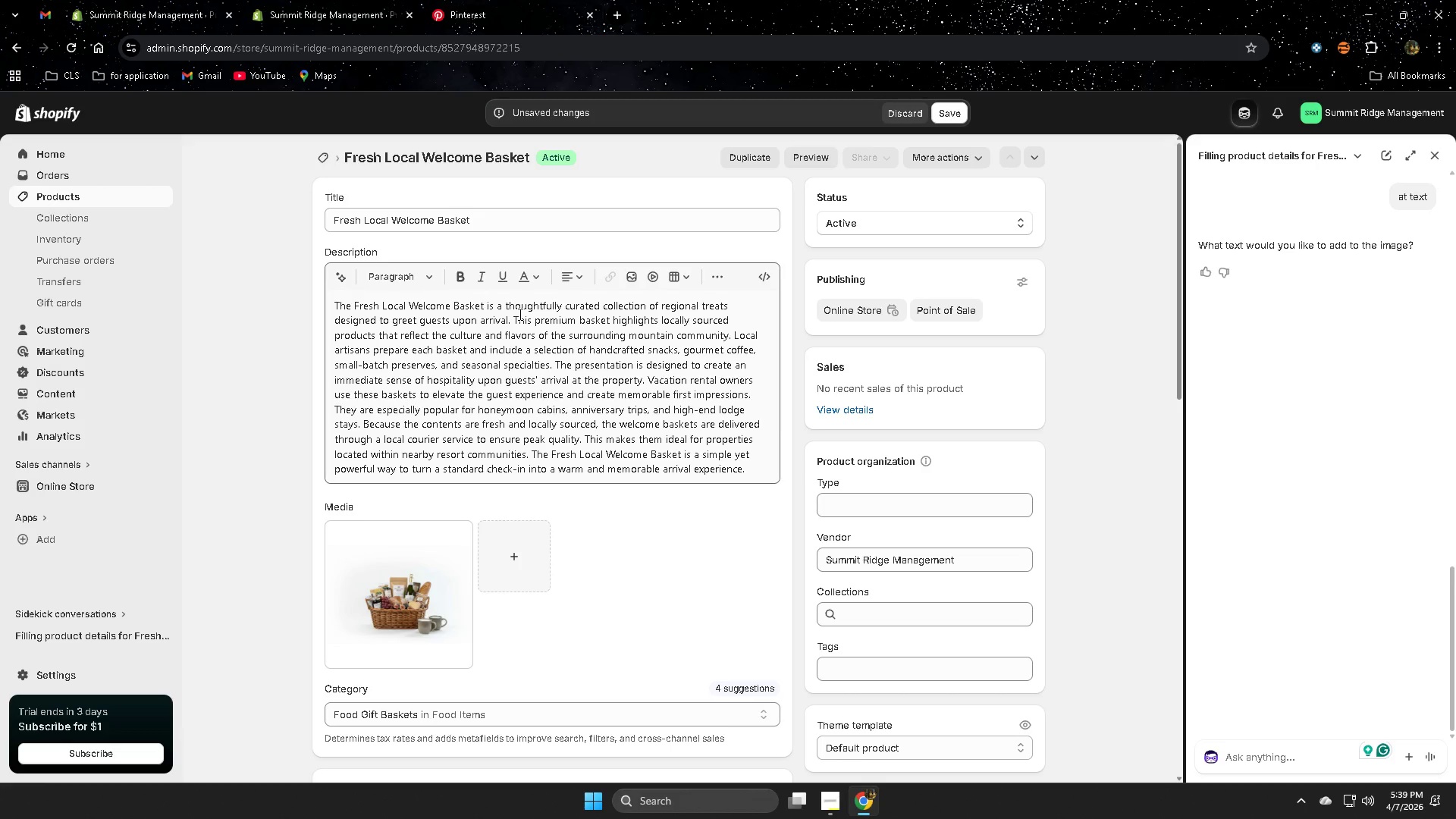 
left_click([1254, 758])
 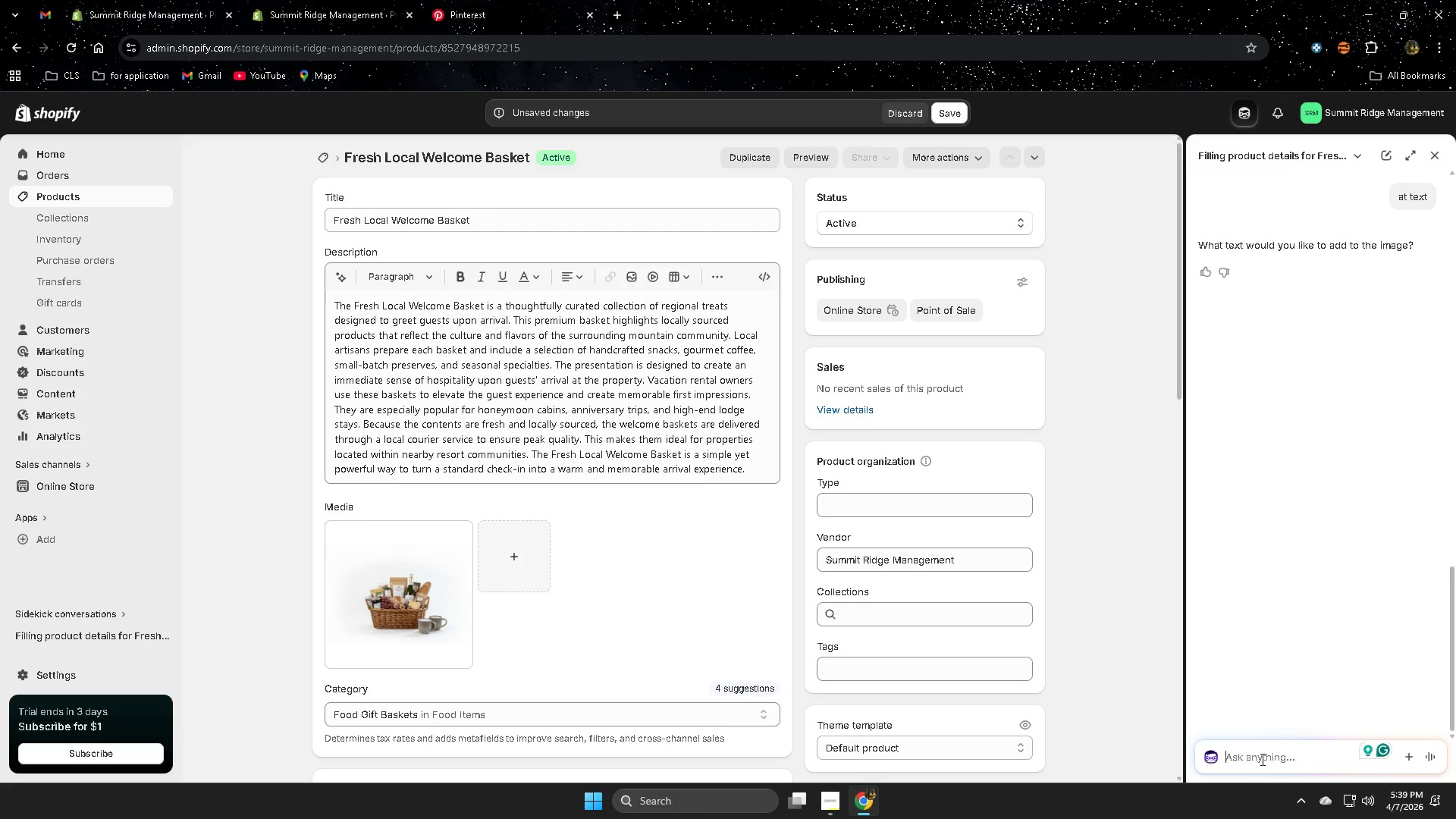 
type(akt )
key(Backspace)
key(Backspace)
key(Backspace)
type(lt text)
 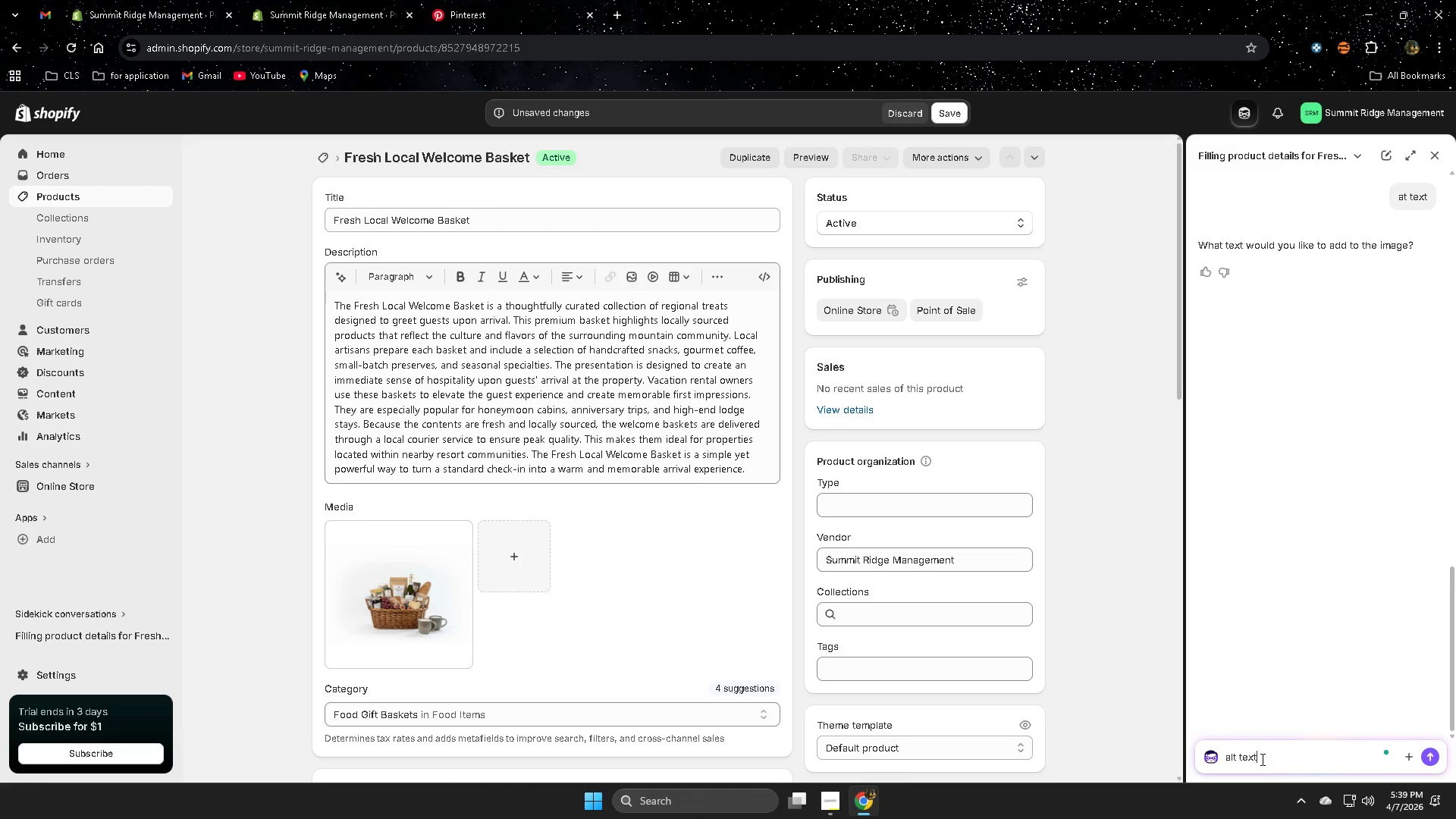 
key(Enter)
 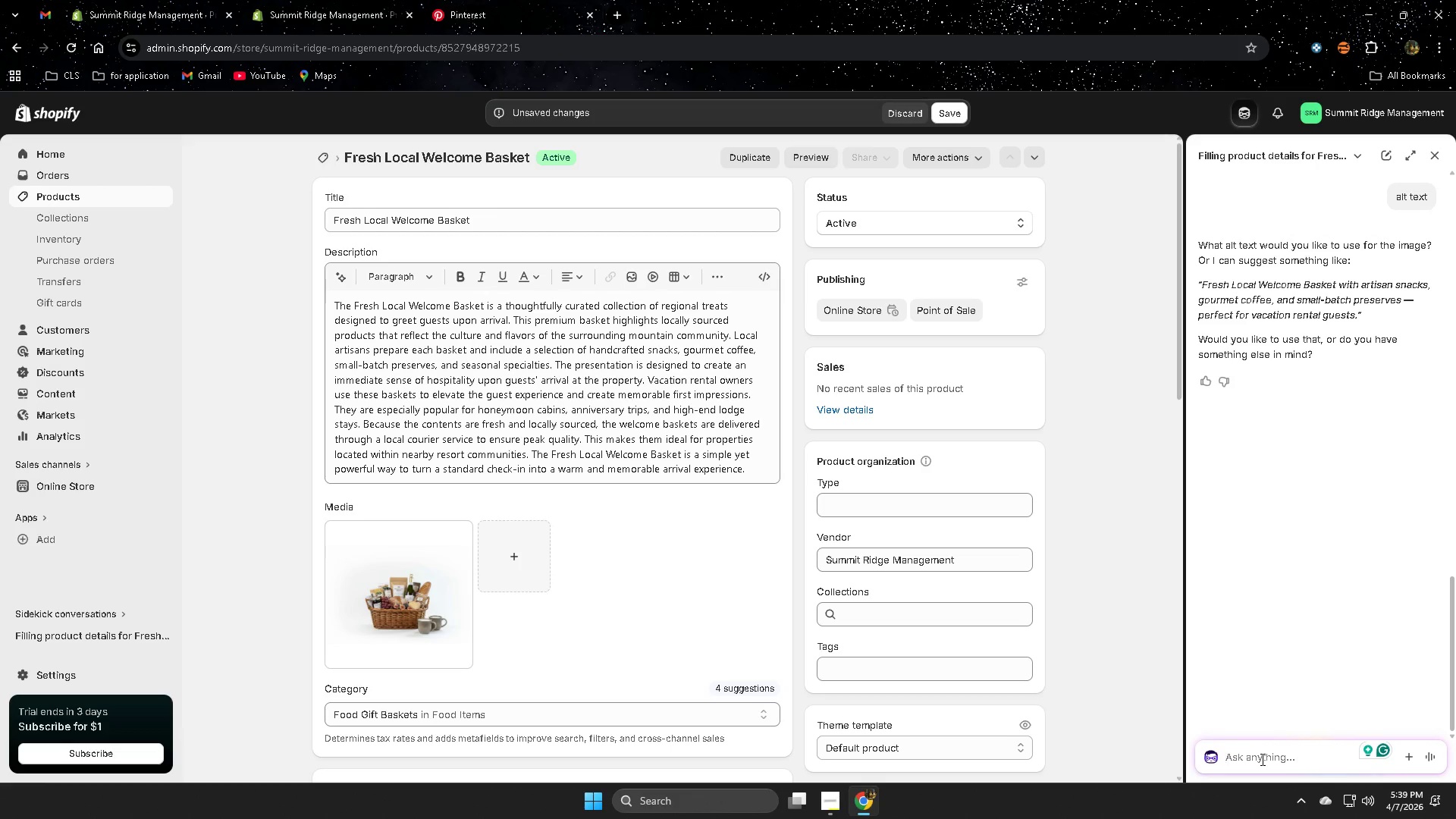 
wait(6.3)
 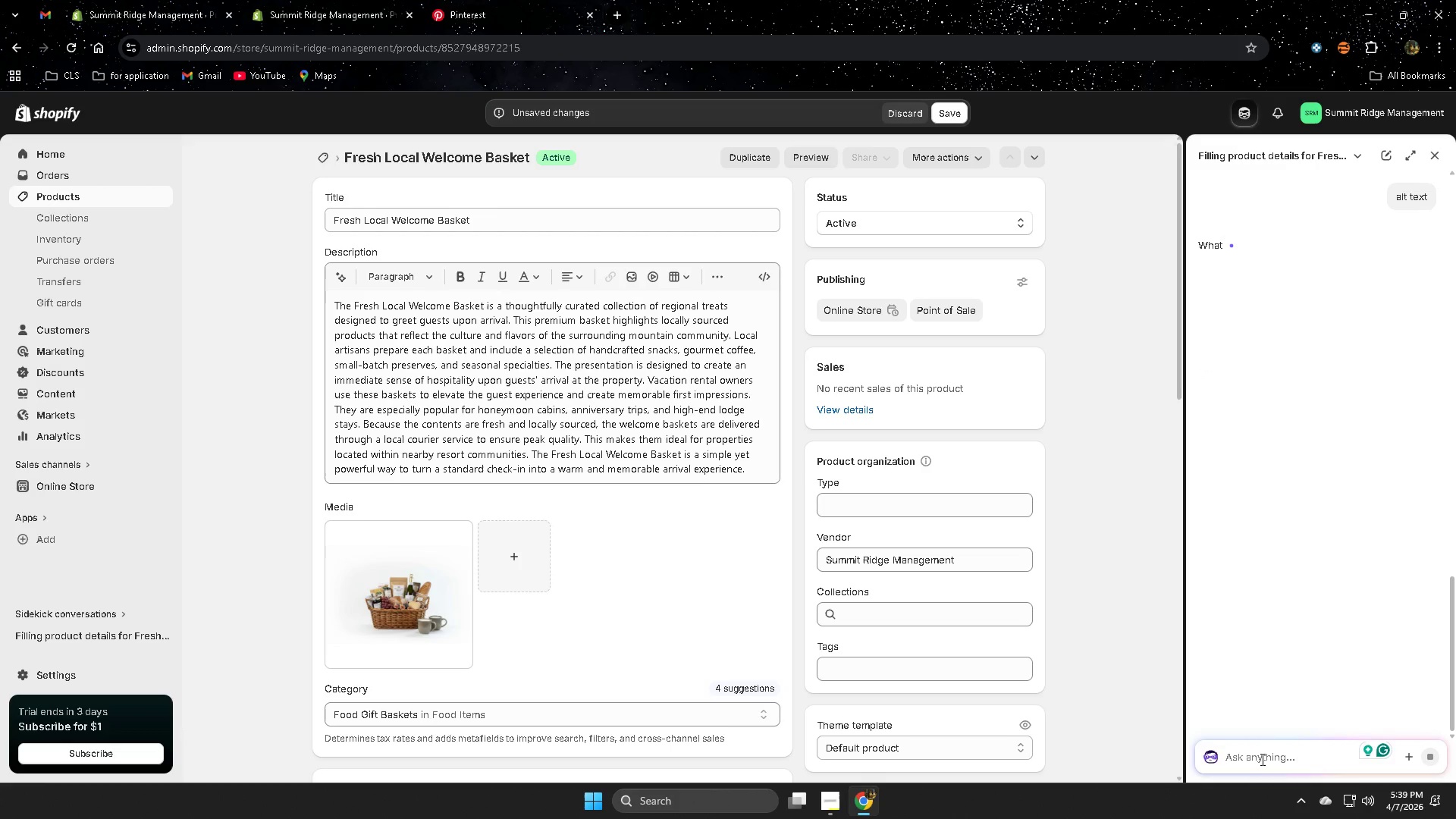 
left_click_drag(start_coordinate=[1262, 758], to_coordinate=[1307, 683])
 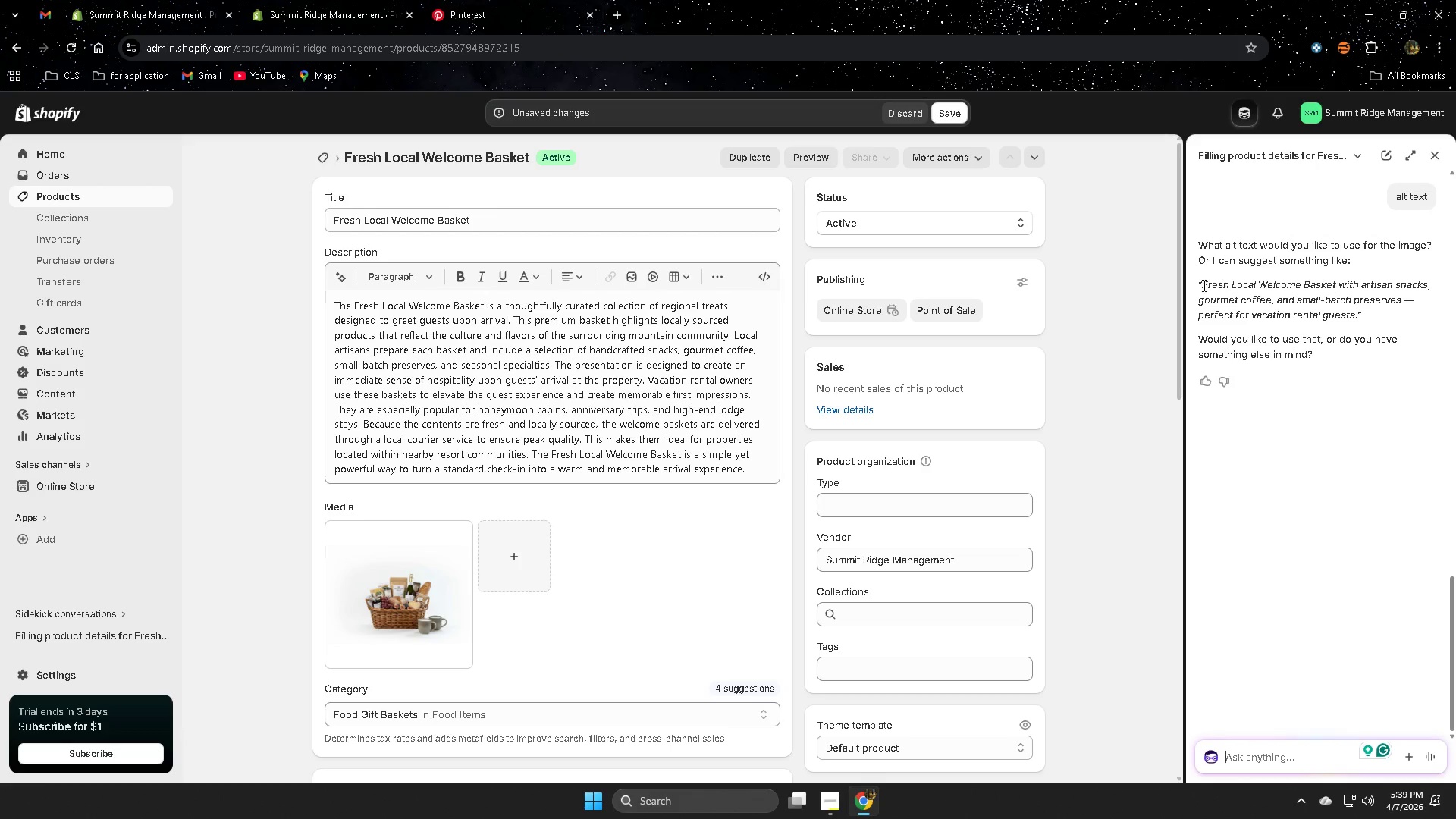 
left_click([1203, 284])
 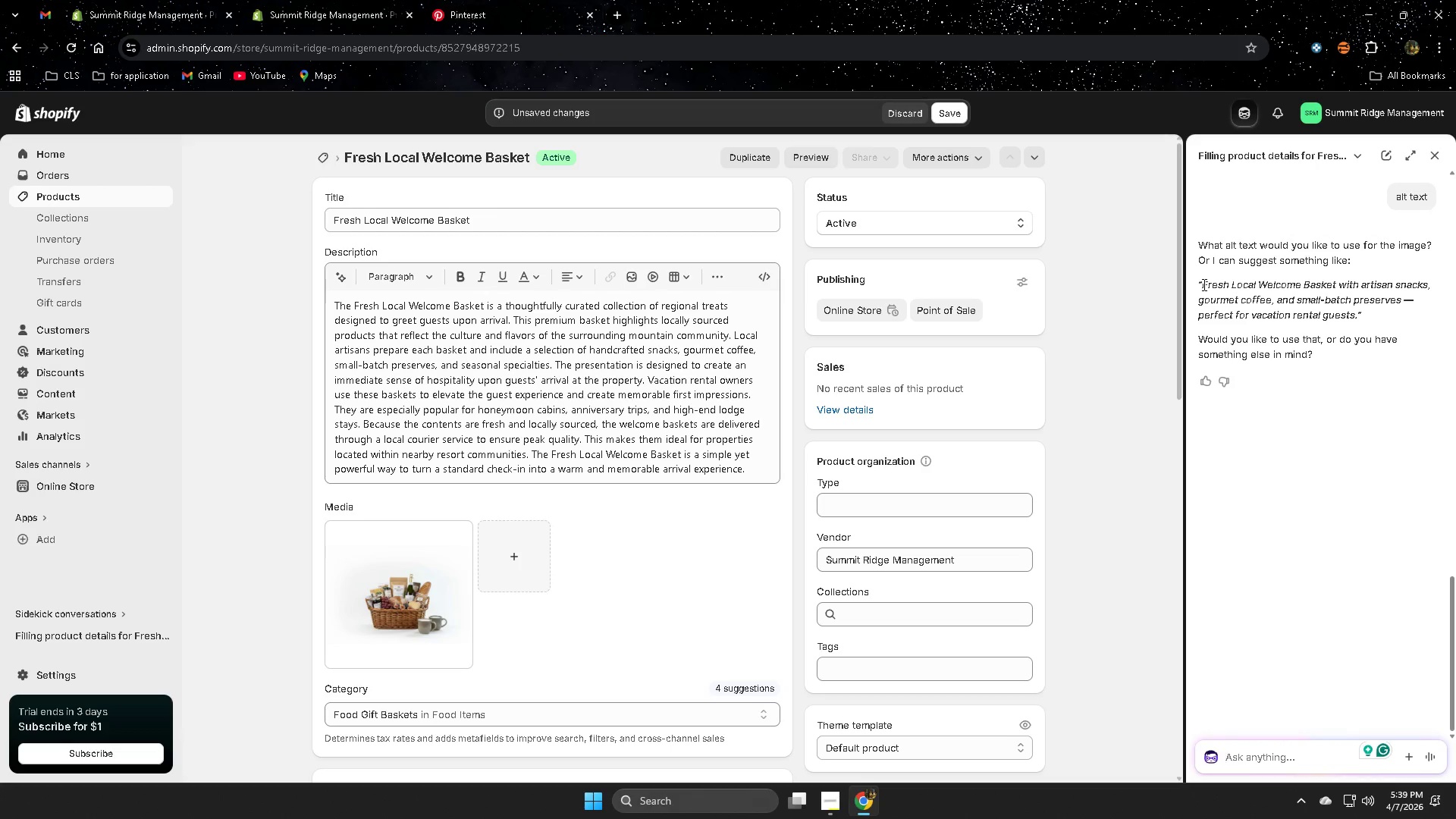 
left_click_drag(start_coordinate=[1203, 284], to_coordinate=[1384, 322])
 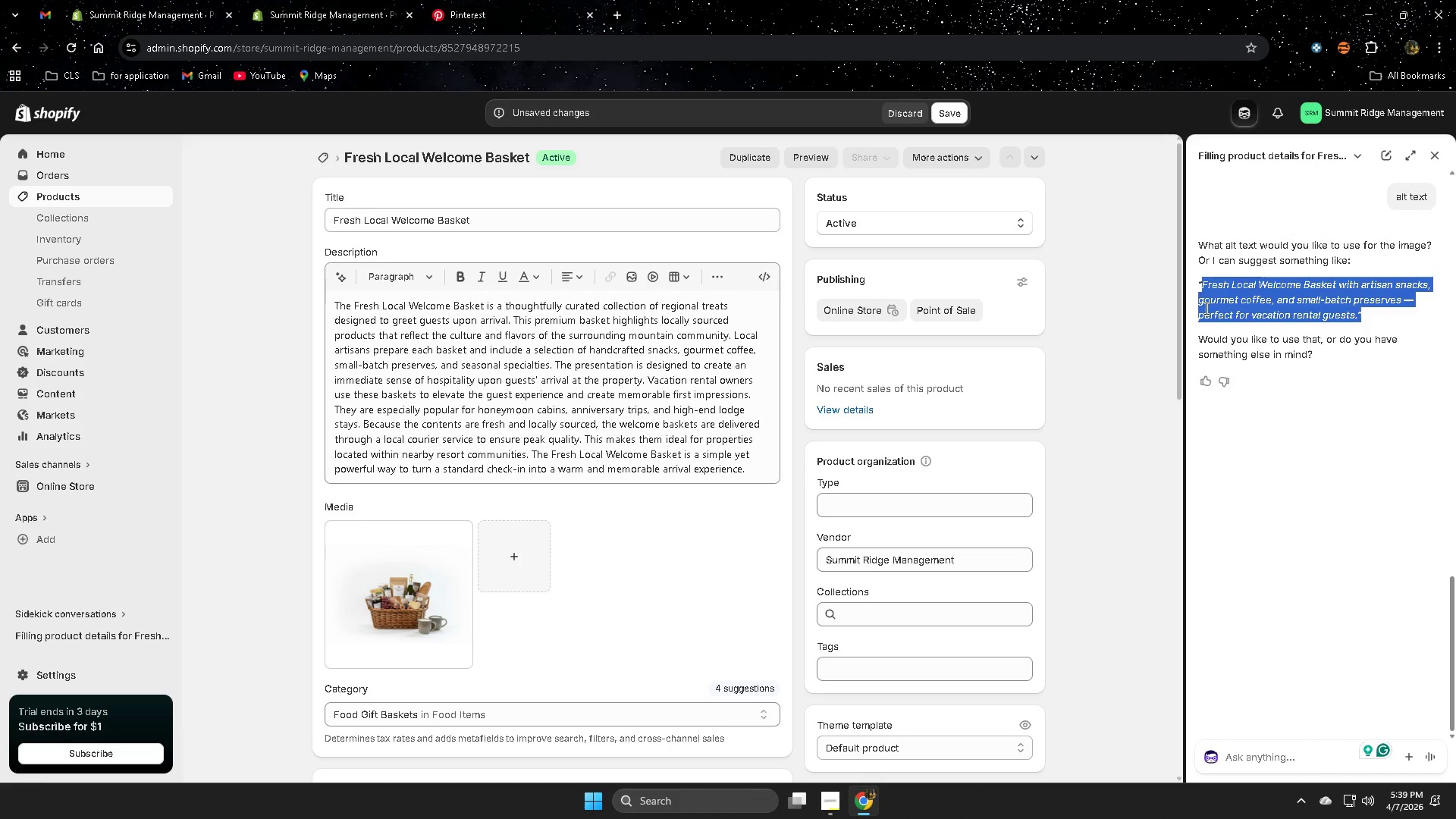 
key(Control+ControlLeft)
 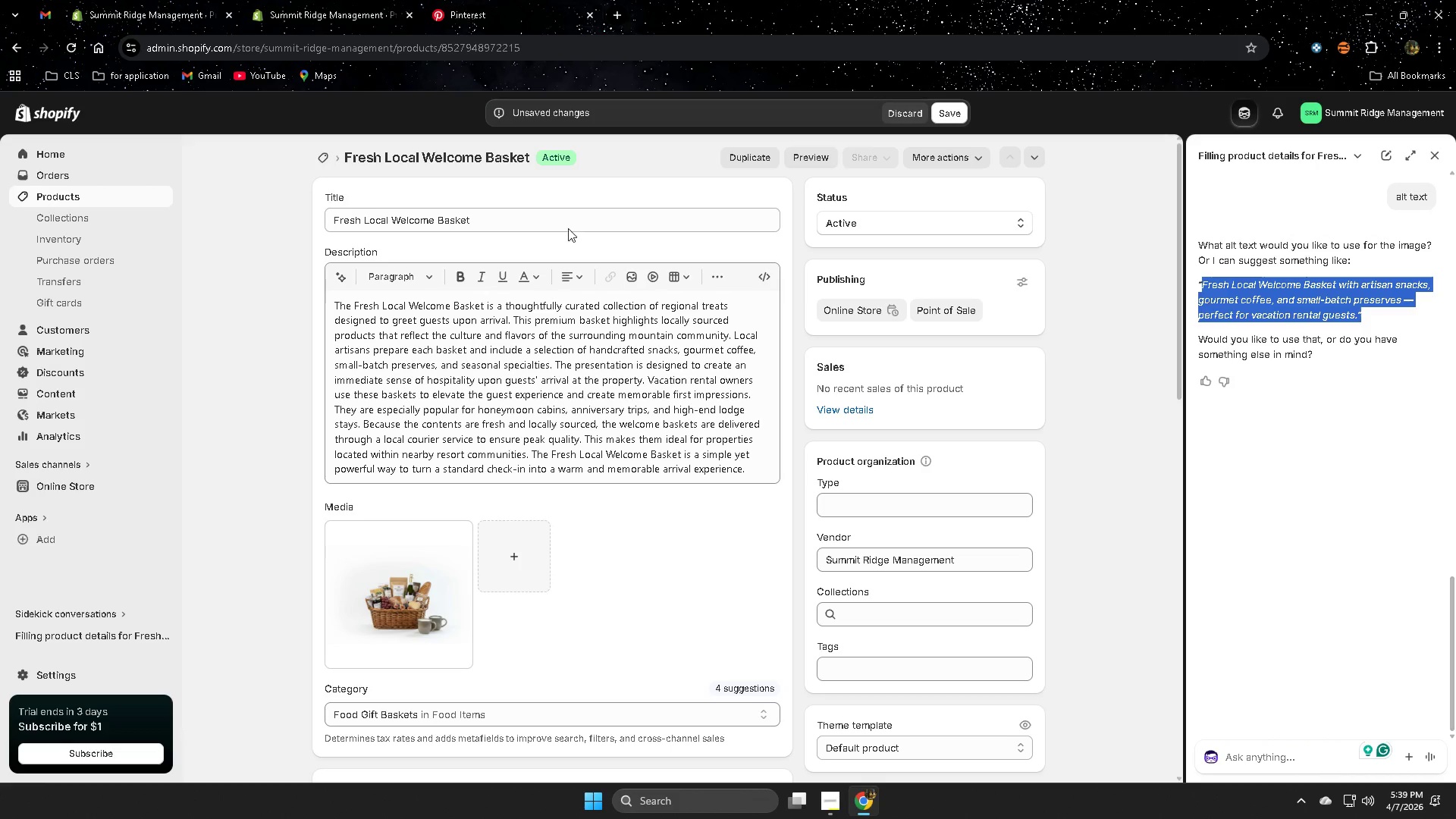 
key(Control+C)
 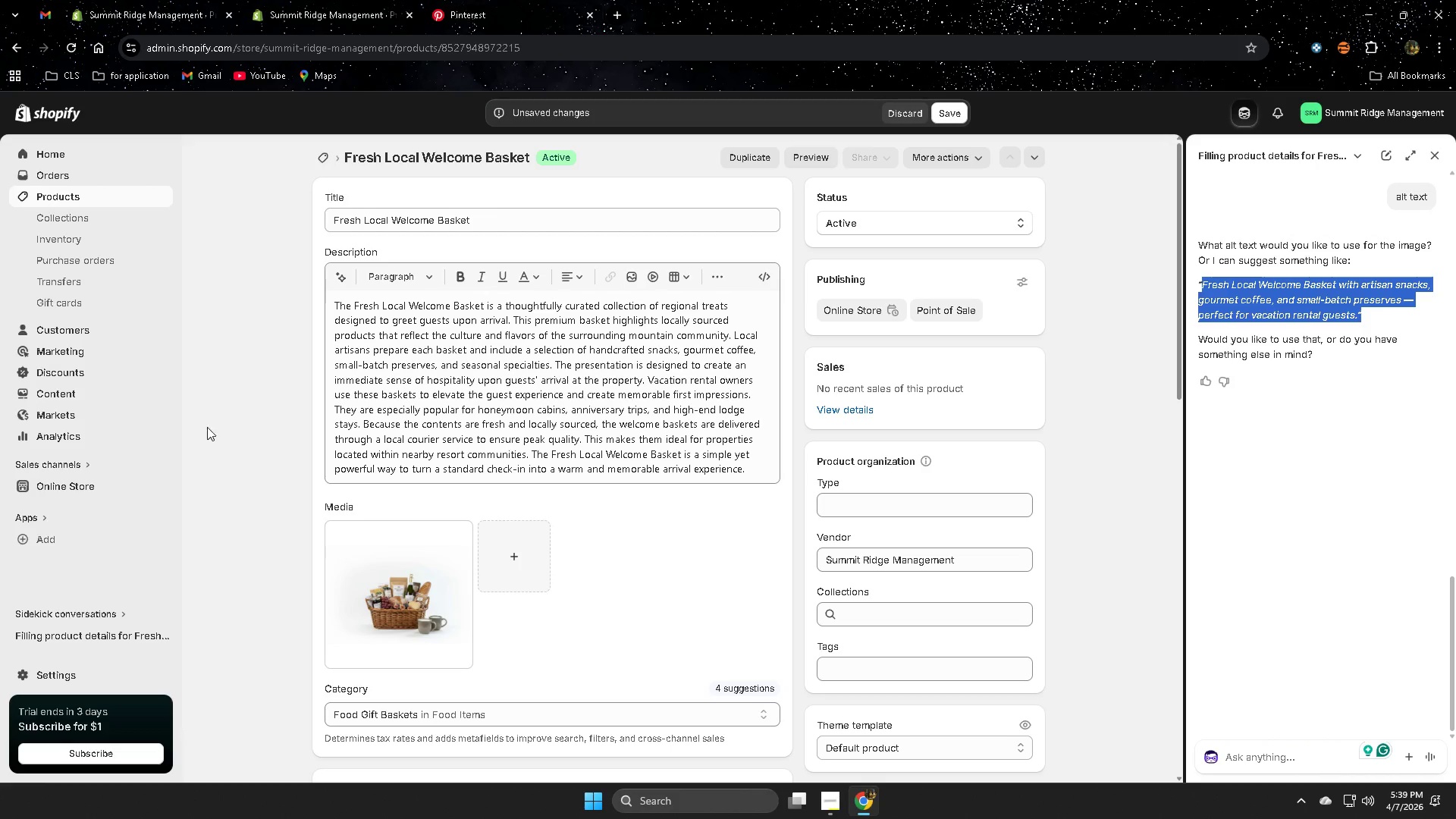 
left_click_drag(start_coordinate=[231, 434], to_coordinate=[235, 438])
 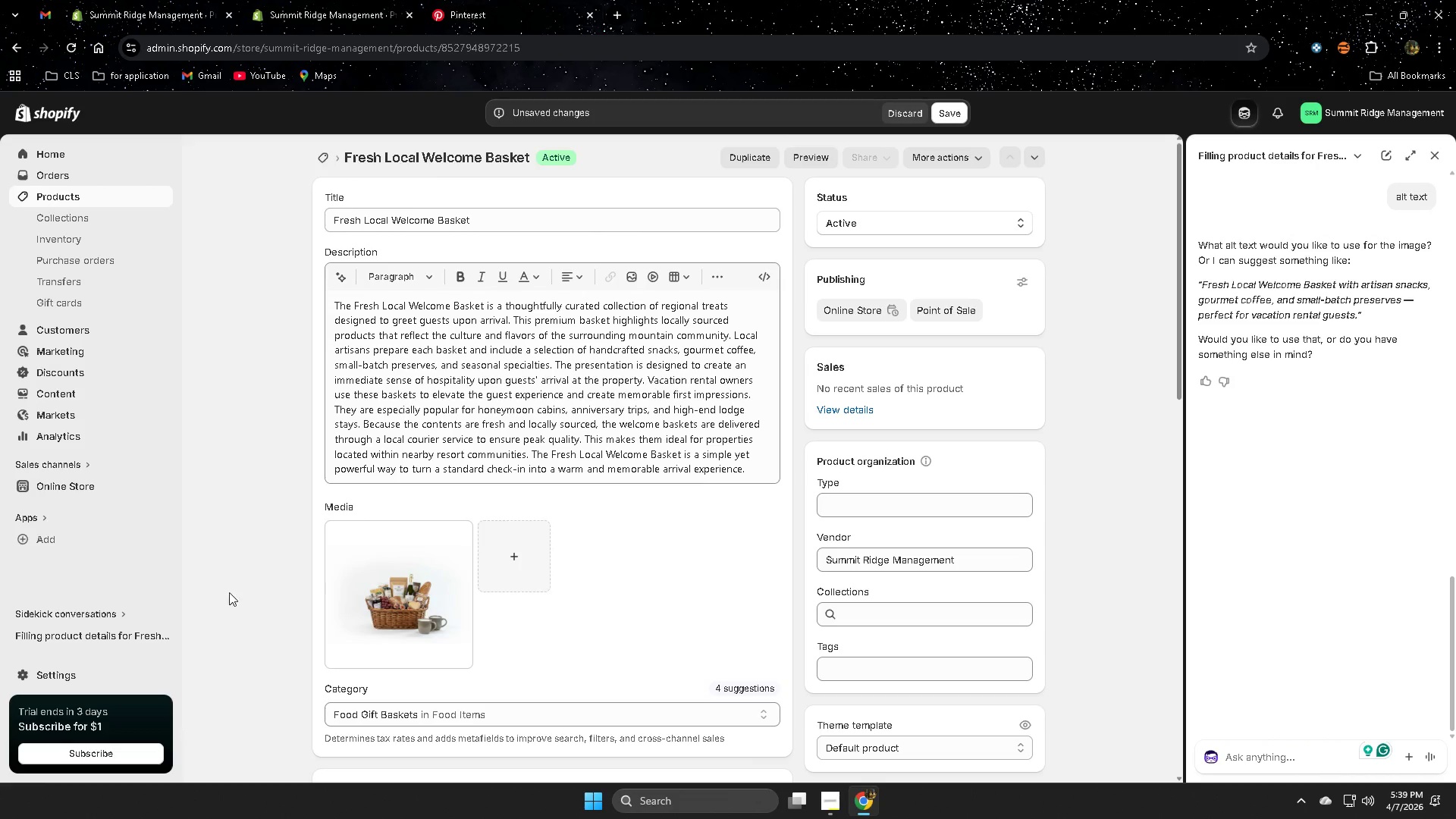 
scroll: coordinate [247, 596], scroll_direction: down, amount: 3.0
 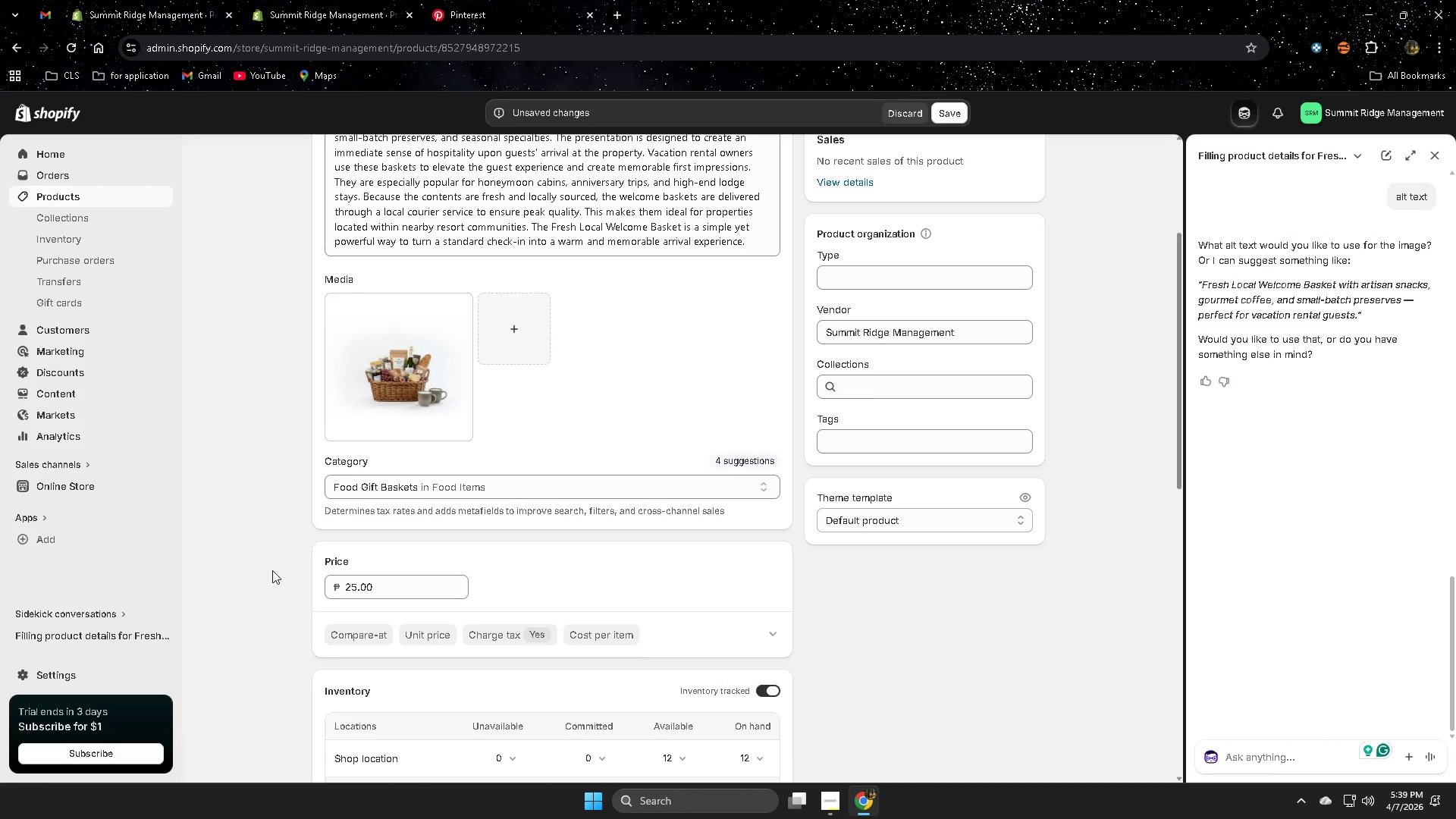 
scroll: coordinate [294, 563], scroll_direction: up, amount: 3.0
 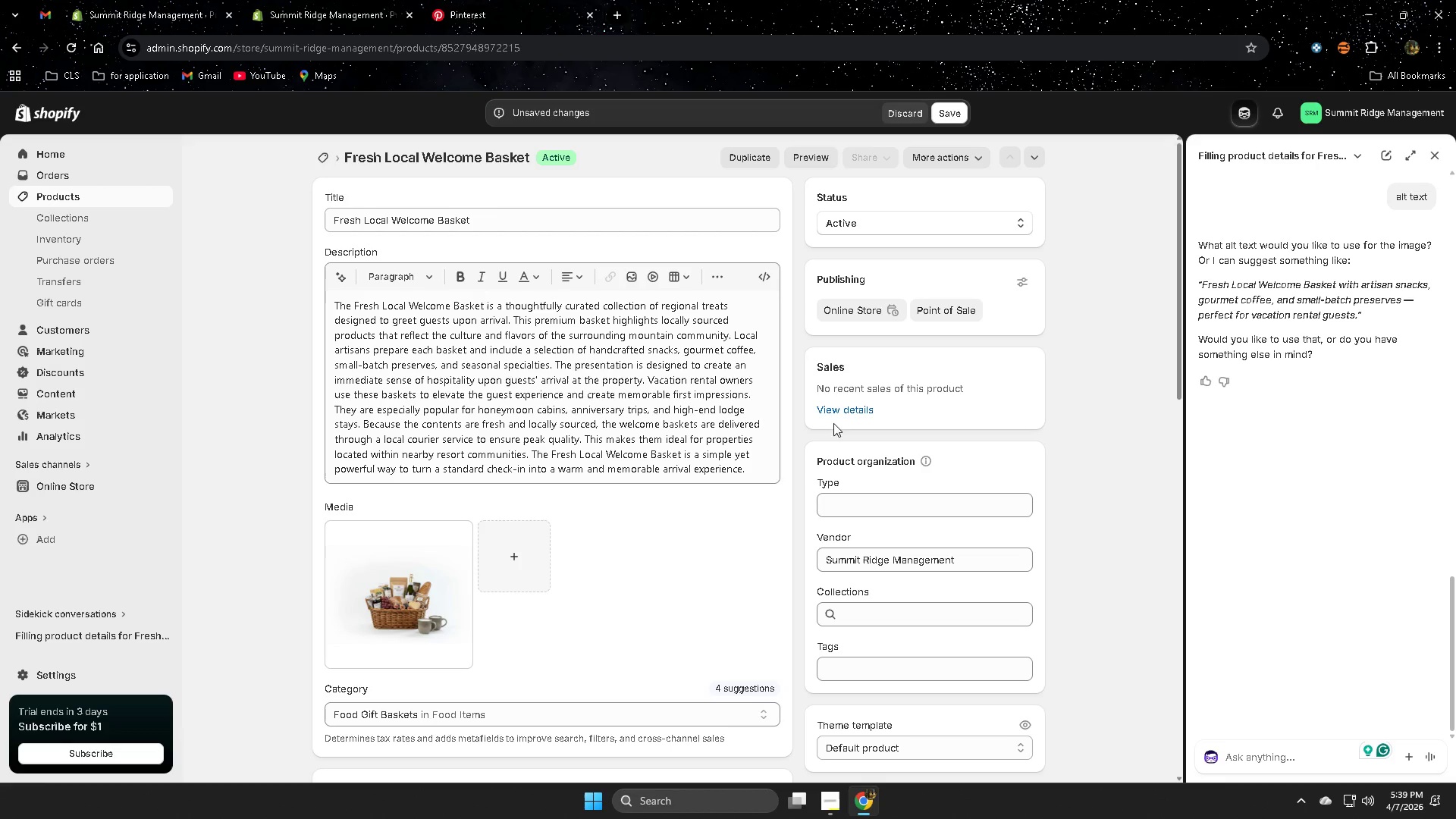 
left_click([1435, 155])
 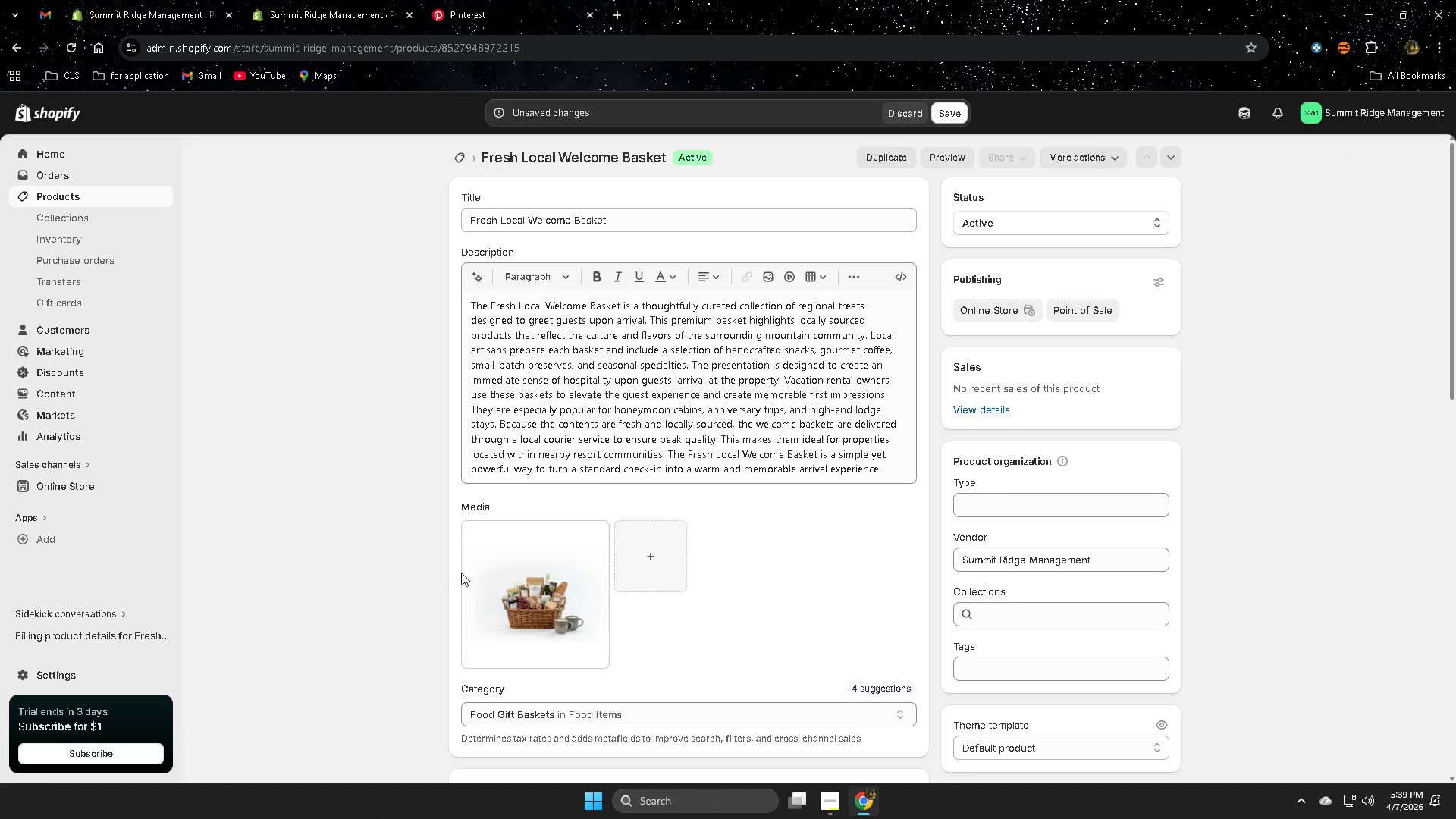 
left_click([504, 579])
 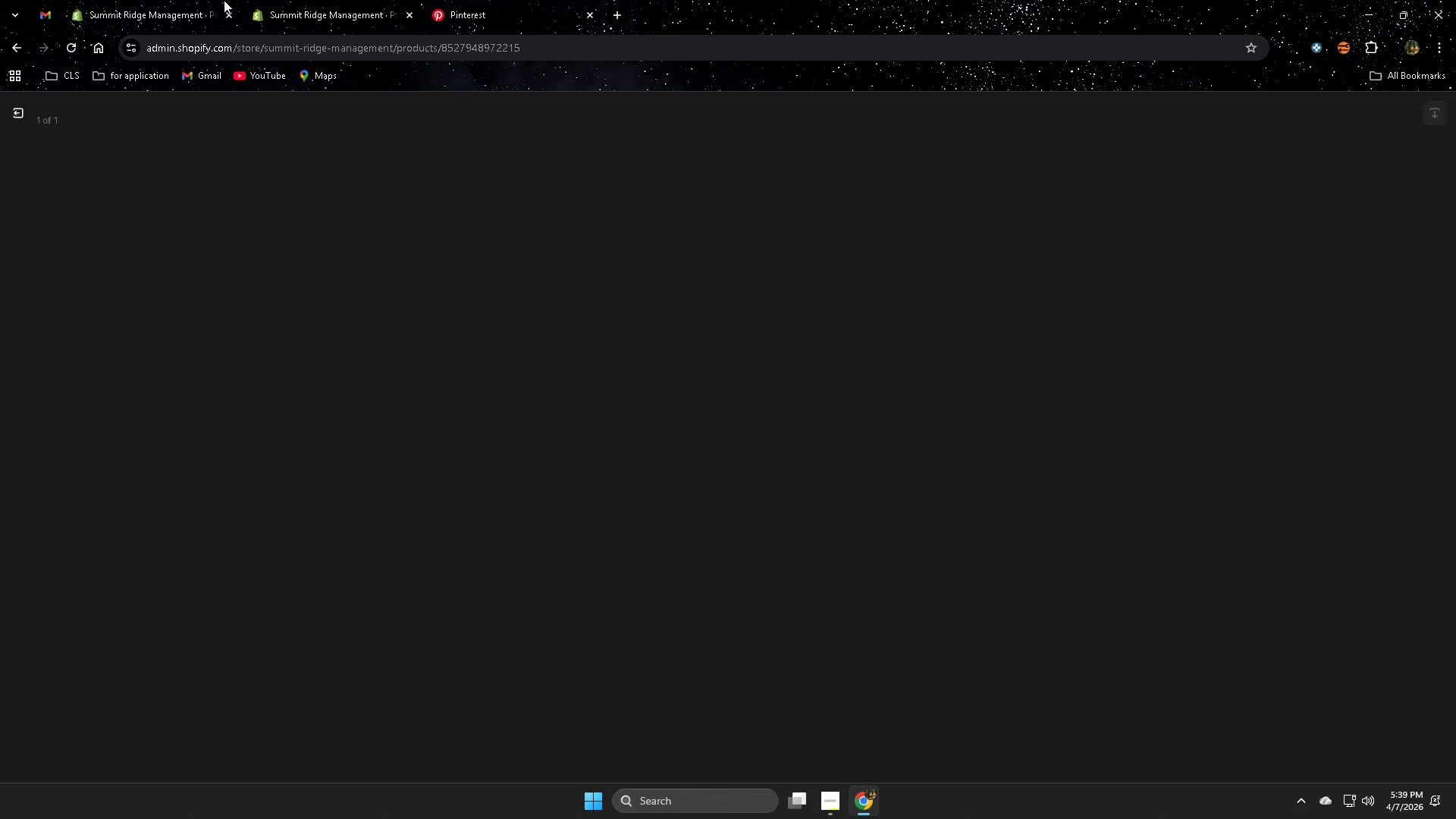 
mouse_move([234, 8])
 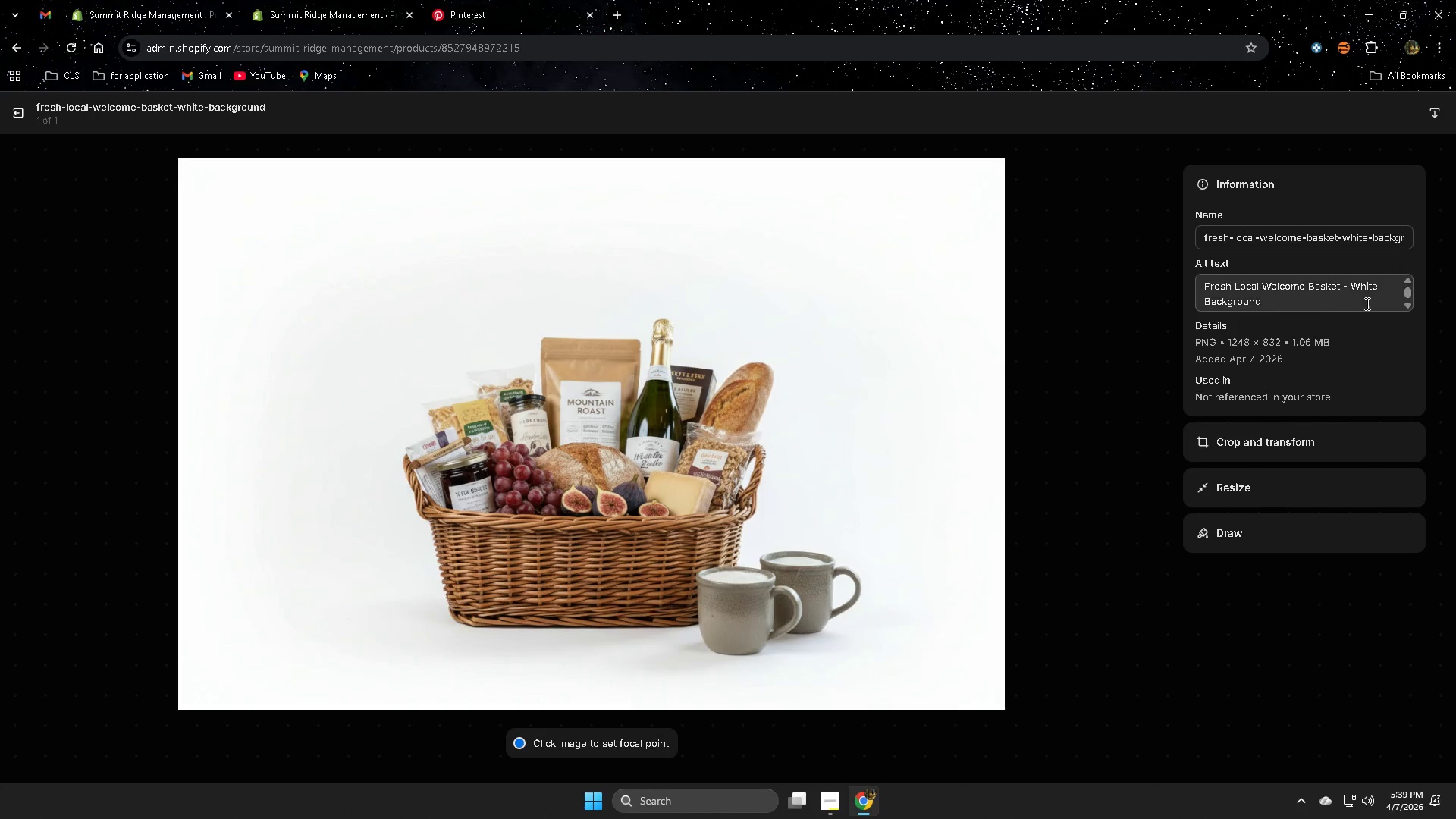 
double_click([1313, 302])
 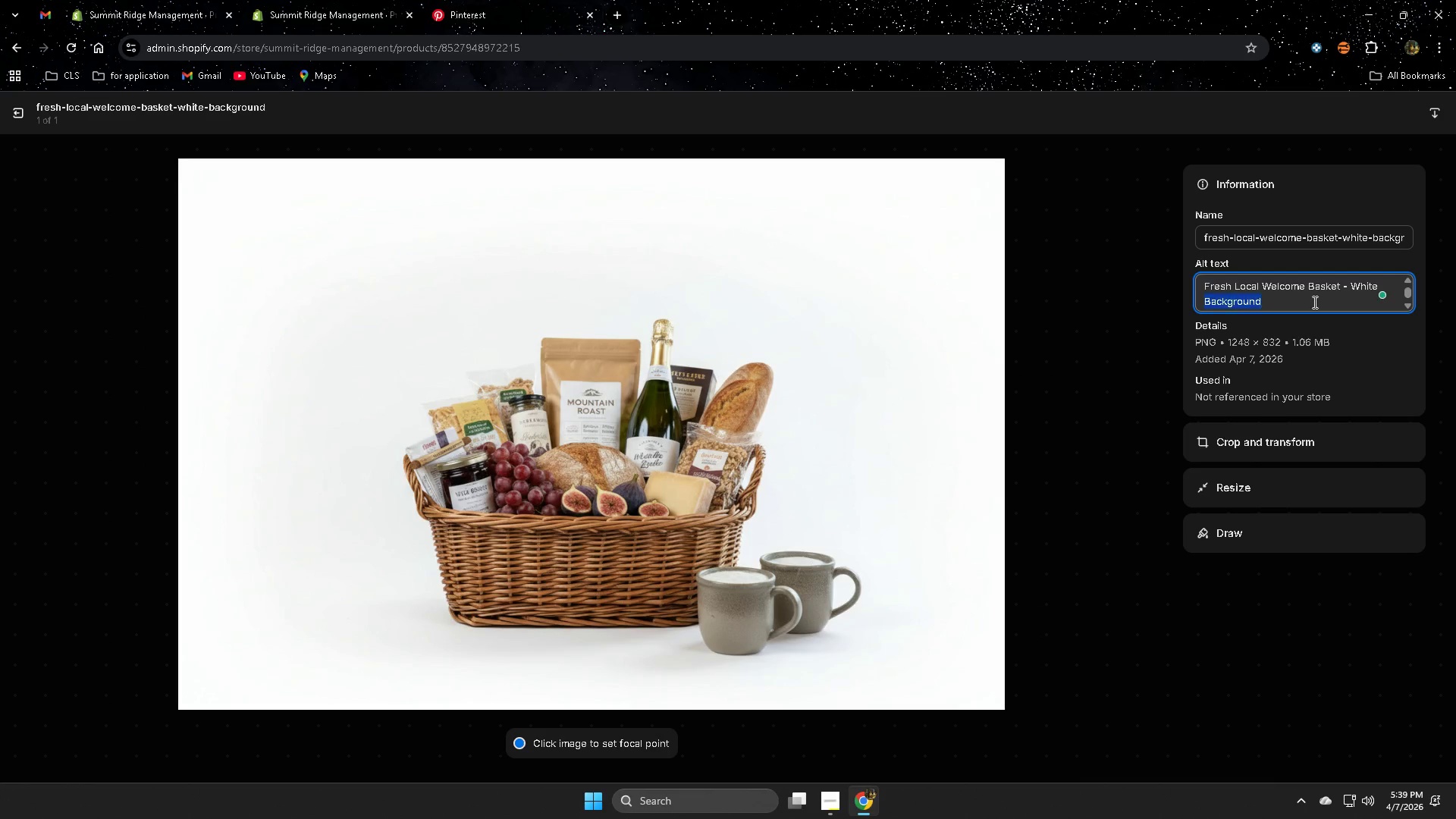 
triple_click([1313, 302])
 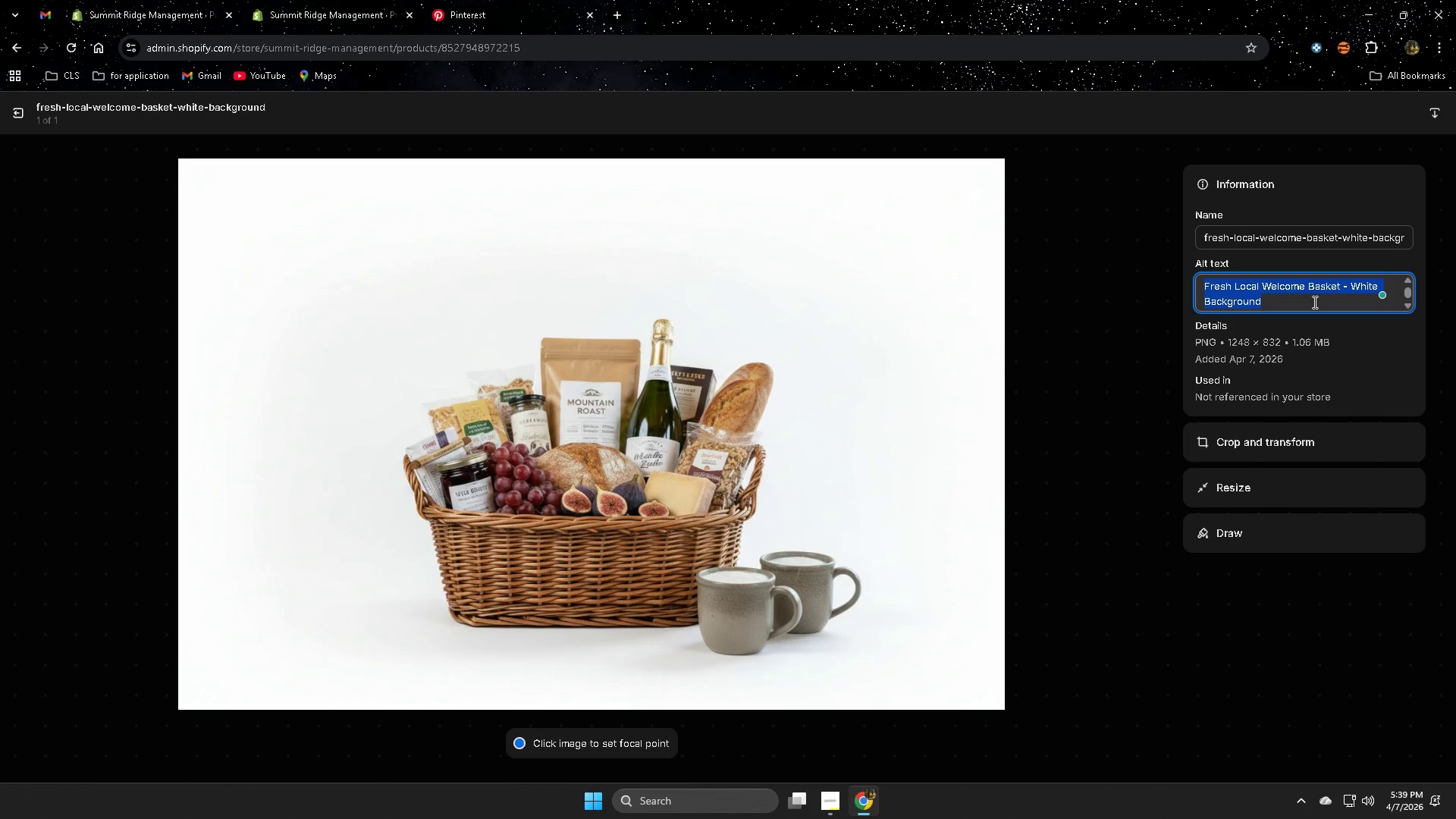 
key(Control+A)
 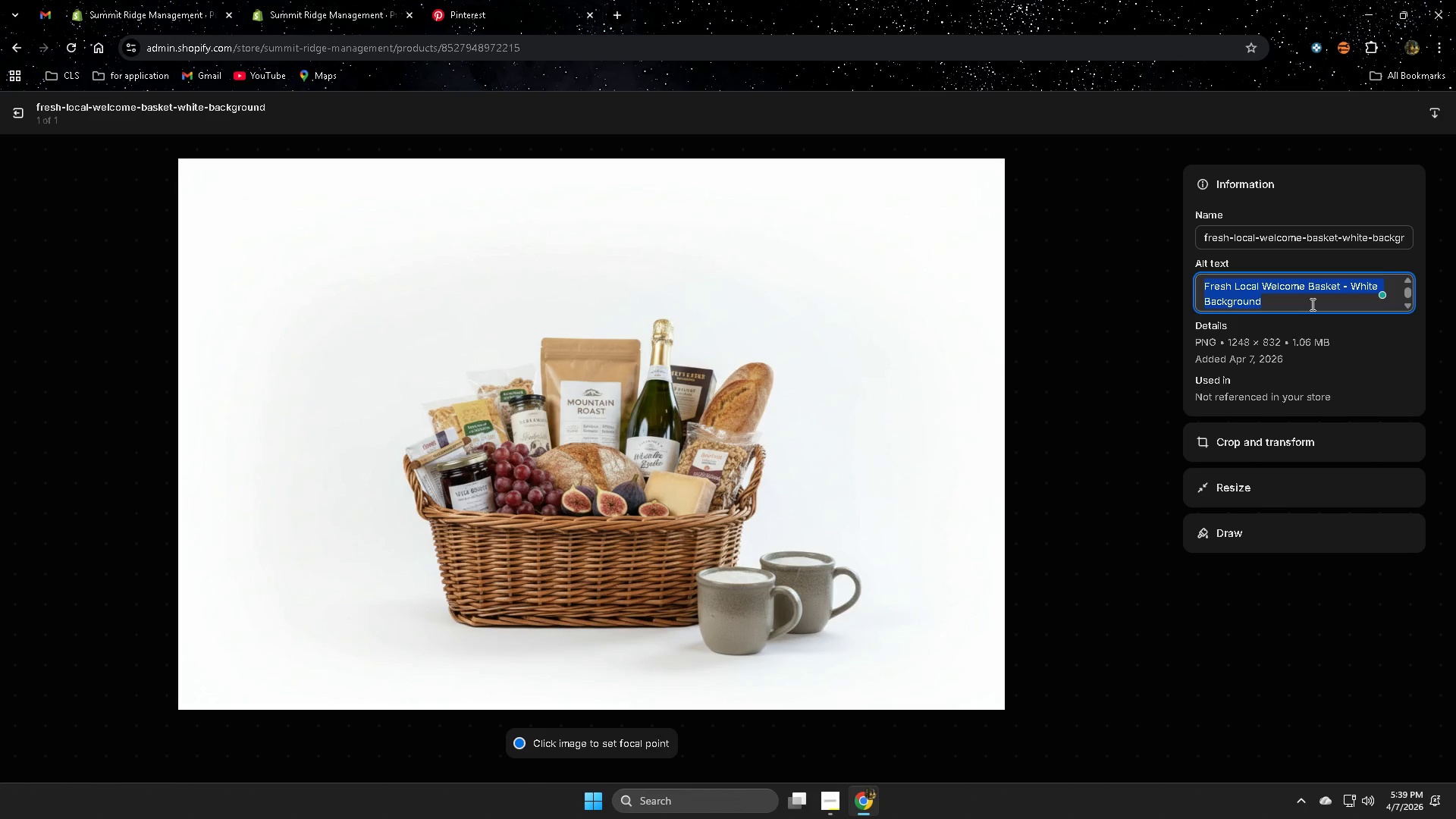 
key(Control+C)
 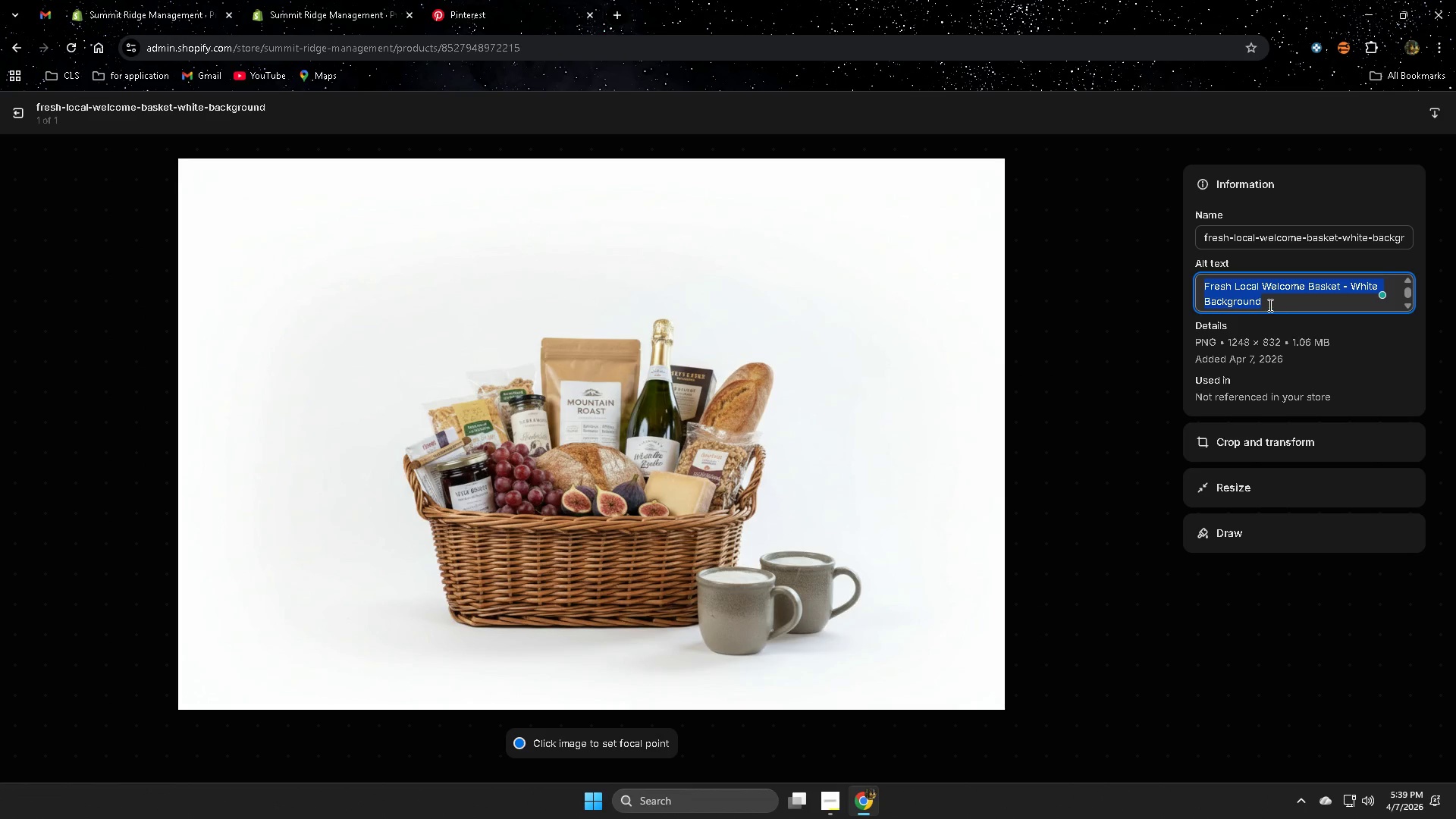 
double_click([1269, 305])
 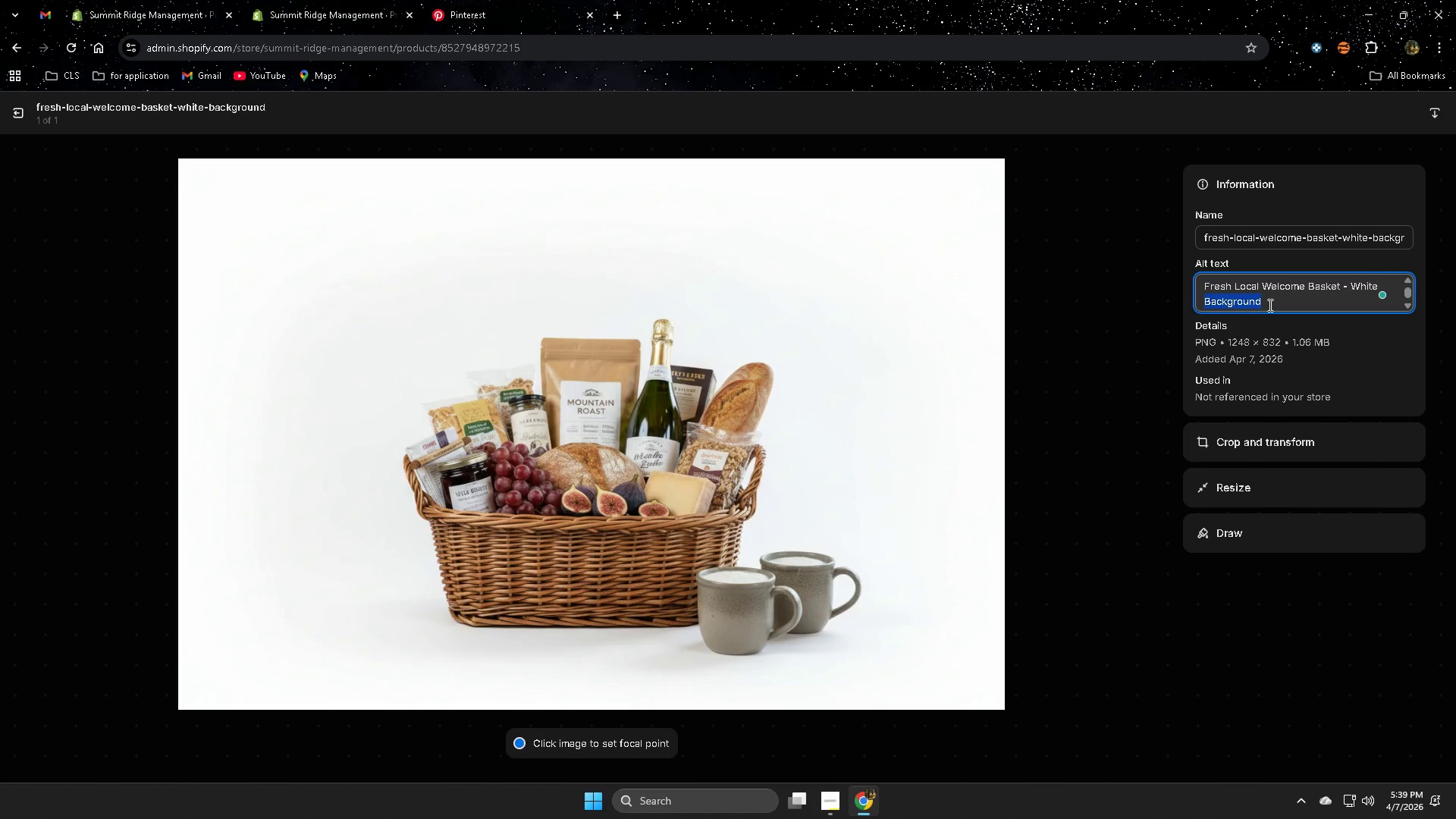 
triple_click([1269, 305])
 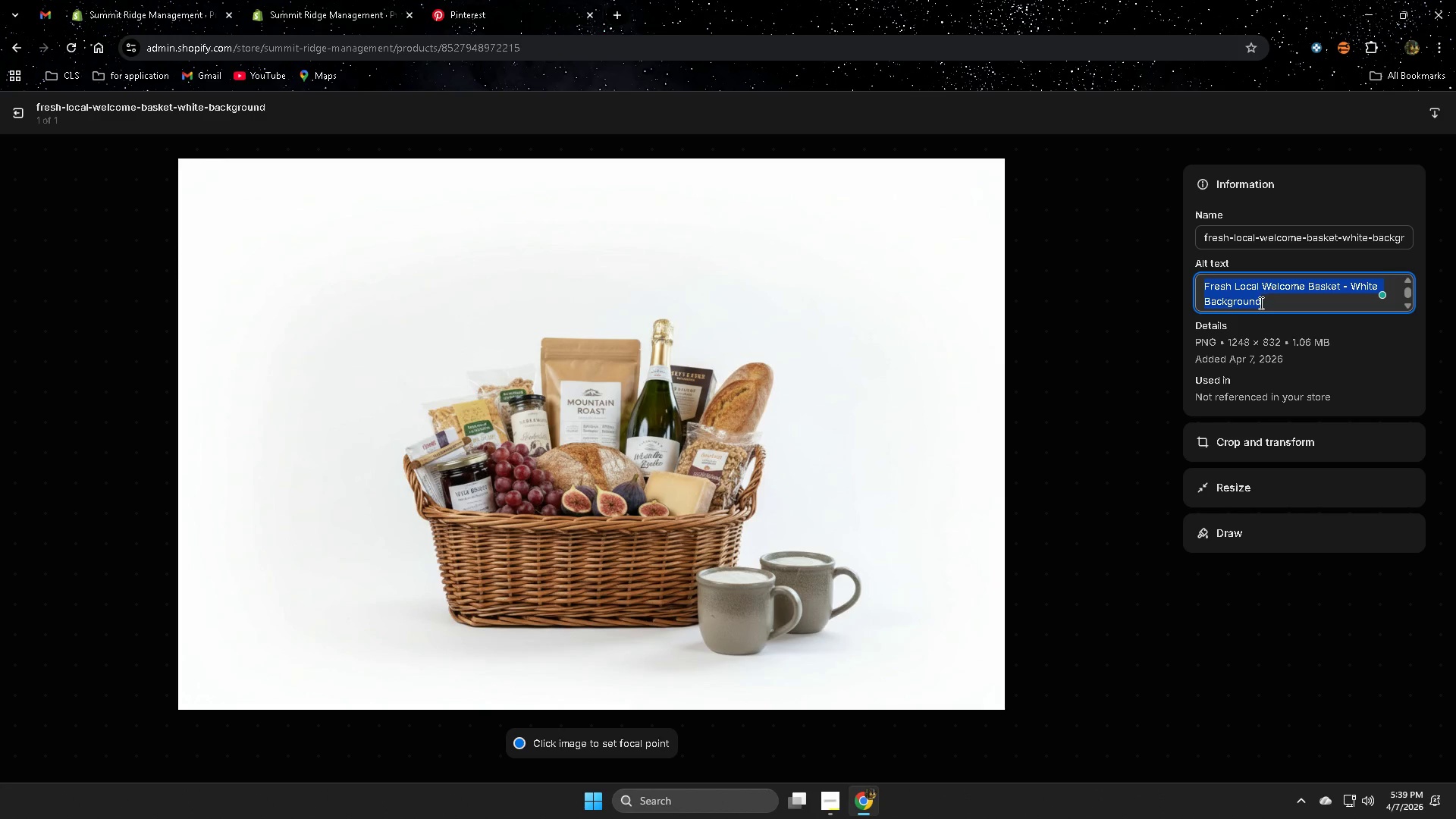 
key(Delete)
 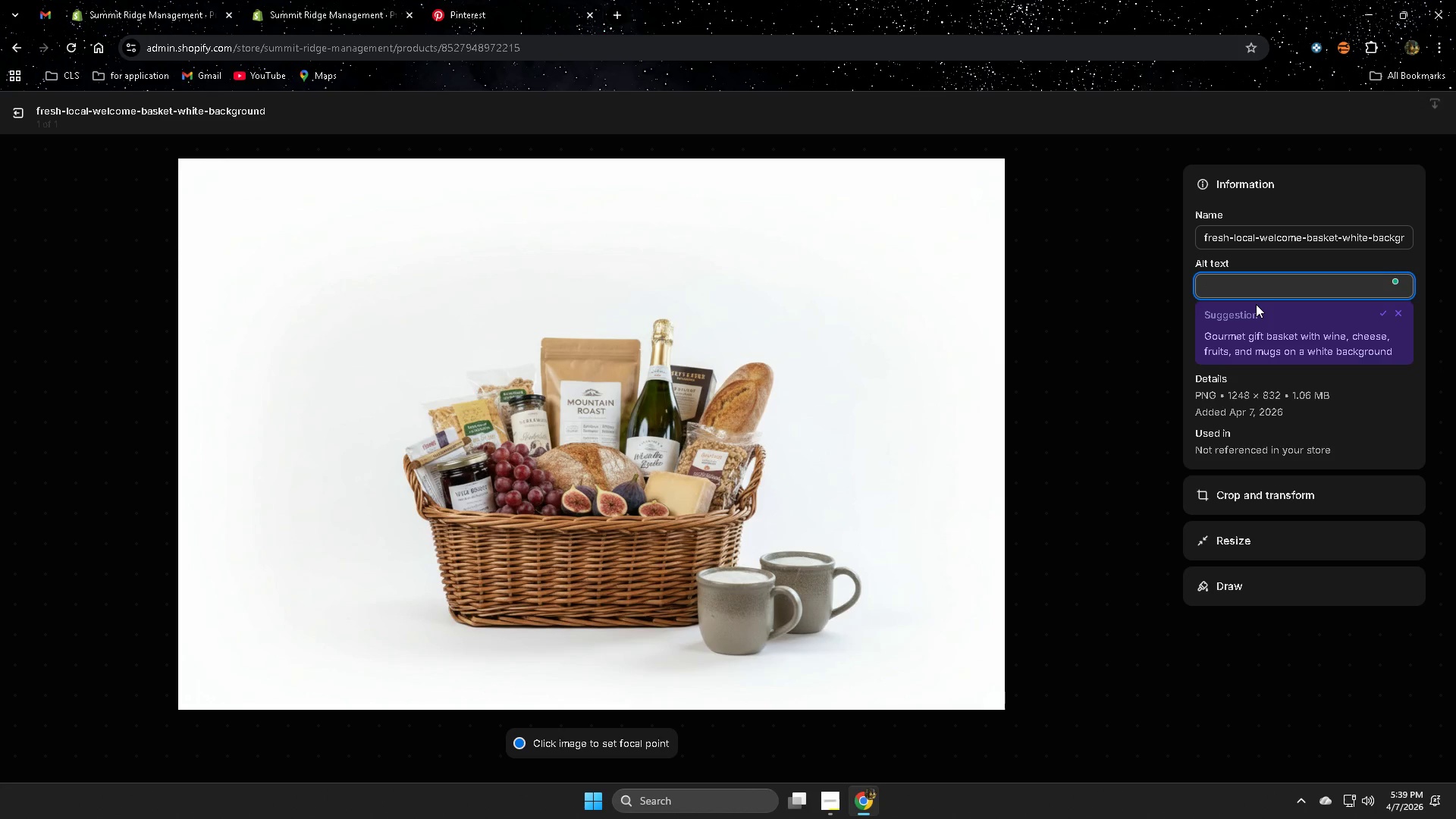 
key(Control+V)
 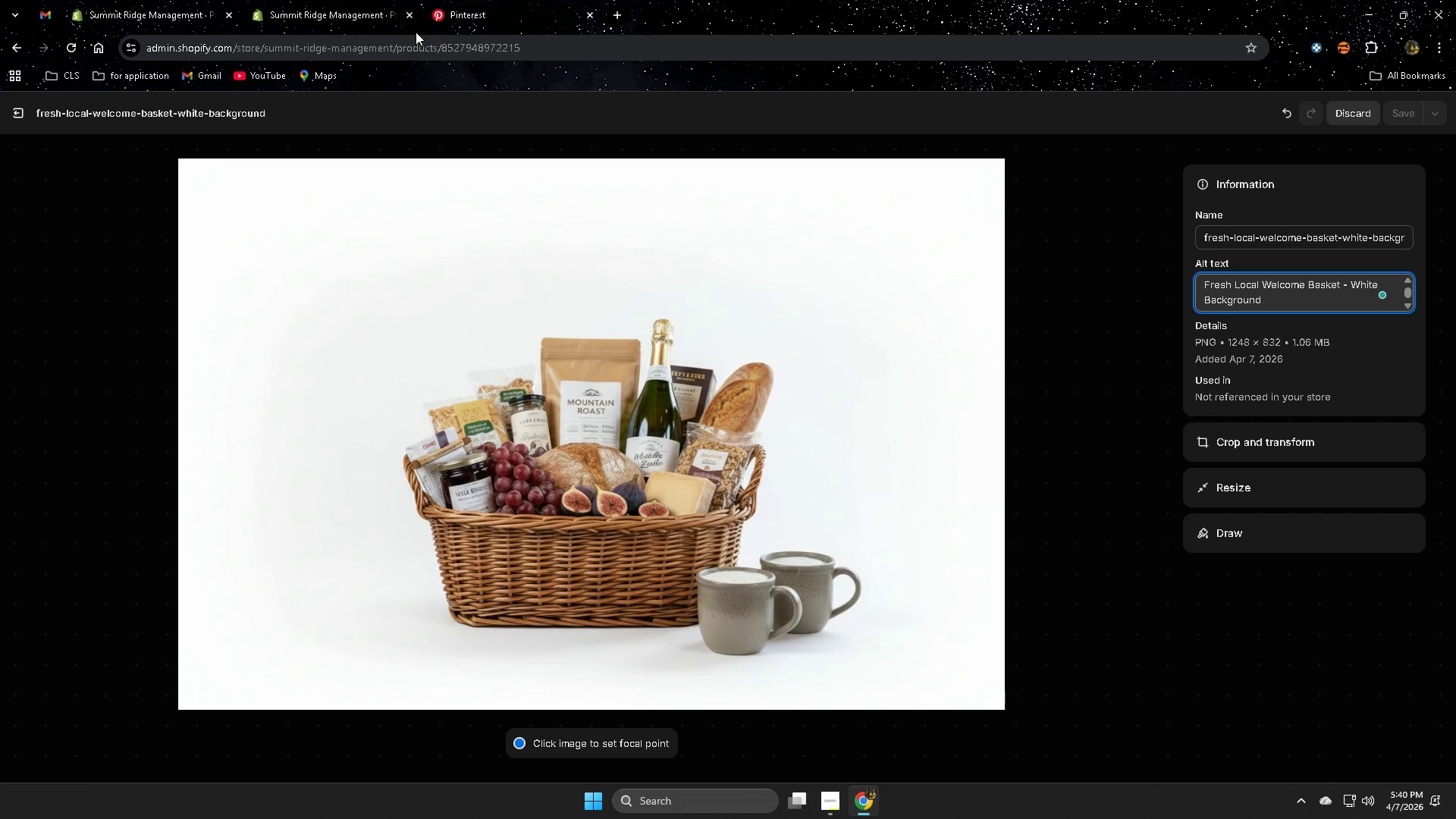 
left_click([187, 8])
 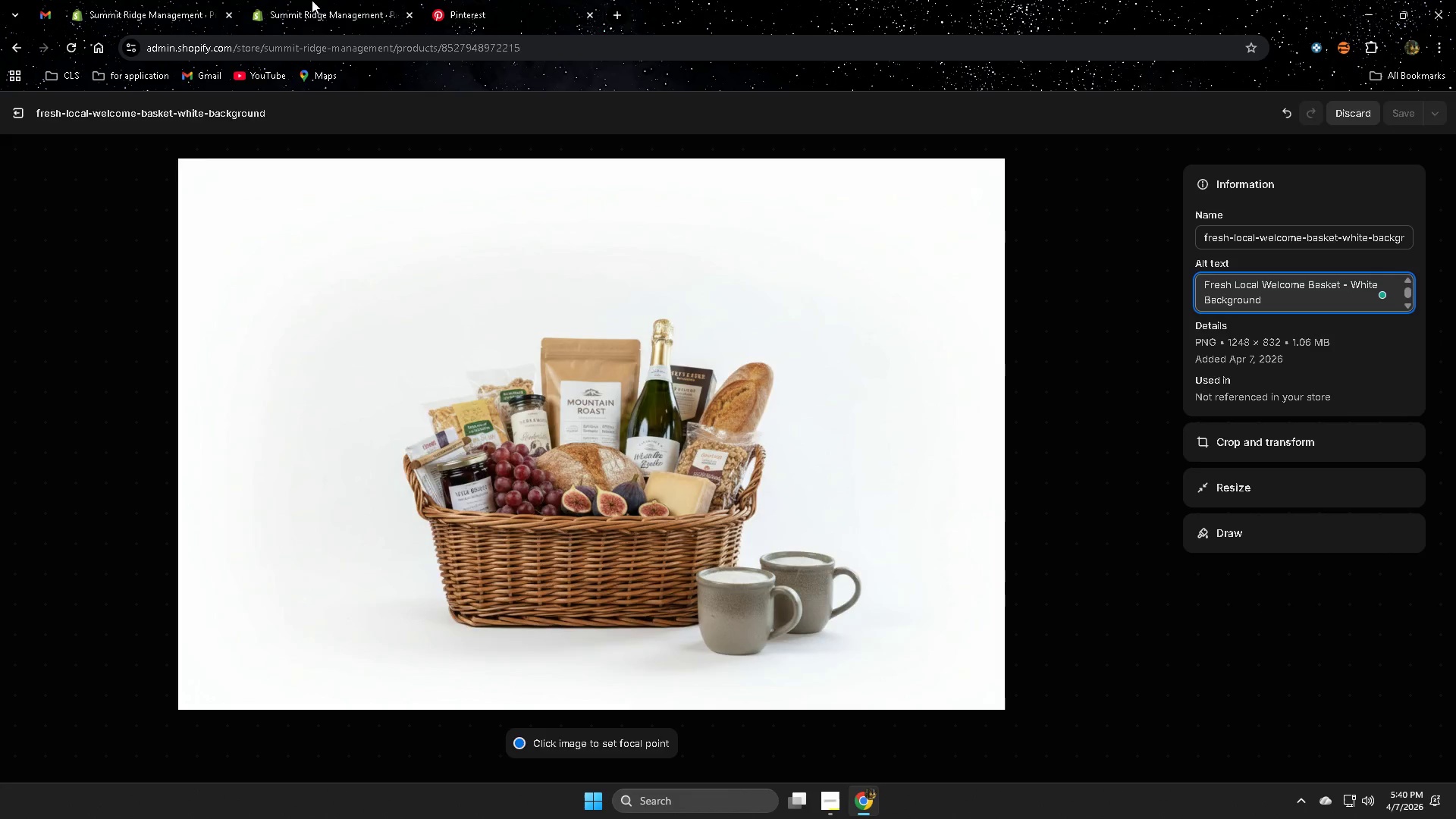 
left_click([312, 0])
 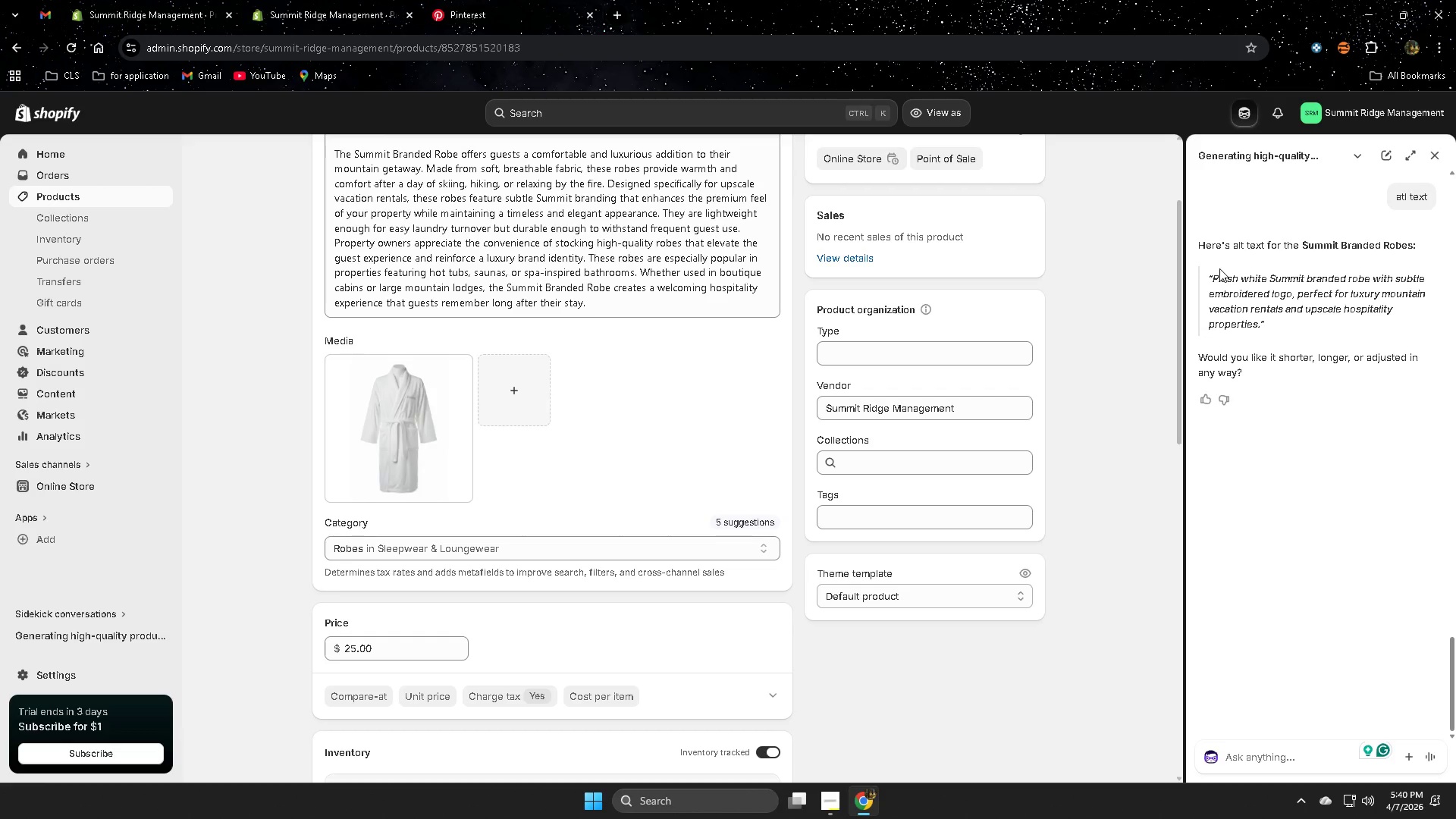 
double_click([1216, 275])
 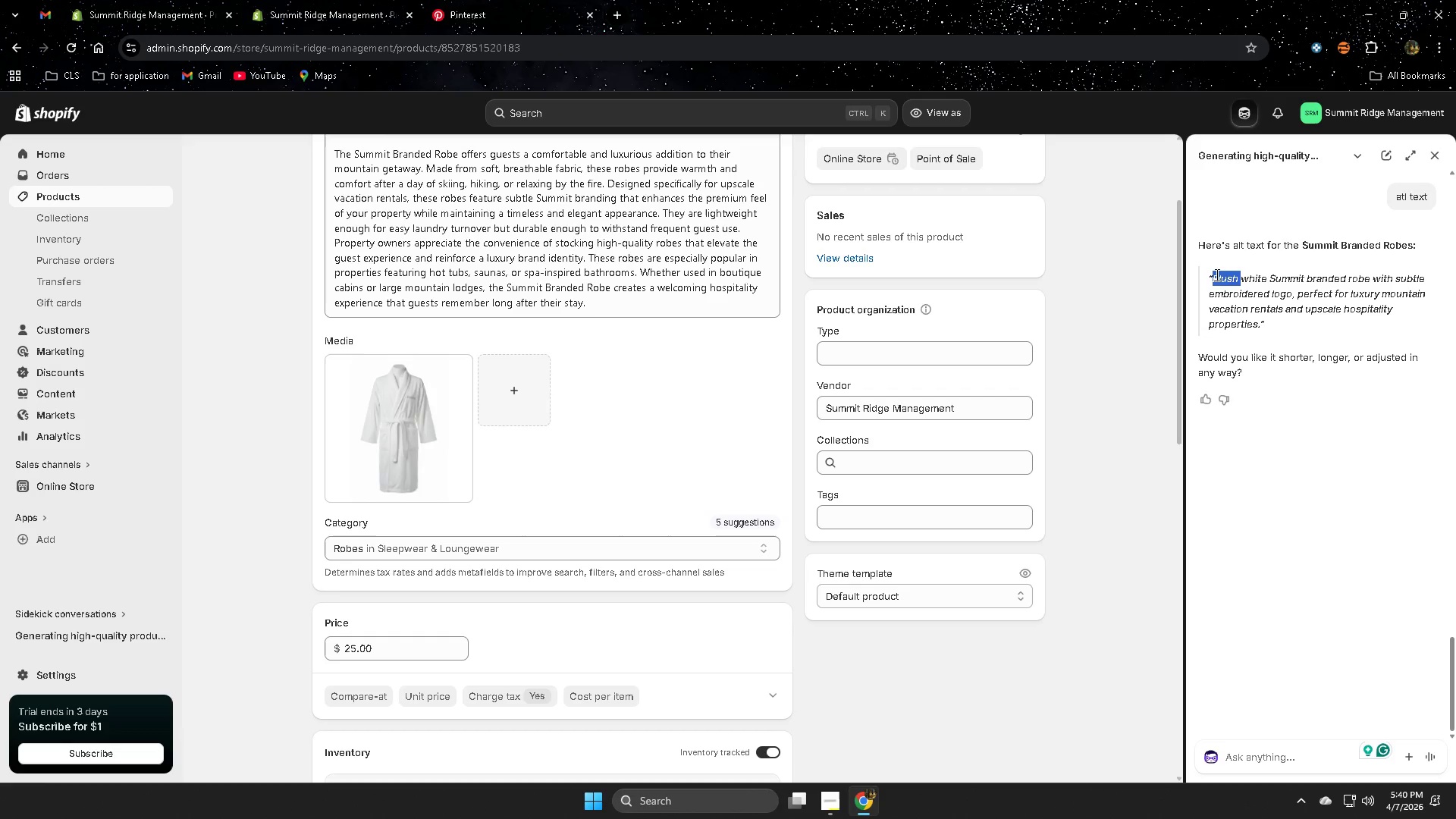 
triple_click([1216, 275])
 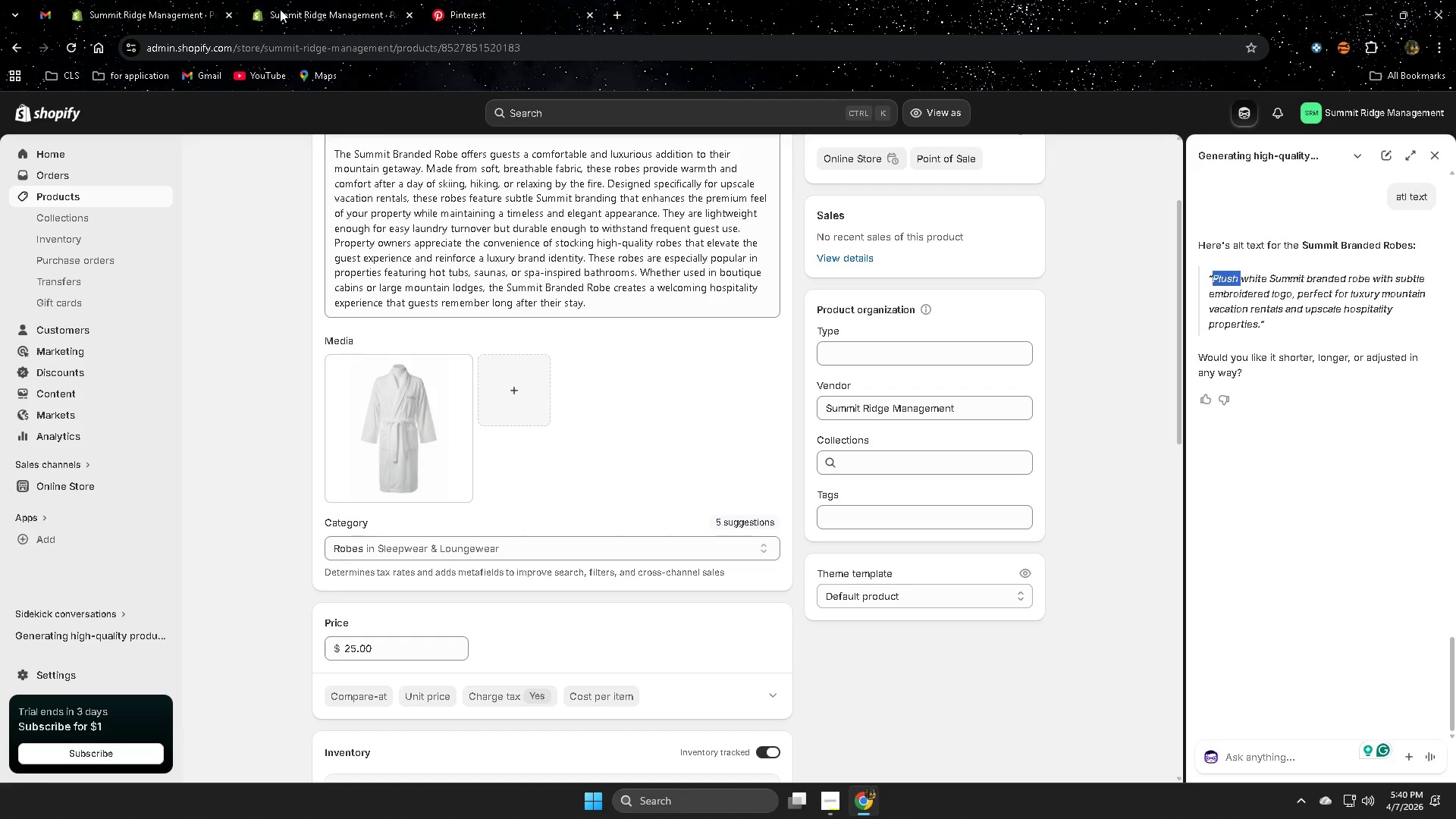 
double_click([152, 16])
 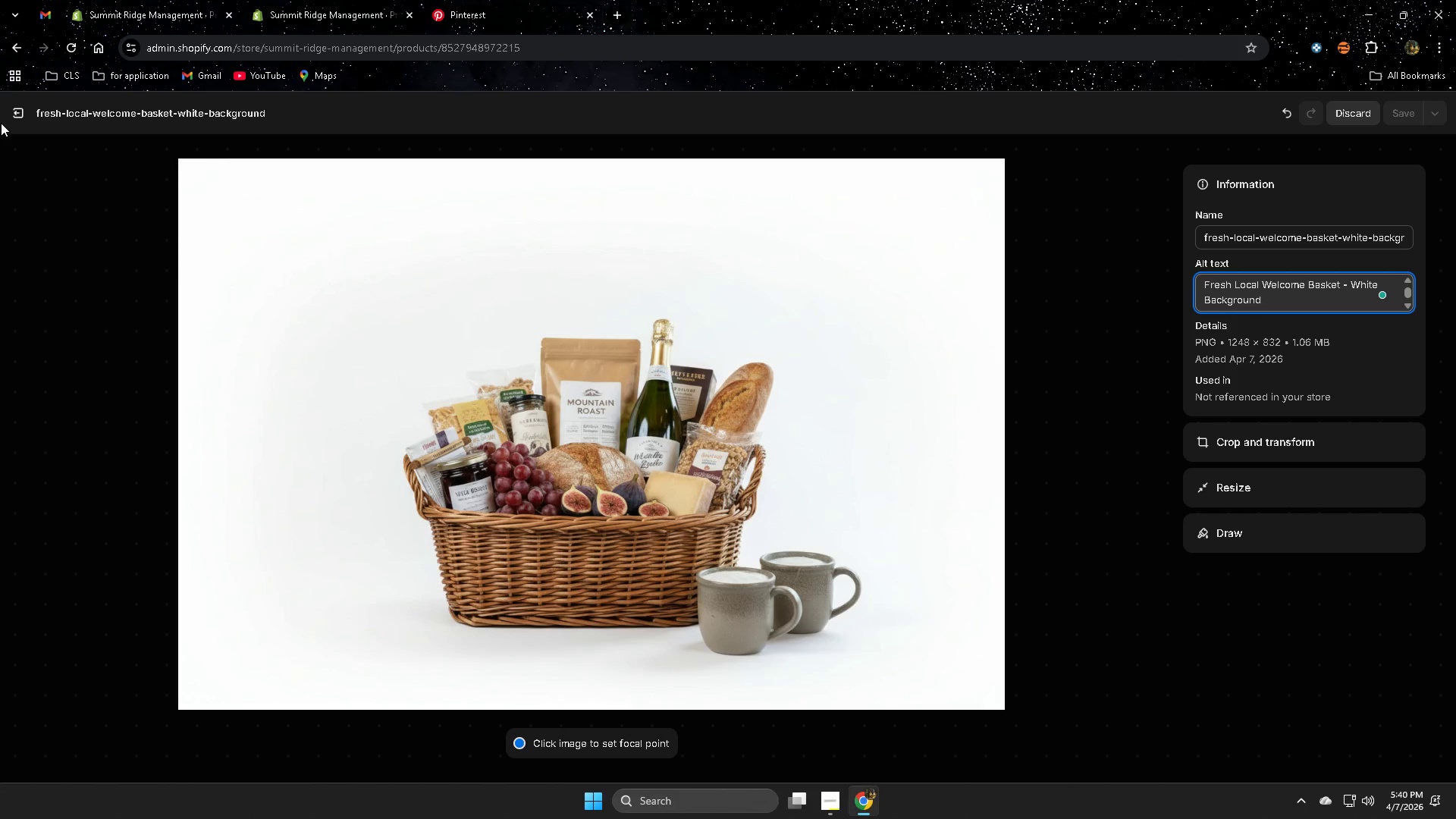 
left_click([17, 110])
 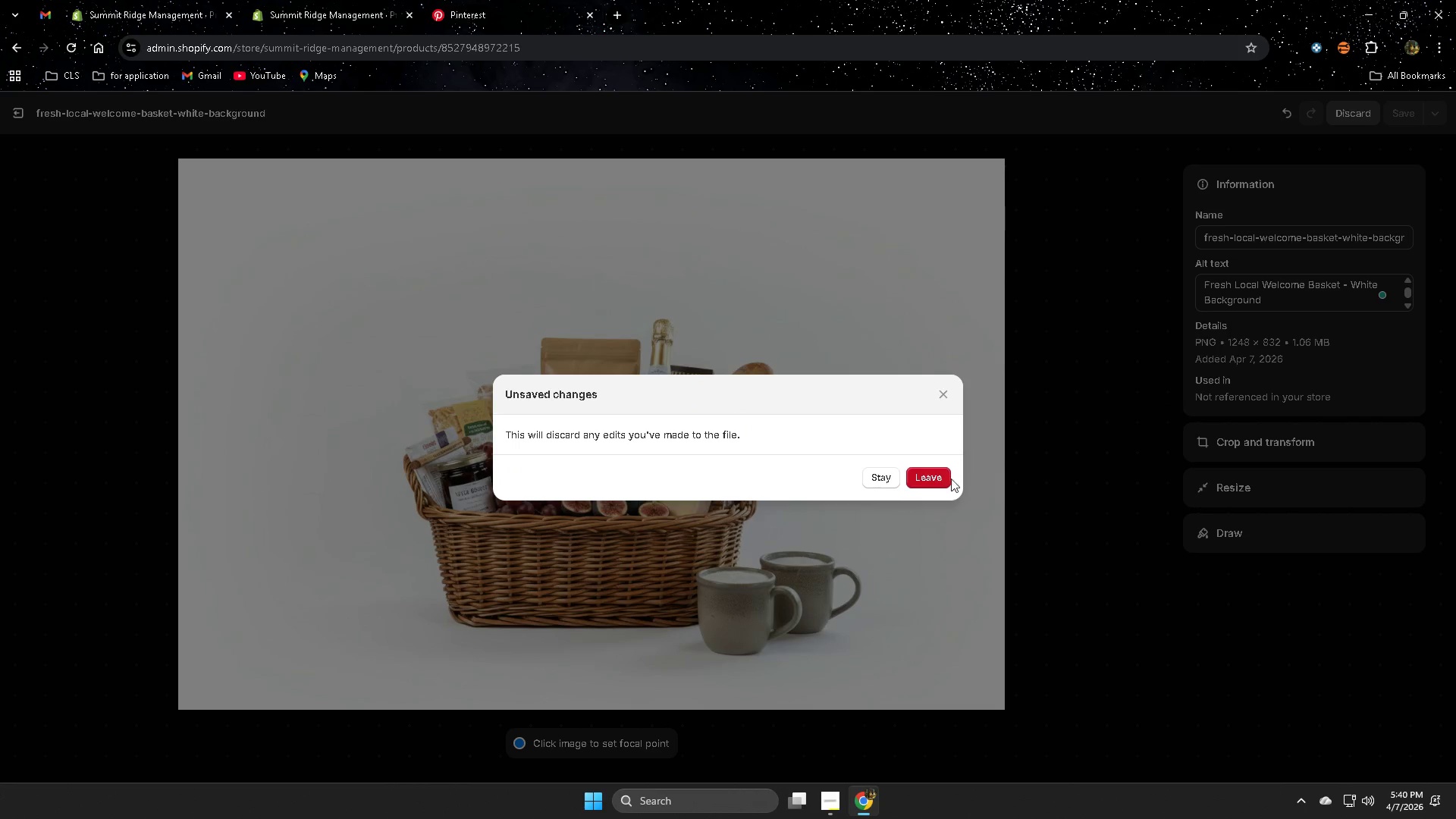 
left_click([881, 477])
 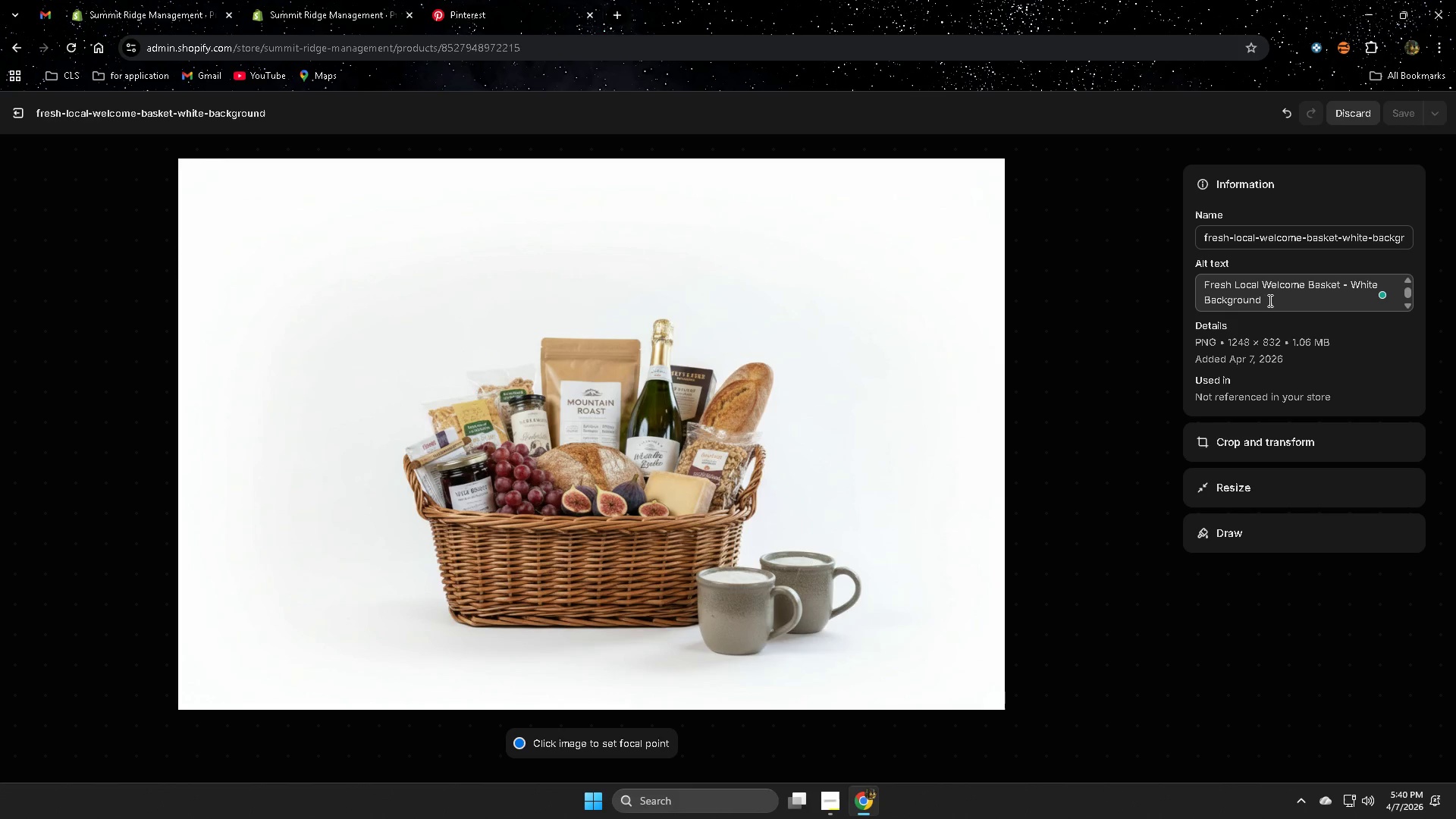 
key(Enter)
 